 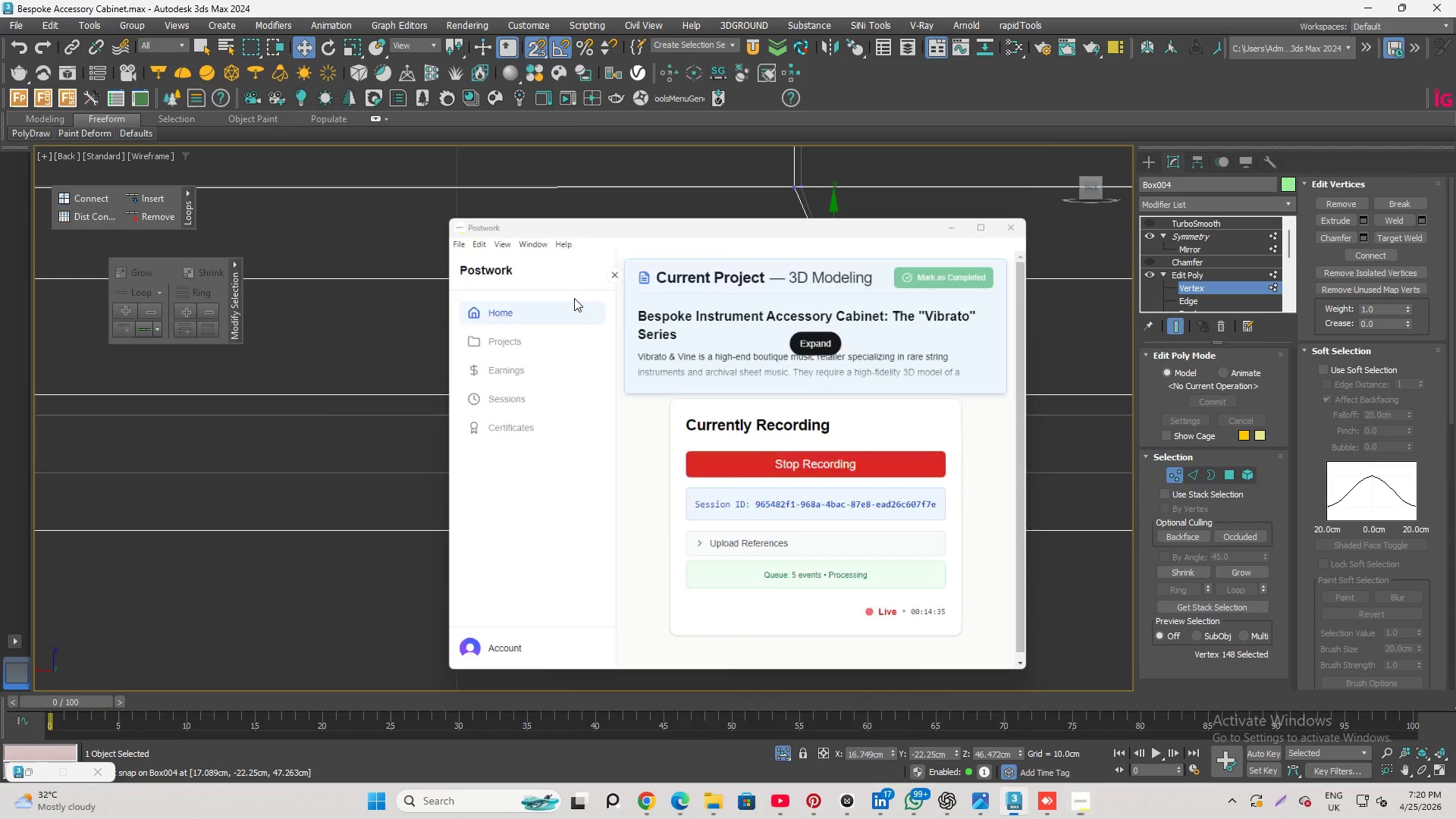 
scroll: coordinate [384, 438], scroll_direction: down, amount: 3.0
 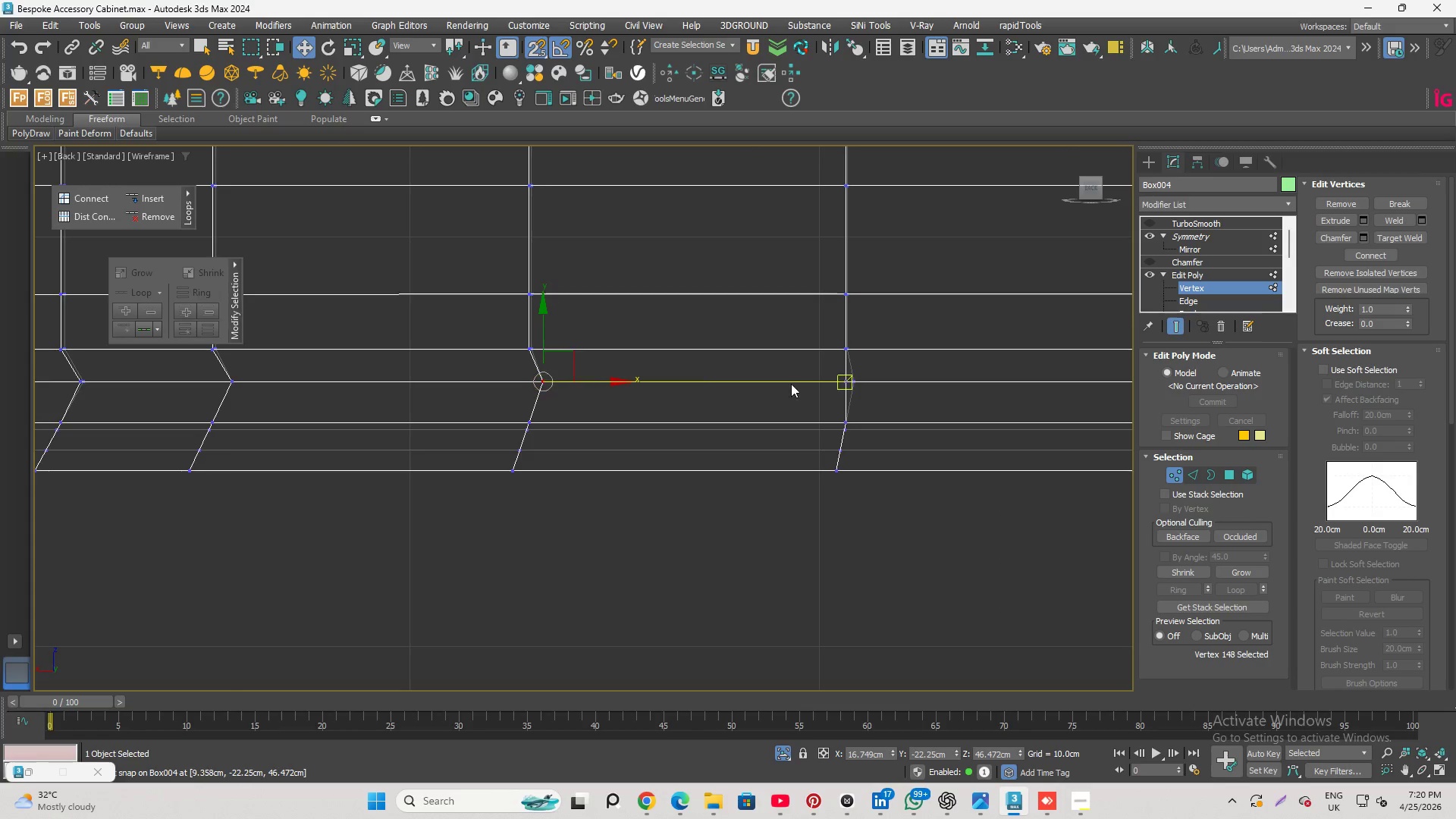 
scroll: coordinate [898, 416], scroll_direction: up, amount: 3.0
 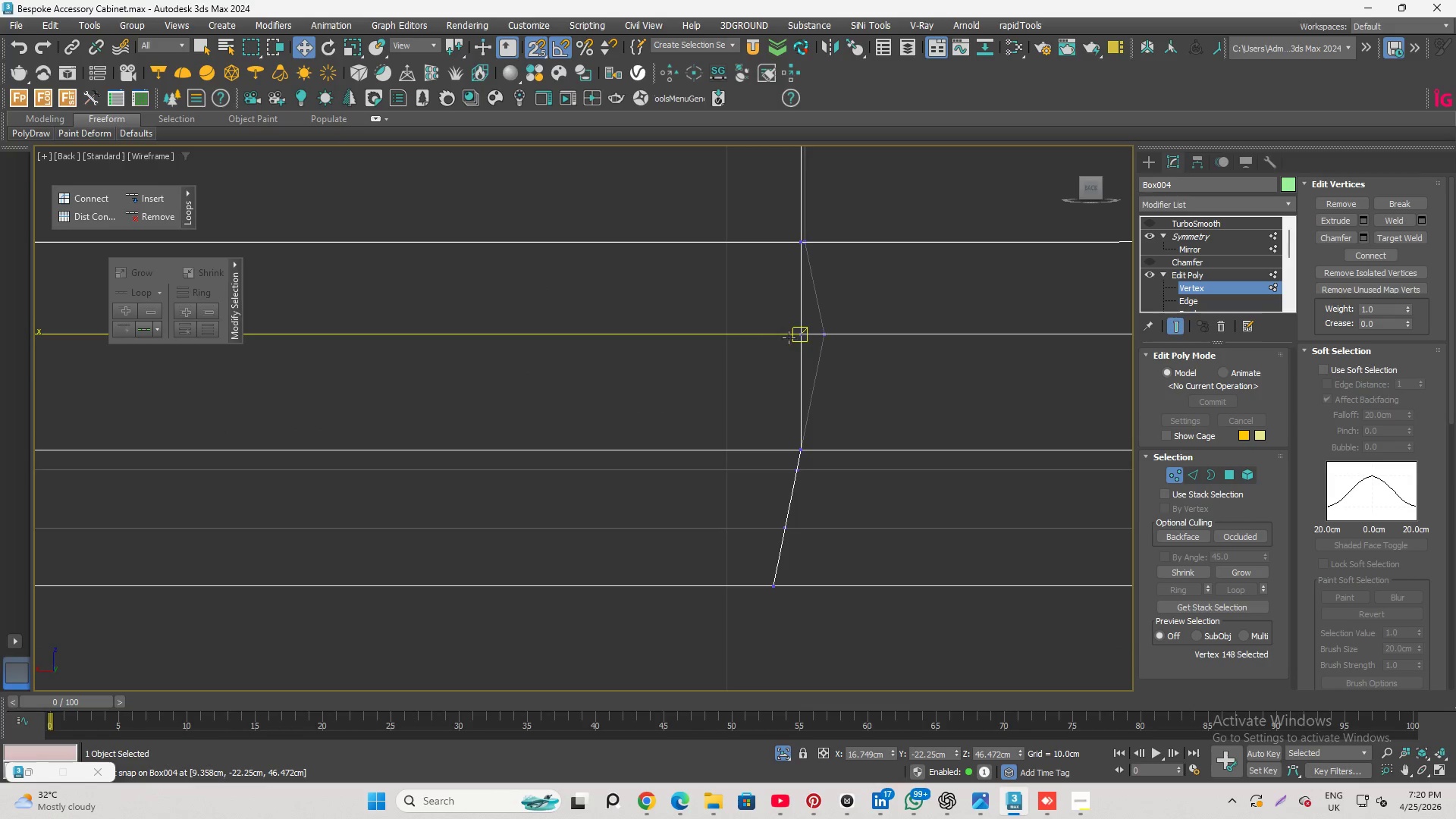 
left_click([789, 333])
 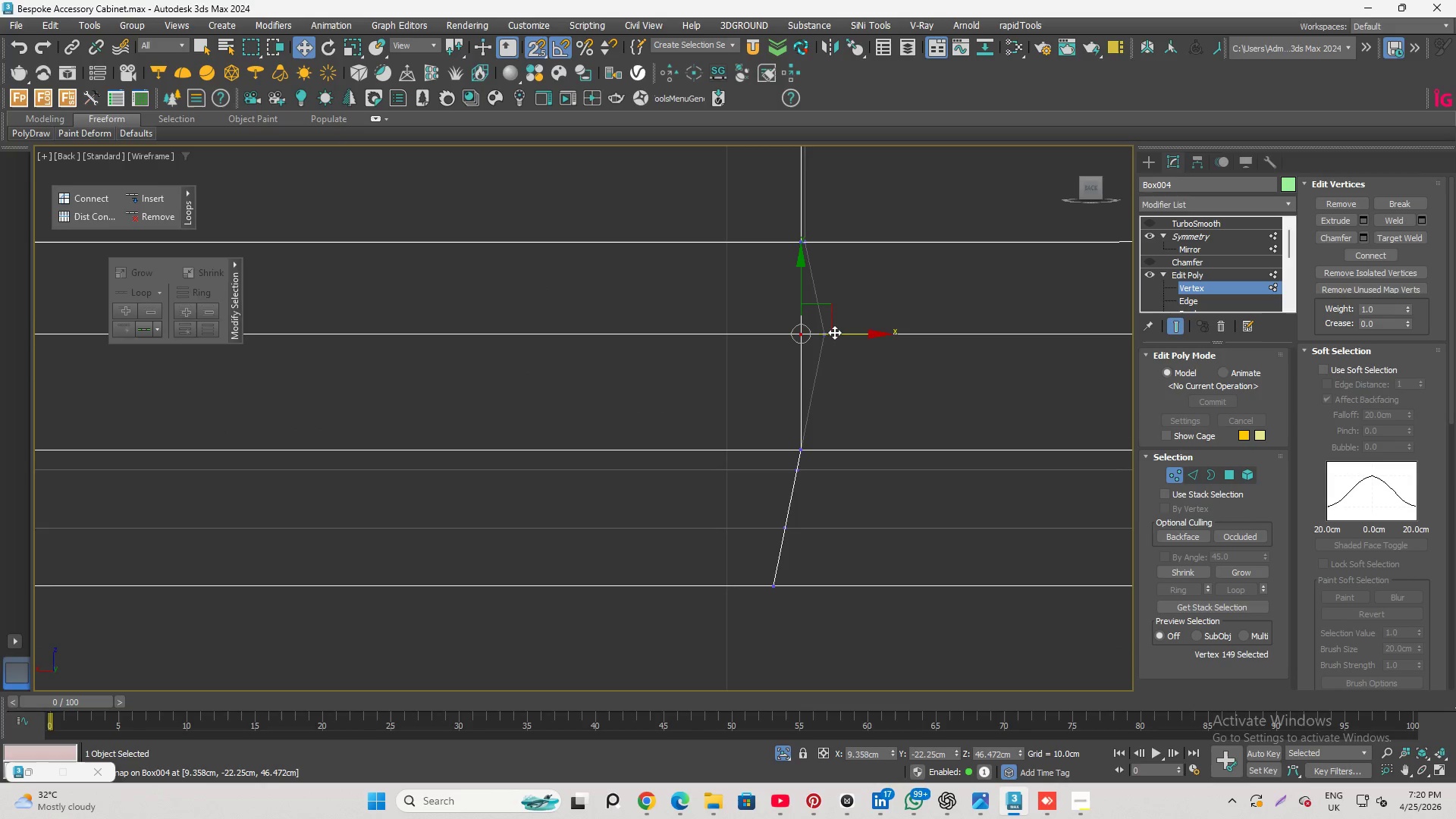 
left_click_drag(start_coordinate=[836, 332], to_coordinate=[824, 334])
 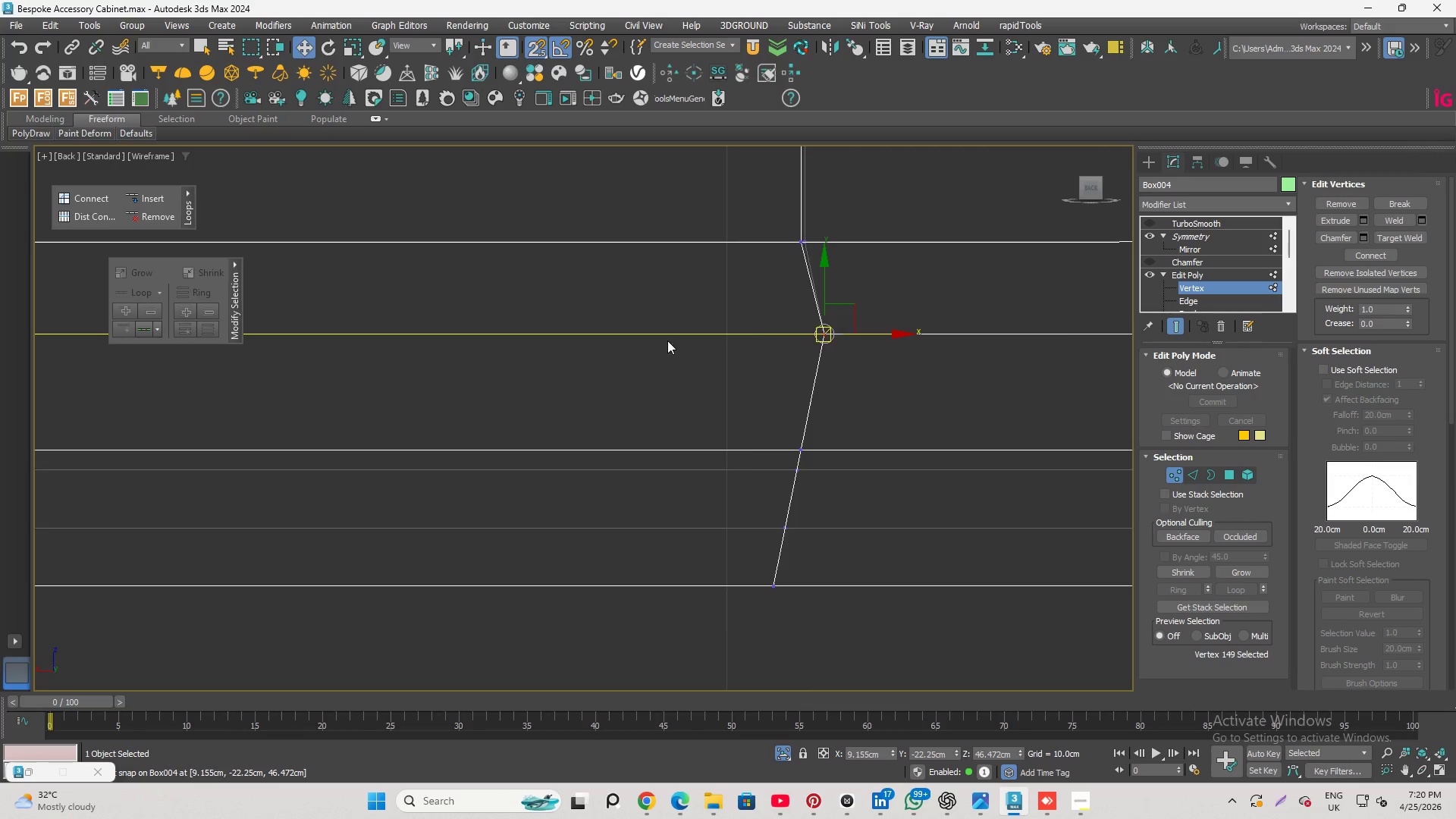 
scroll: coordinate [1059, 344], scroll_direction: up, amount: 1.0
 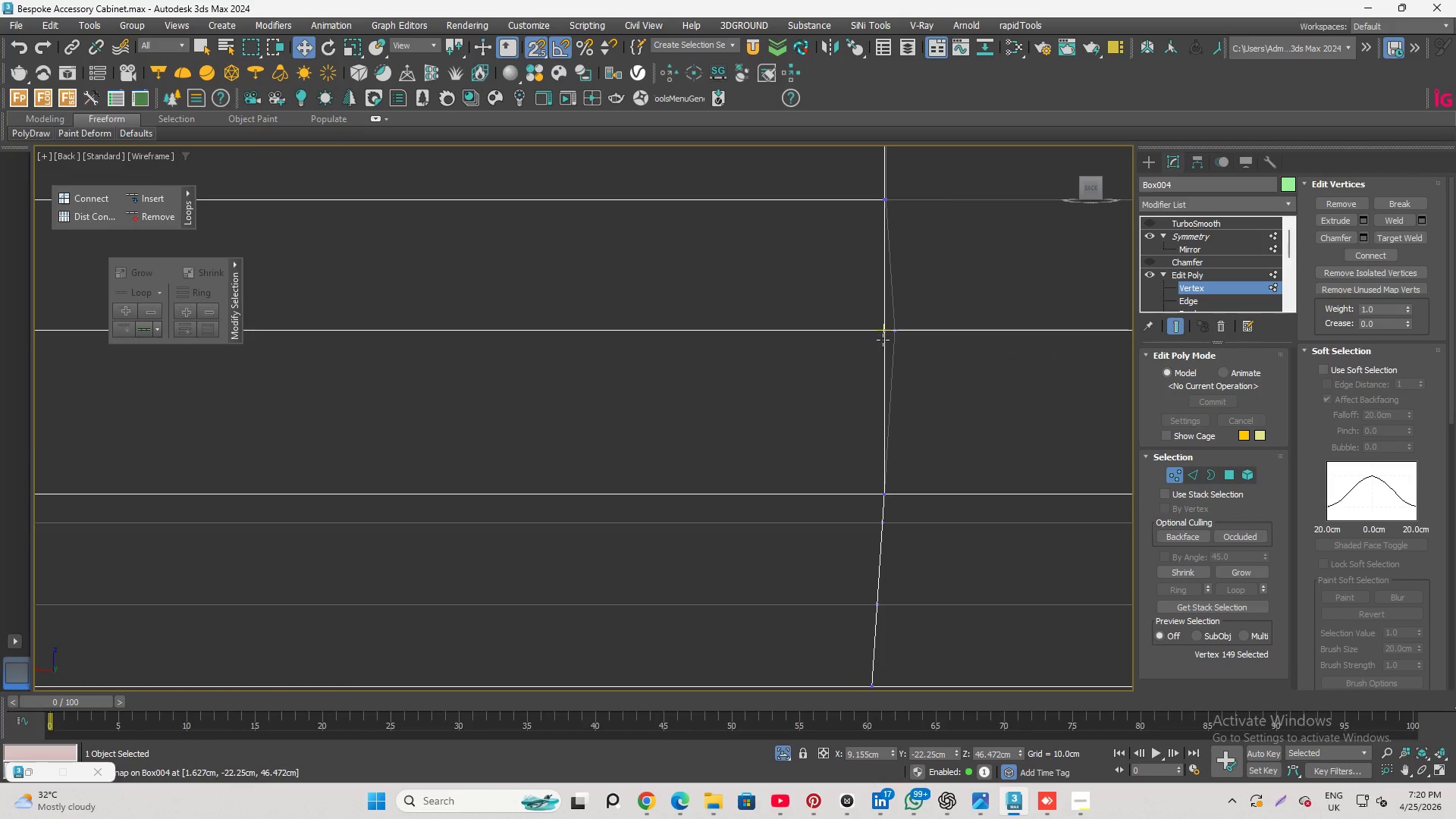 
left_click([883, 335])
 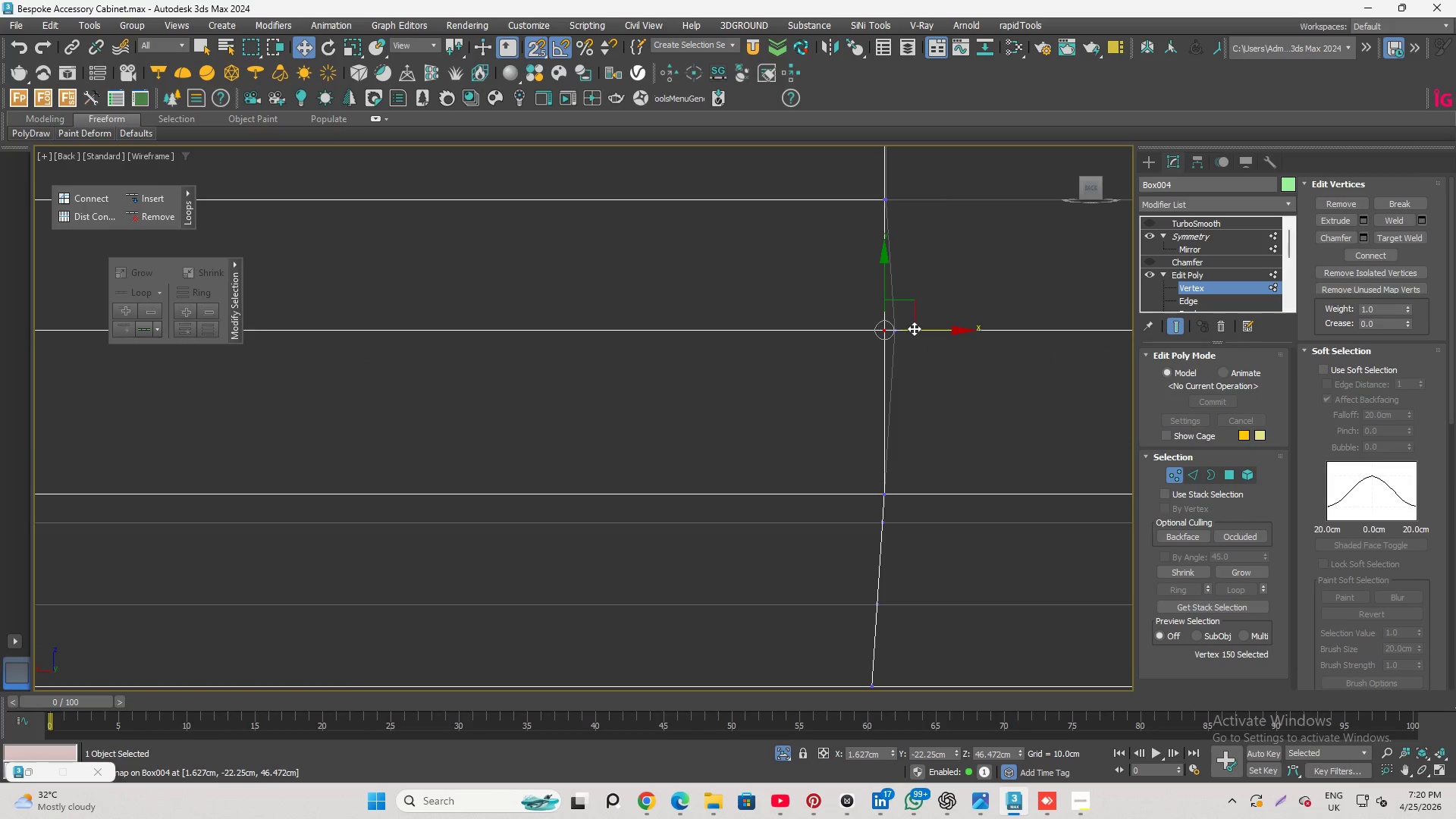 
left_click_drag(start_coordinate=[915, 328], to_coordinate=[902, 329])
 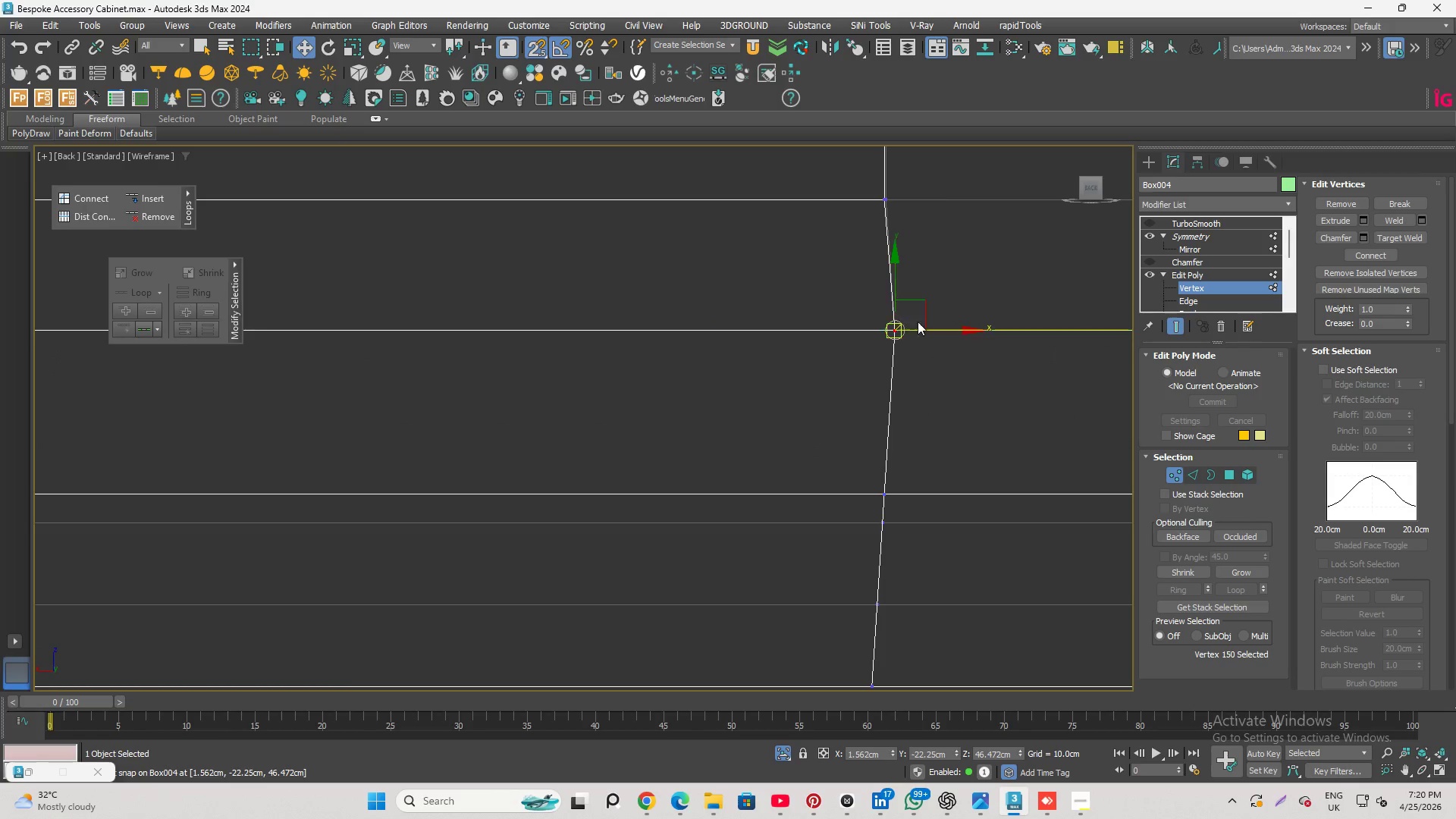 
scroll: coordinate [930, 416], scroll_direction: down, amount: 7.0
 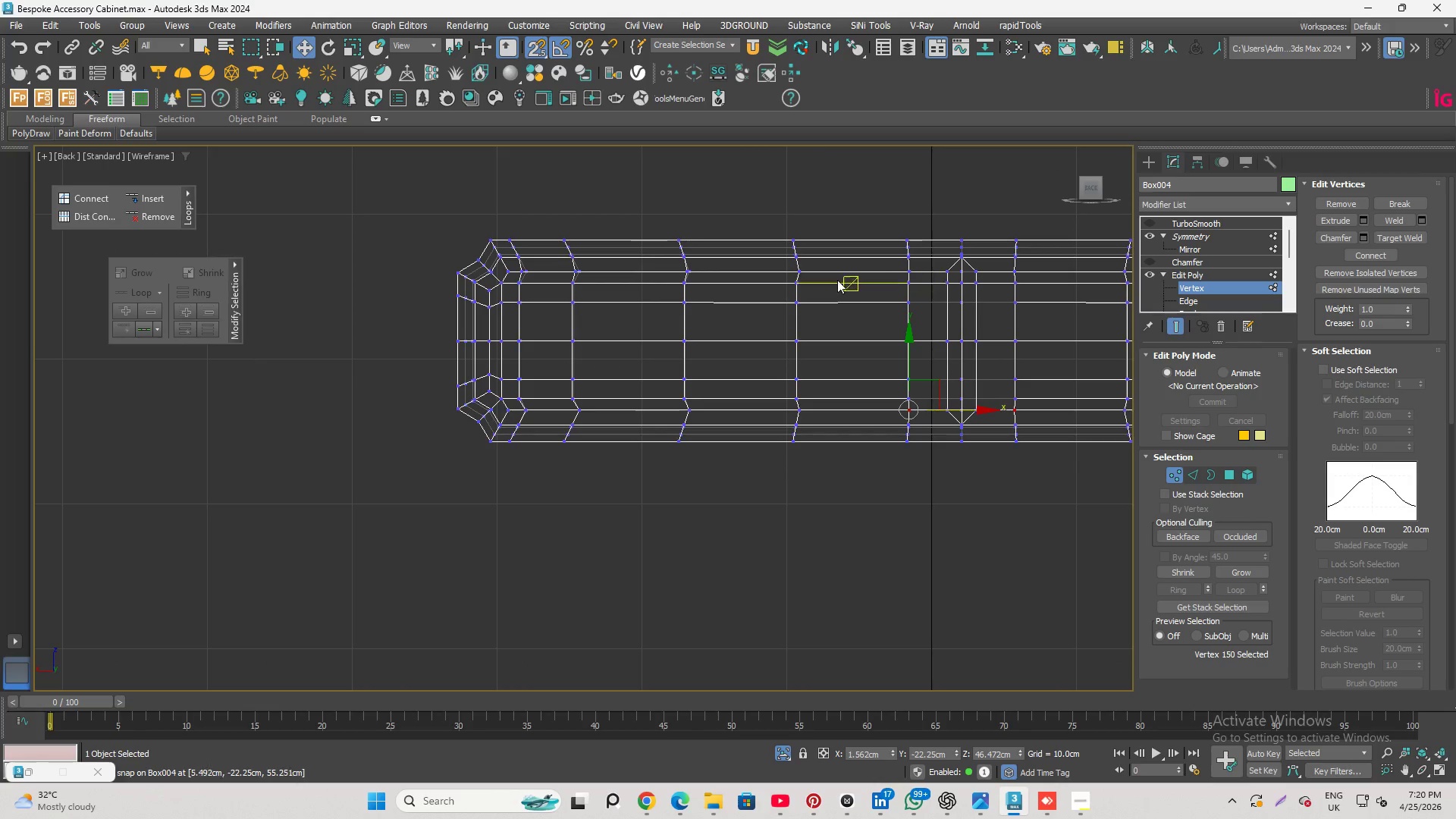 
left_click([522, 277])
 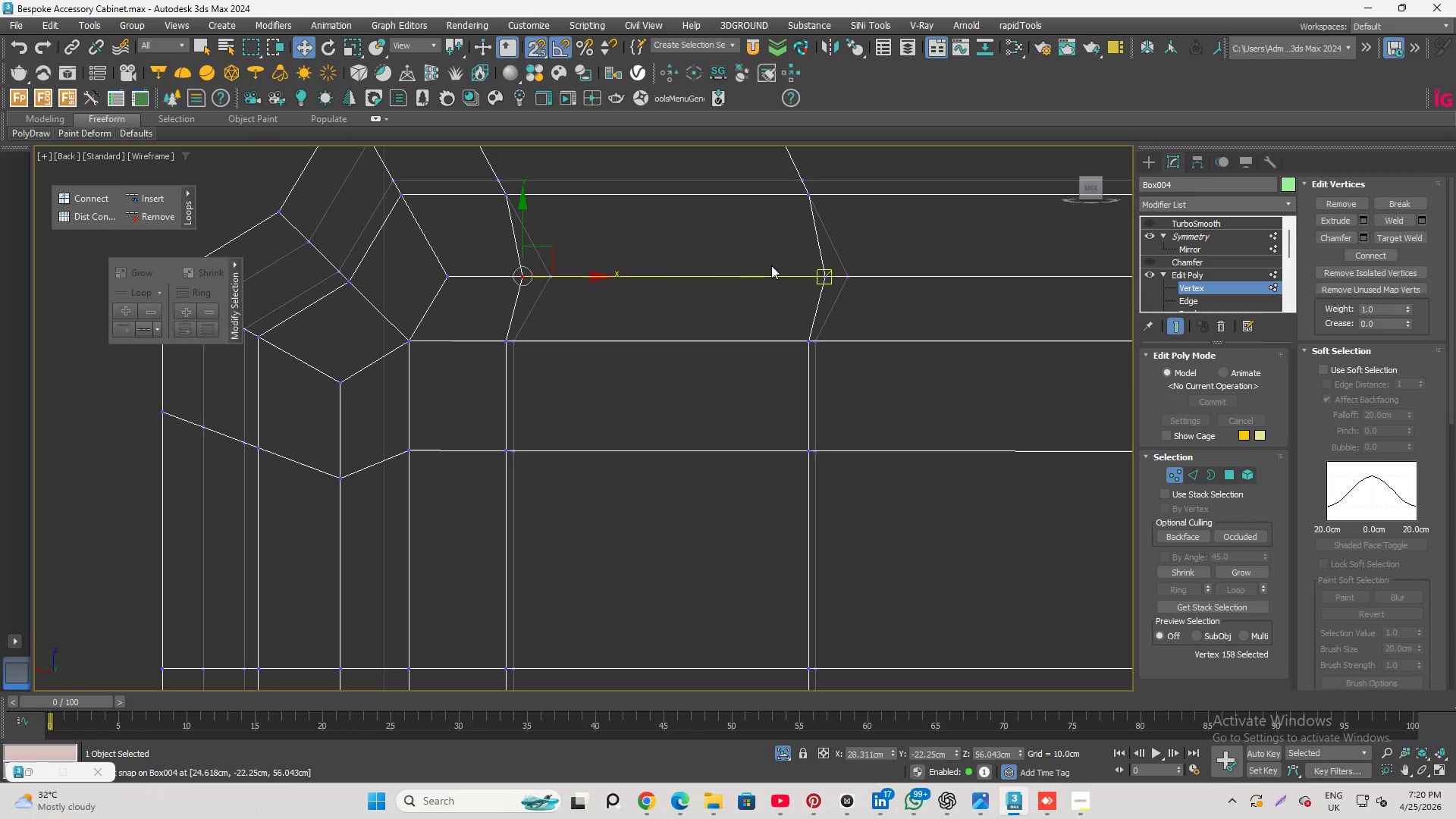 
scroll: coordinate [528, 273], scroll_direction: up, amount: 5.0
 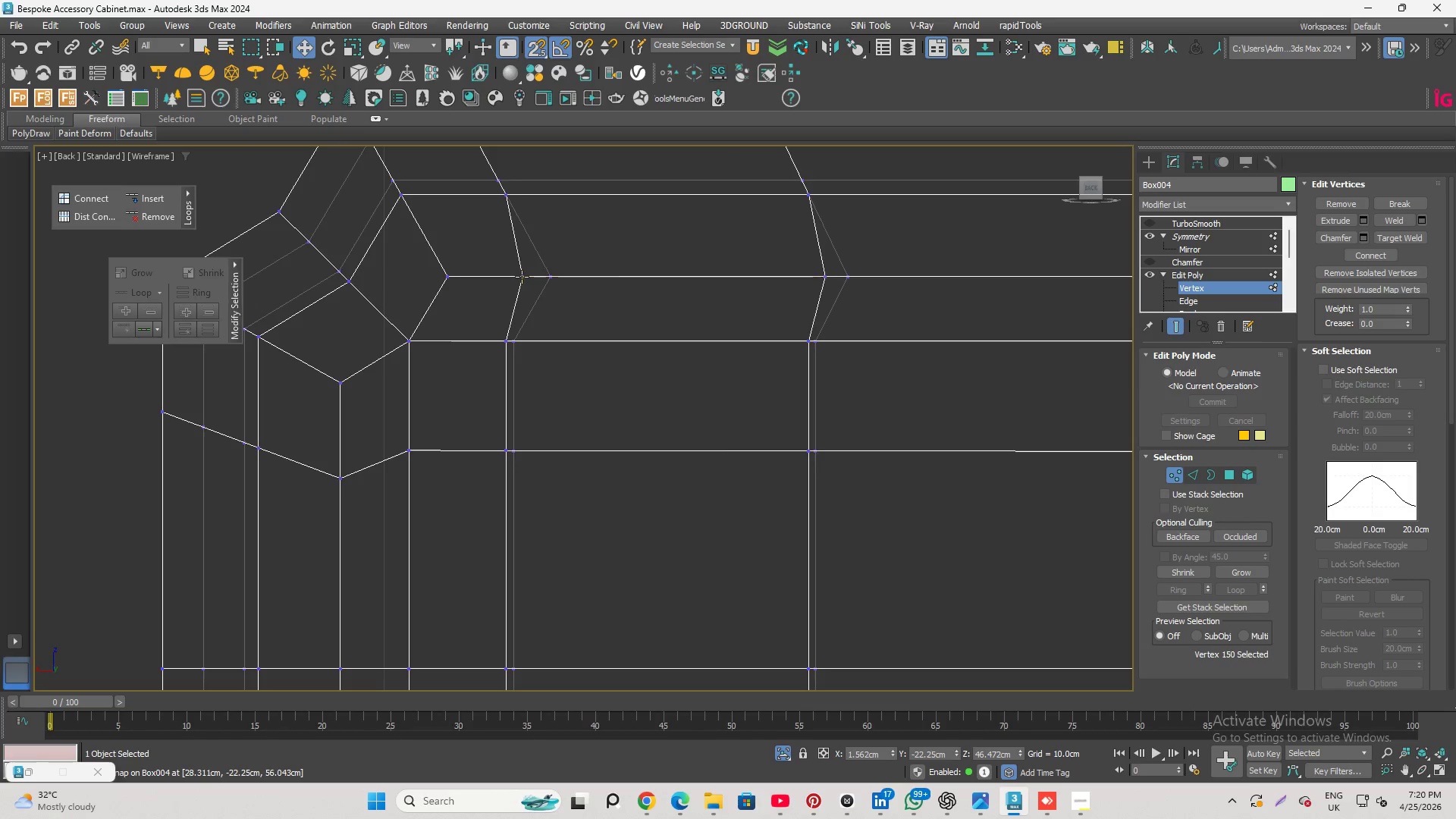 
hold_key(key=ControlLeft, duration=1.11)
 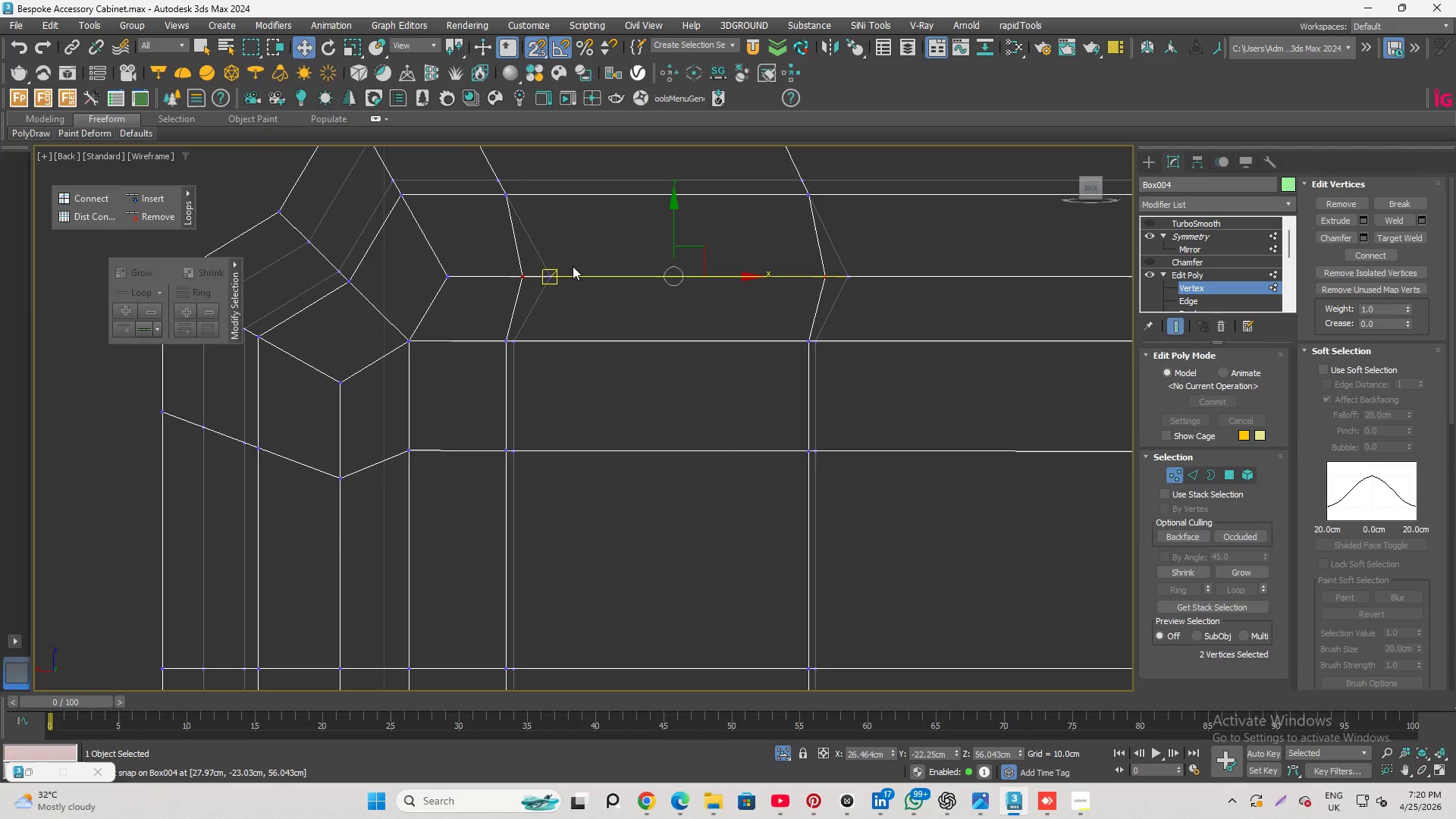 
scroll: coordinate [573, 266], scroll_direction: up, amount: 2.0
 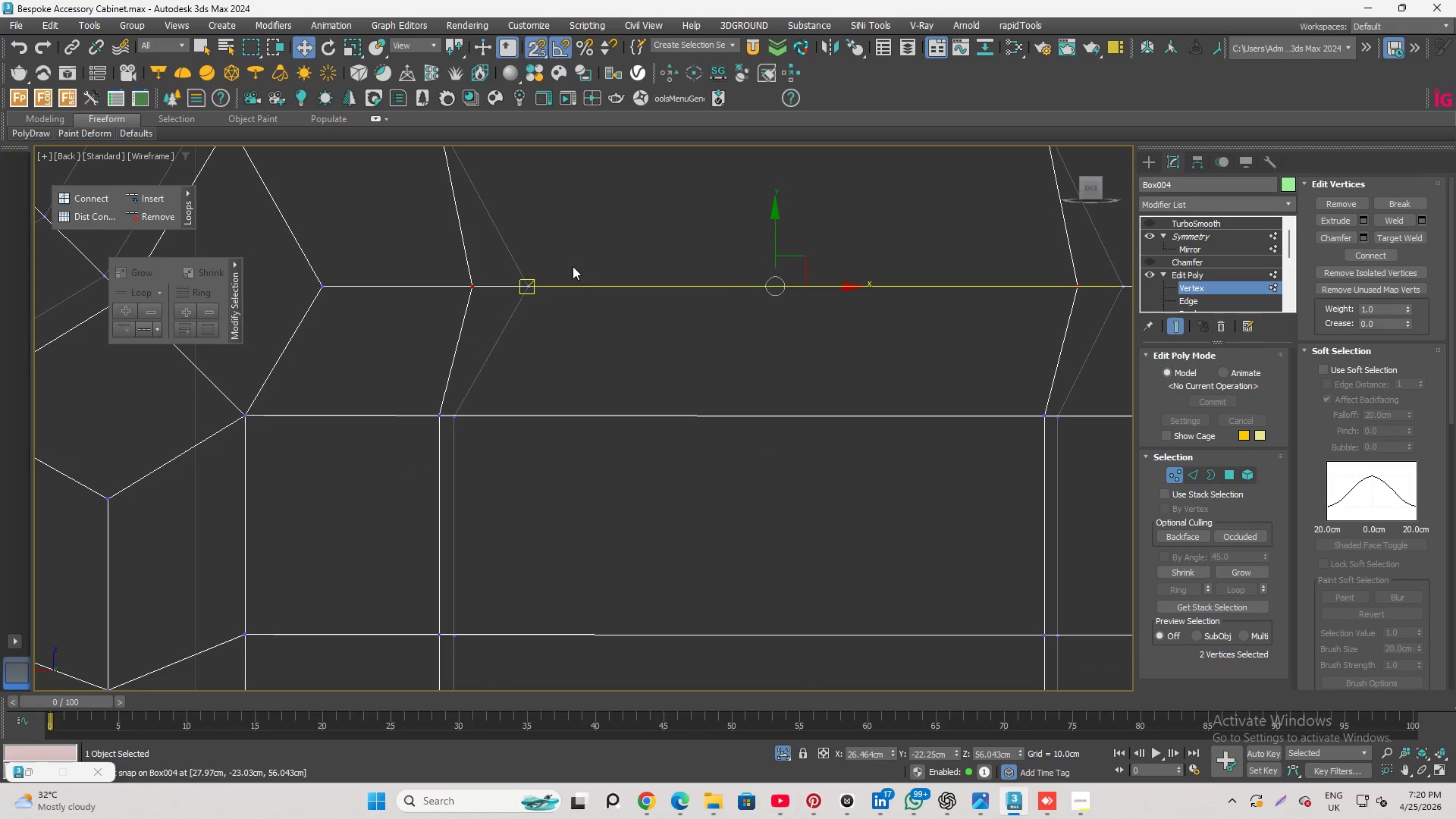 
key(S)
 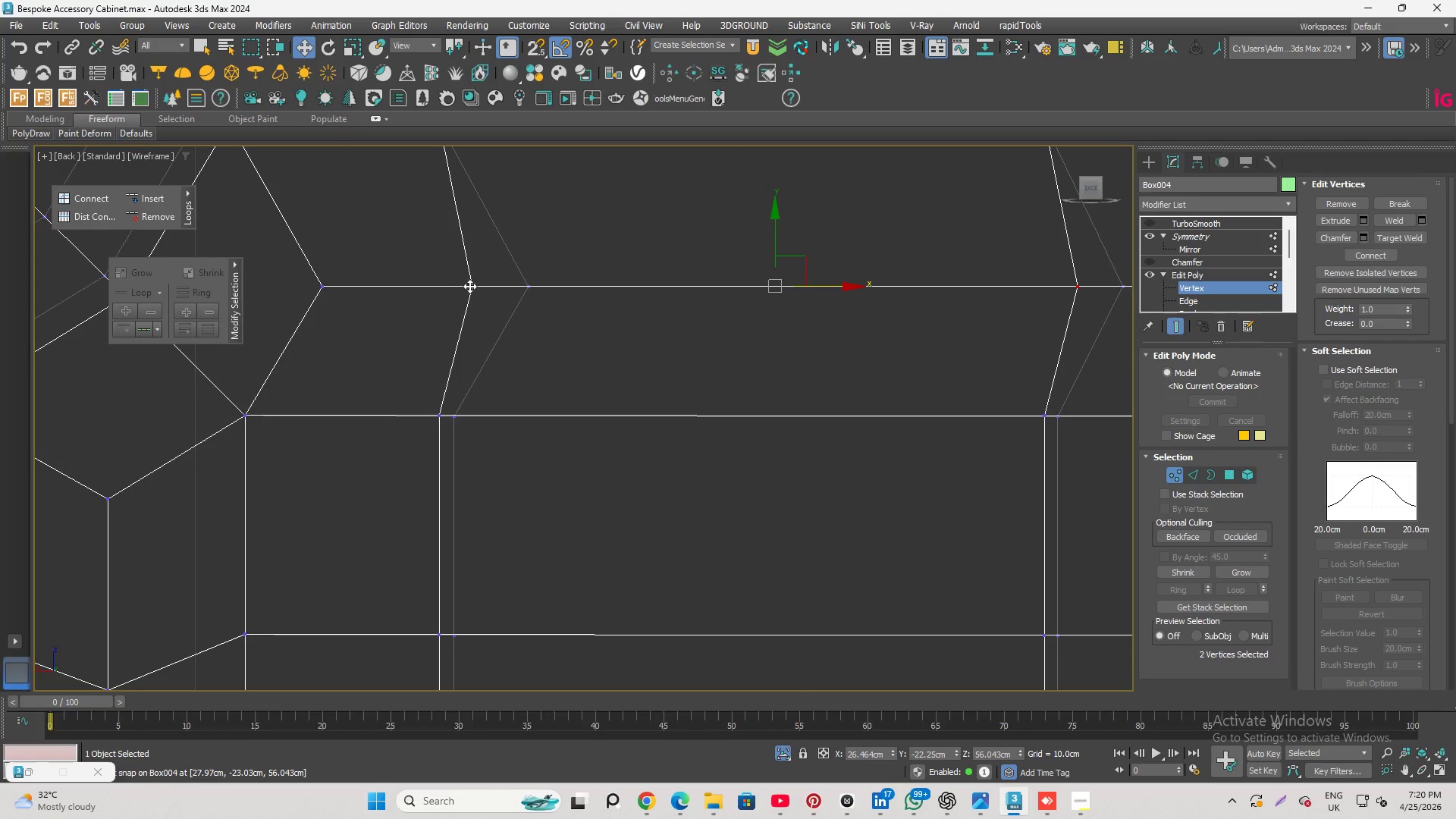 
left_click_drag(start_coordinate=[469, 286], to_coordinate=[507, 294])
 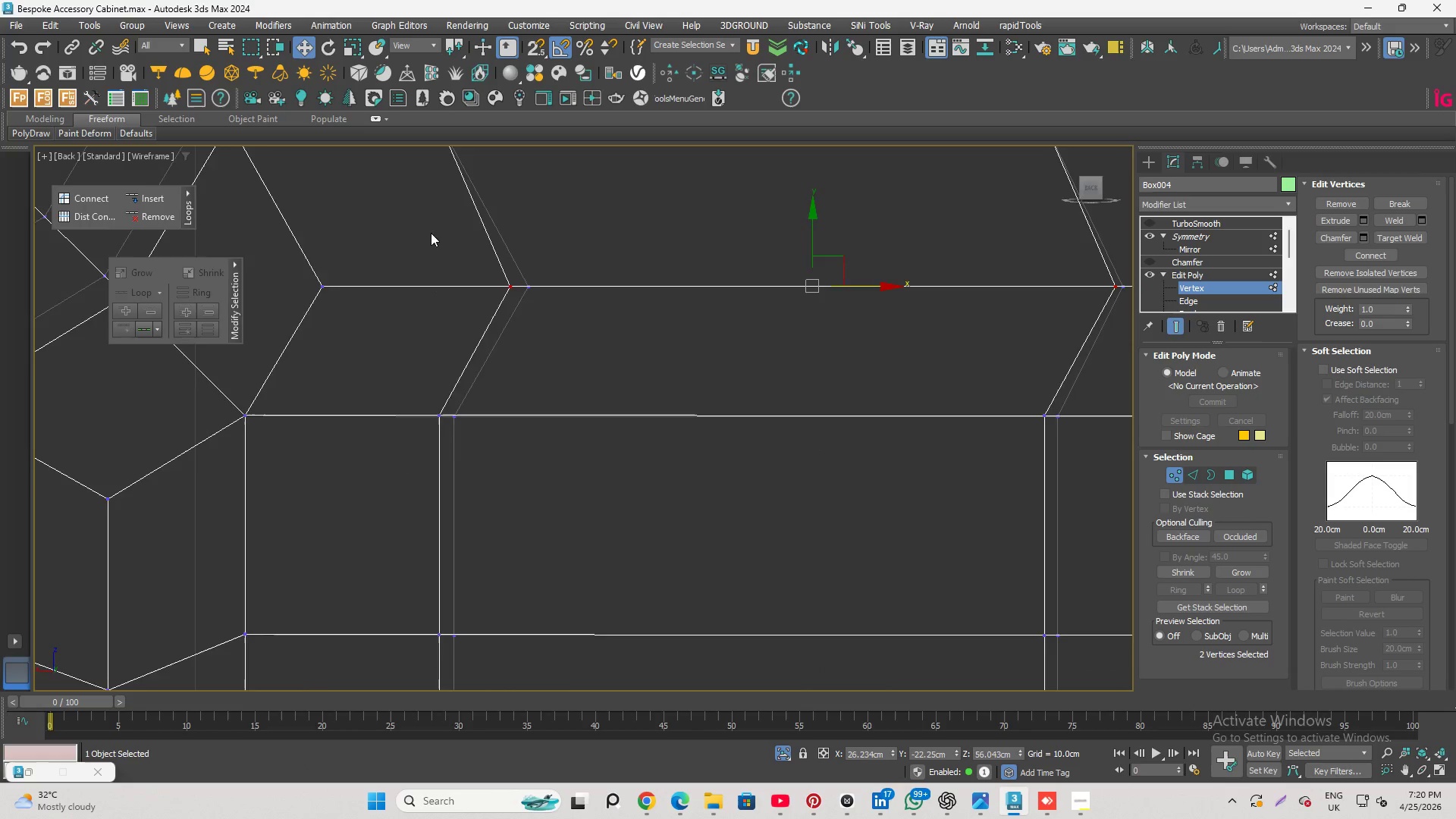 
scroll: coordinate [555, 375], scroll_direction: down, amount: 8.0
 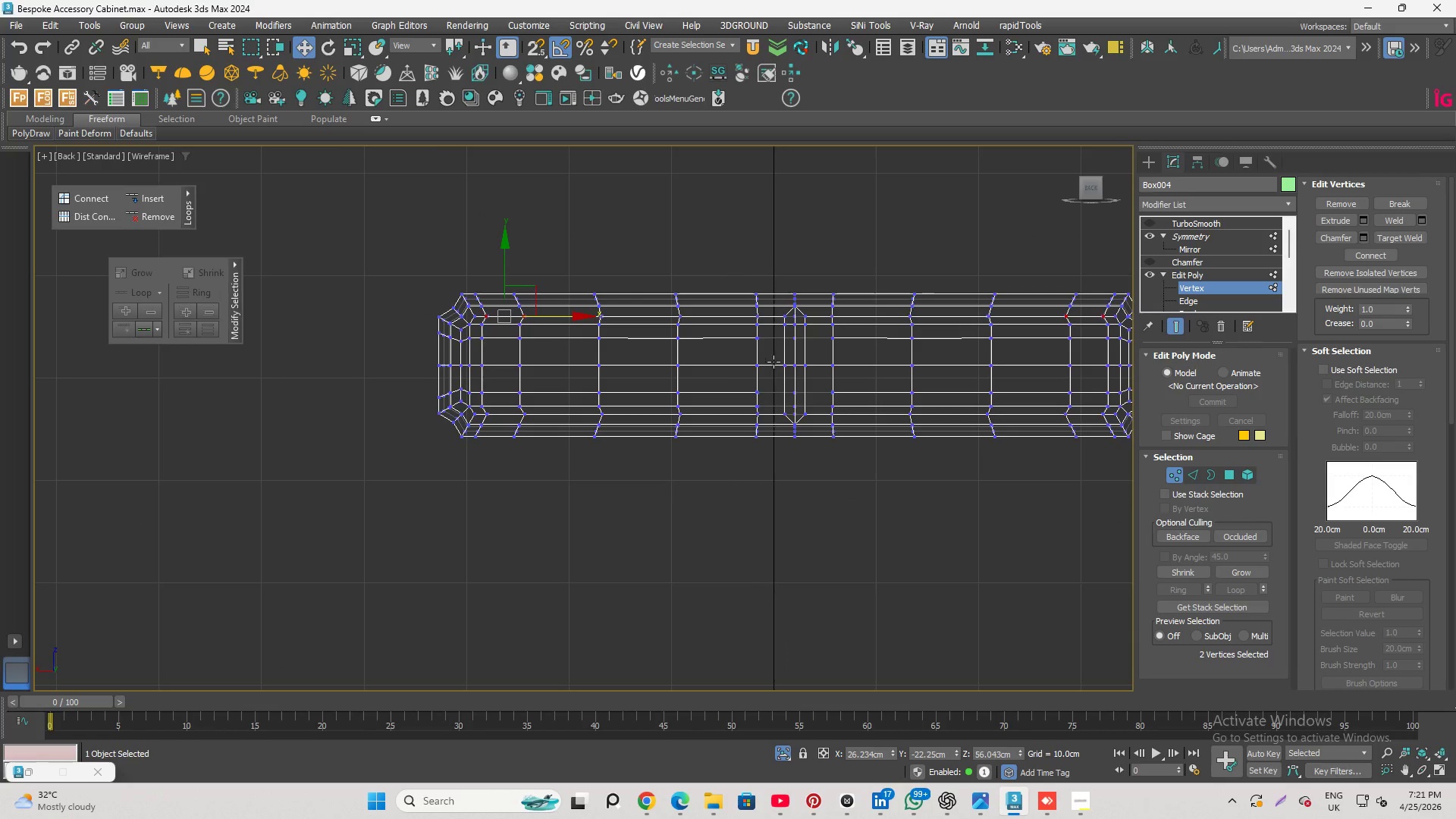 
scroll: coordinate [778, 413], scroll_direction: up, amount: 4.0
 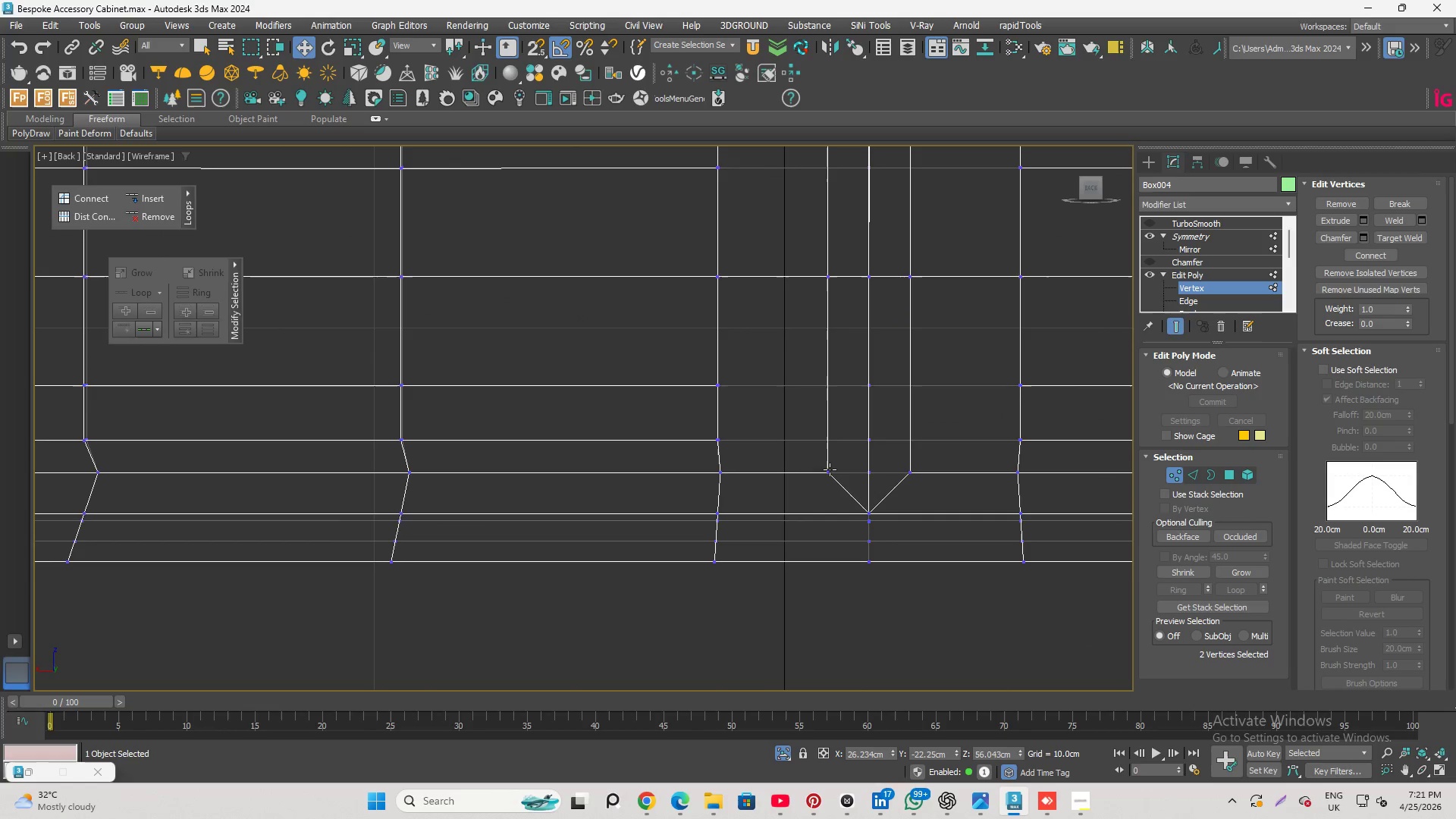 
scroll: coordinate [700, 511], scroll_direction: down, amount: 2.0
 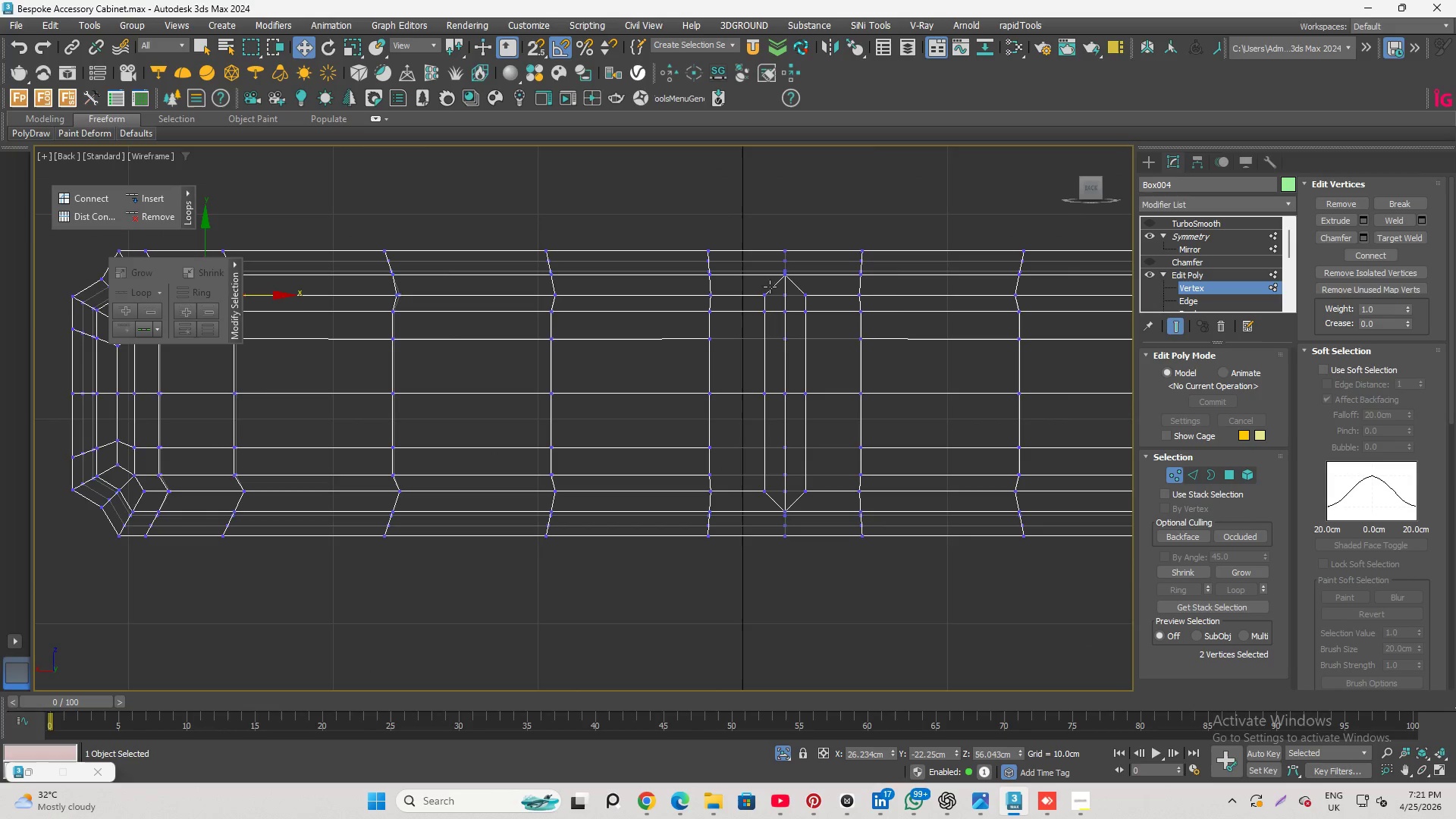 
scroll: coordinate [770, 273], scroll_direction: up, amount: 2.0
 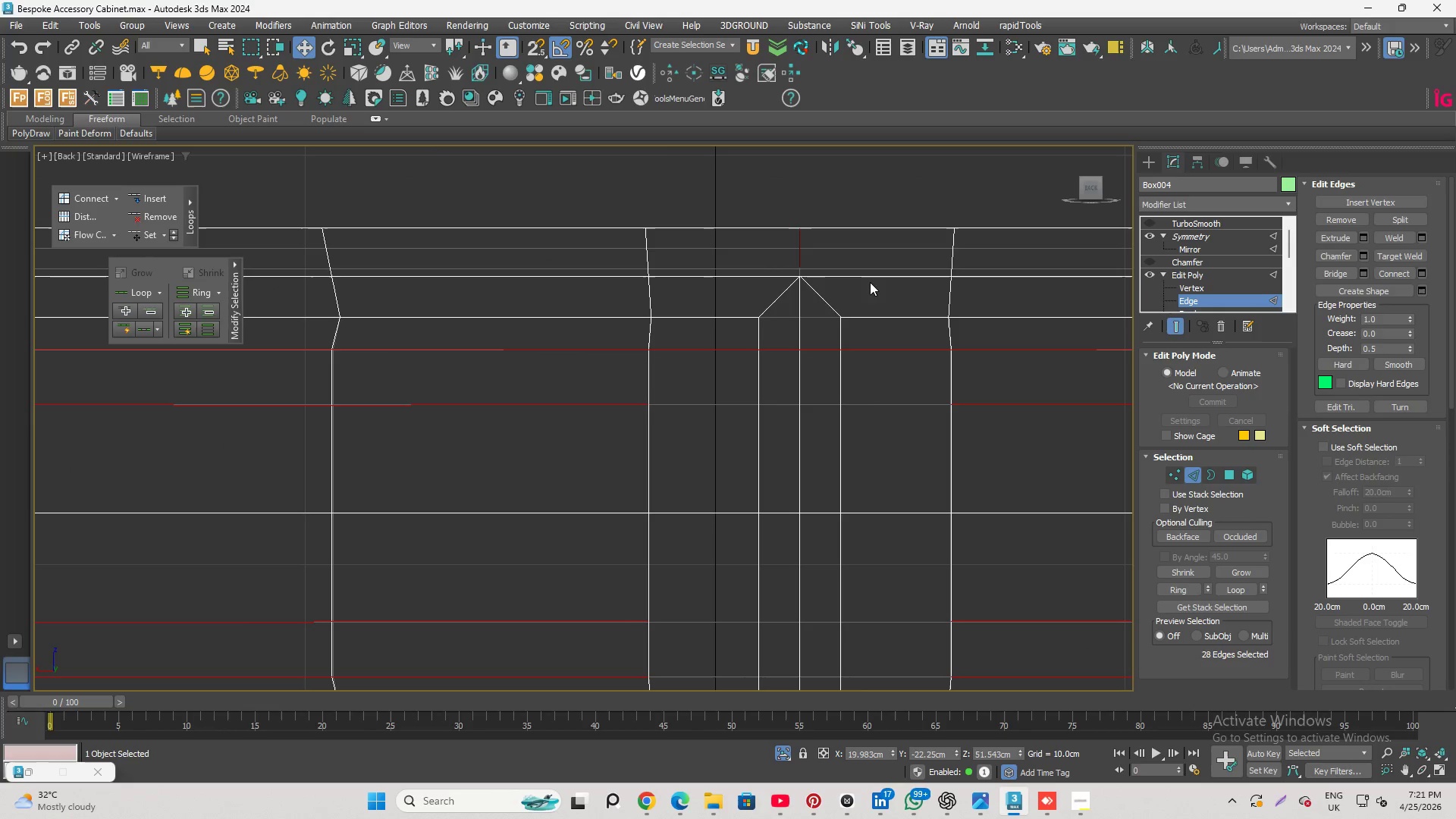 
left_click([774, 300])
 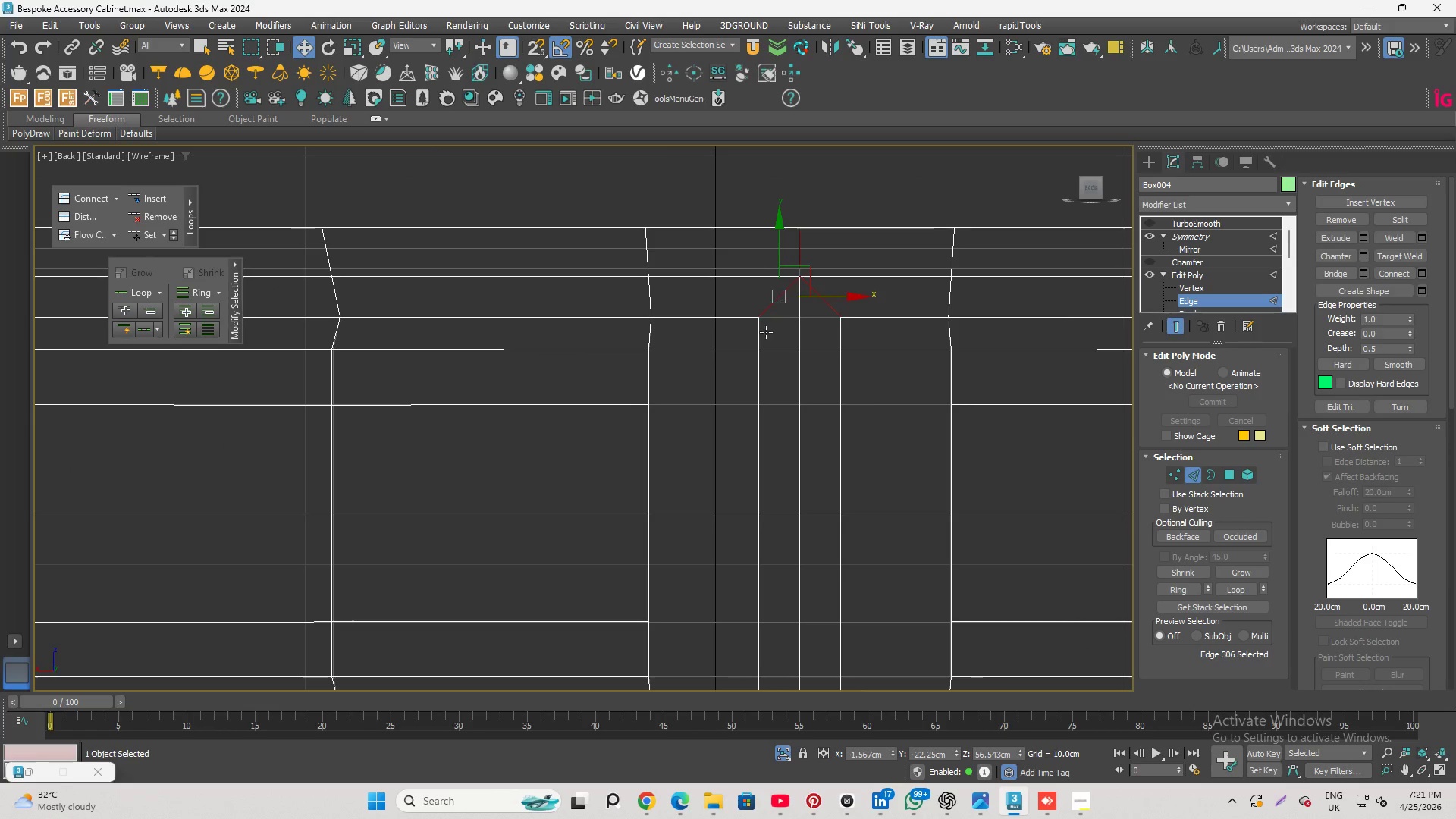 
hold_key(key=ControlLeft, duration=0.88)
left_click([759, 389])
 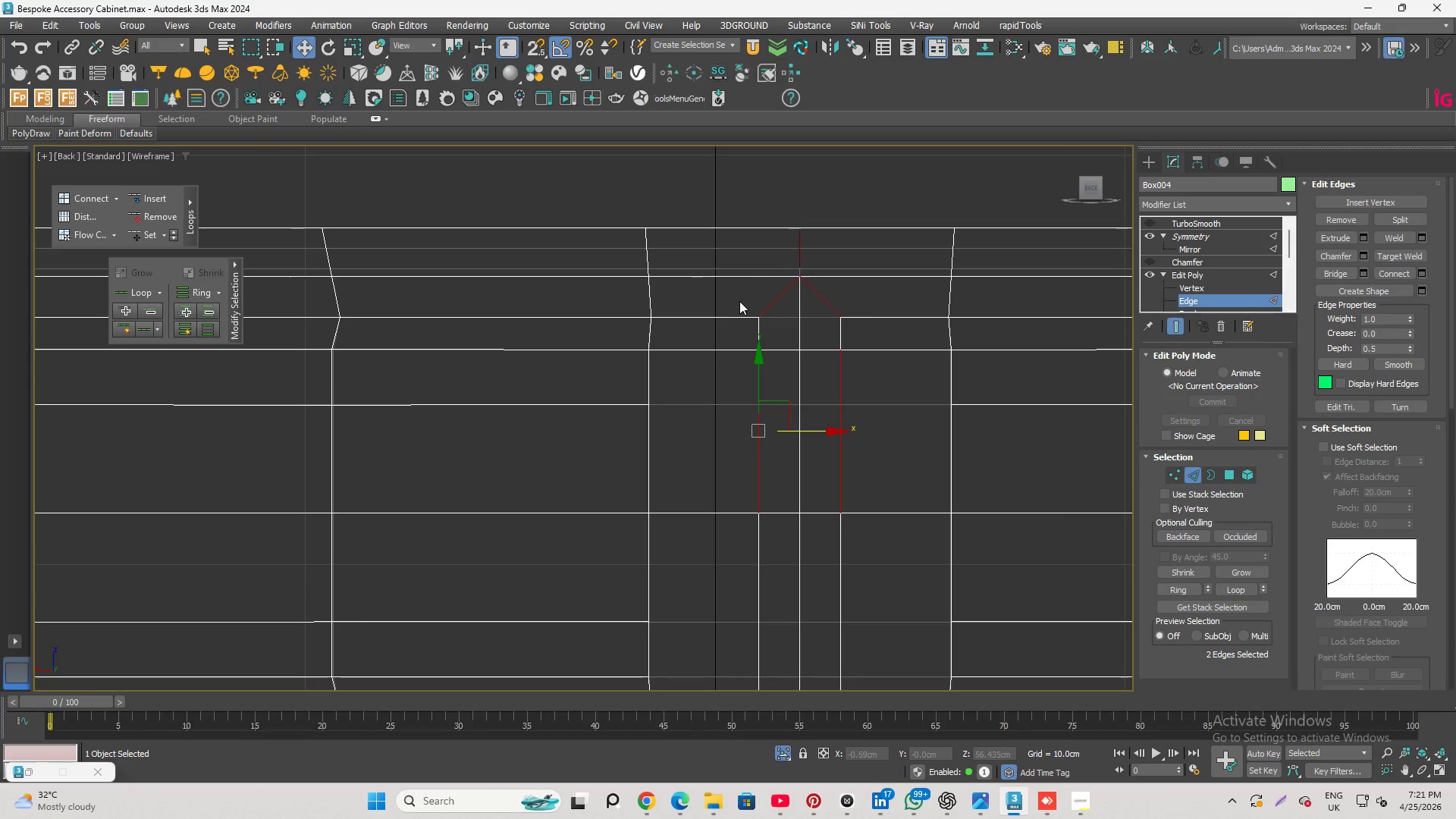 
scroll: coordinate [739, 301], scroll_direction: down, amount: 2.0
 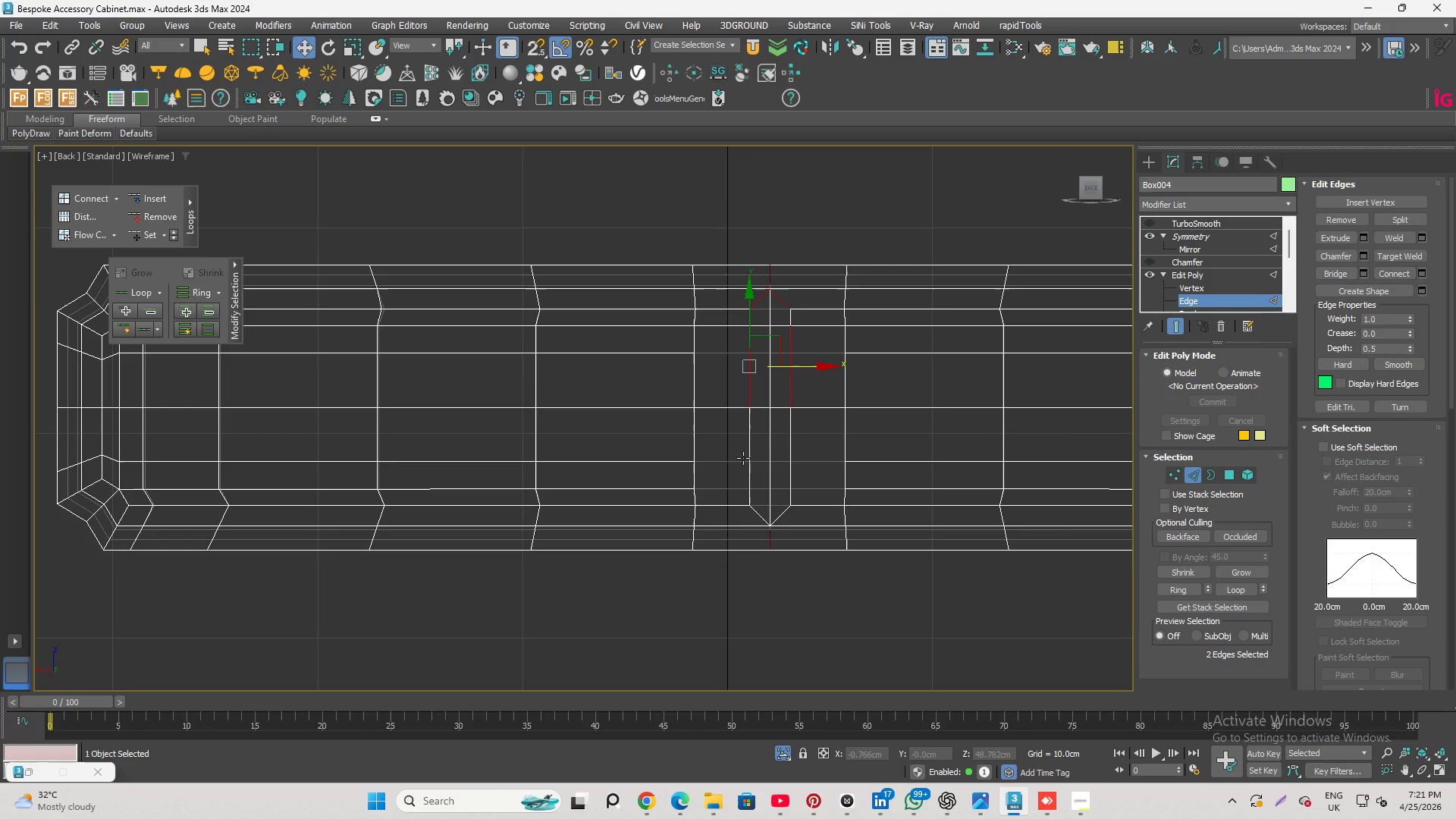 
hold_key(key=ControlLeft, duration=2.03)
 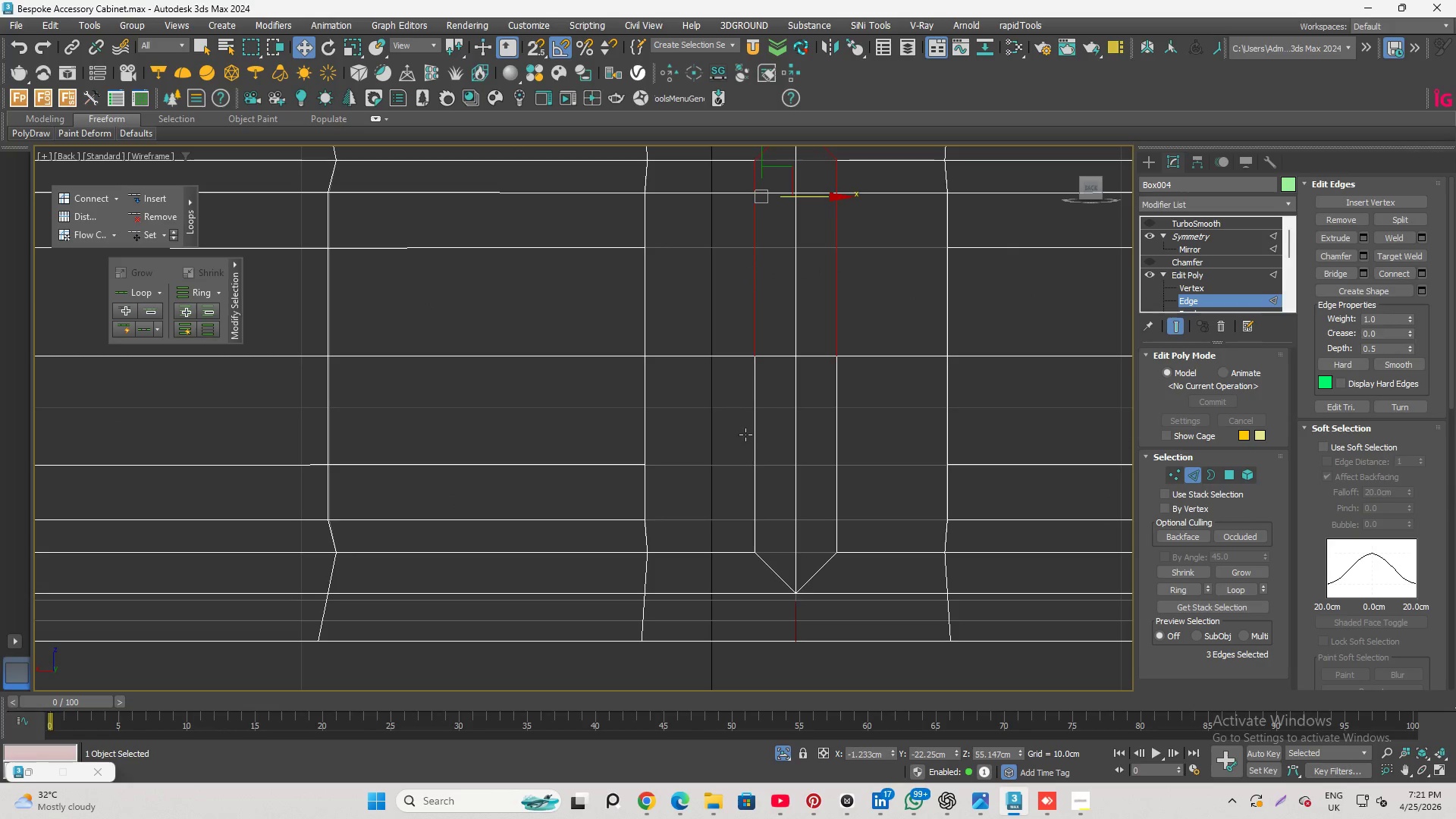 
scroll: coordinate [743, 458], scroll_direction: up, amount: 2.0
 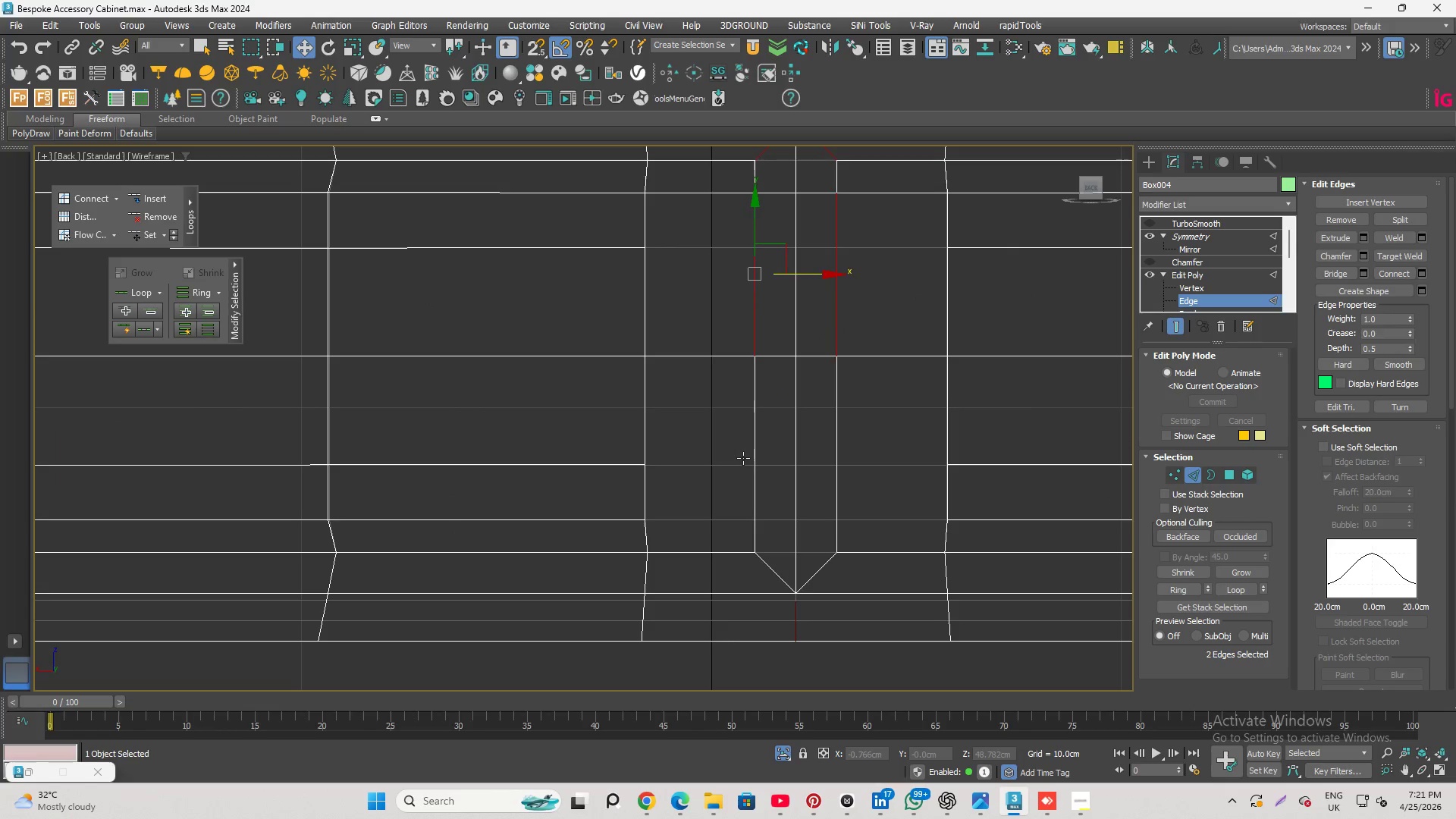 
left_click([758, 175])
 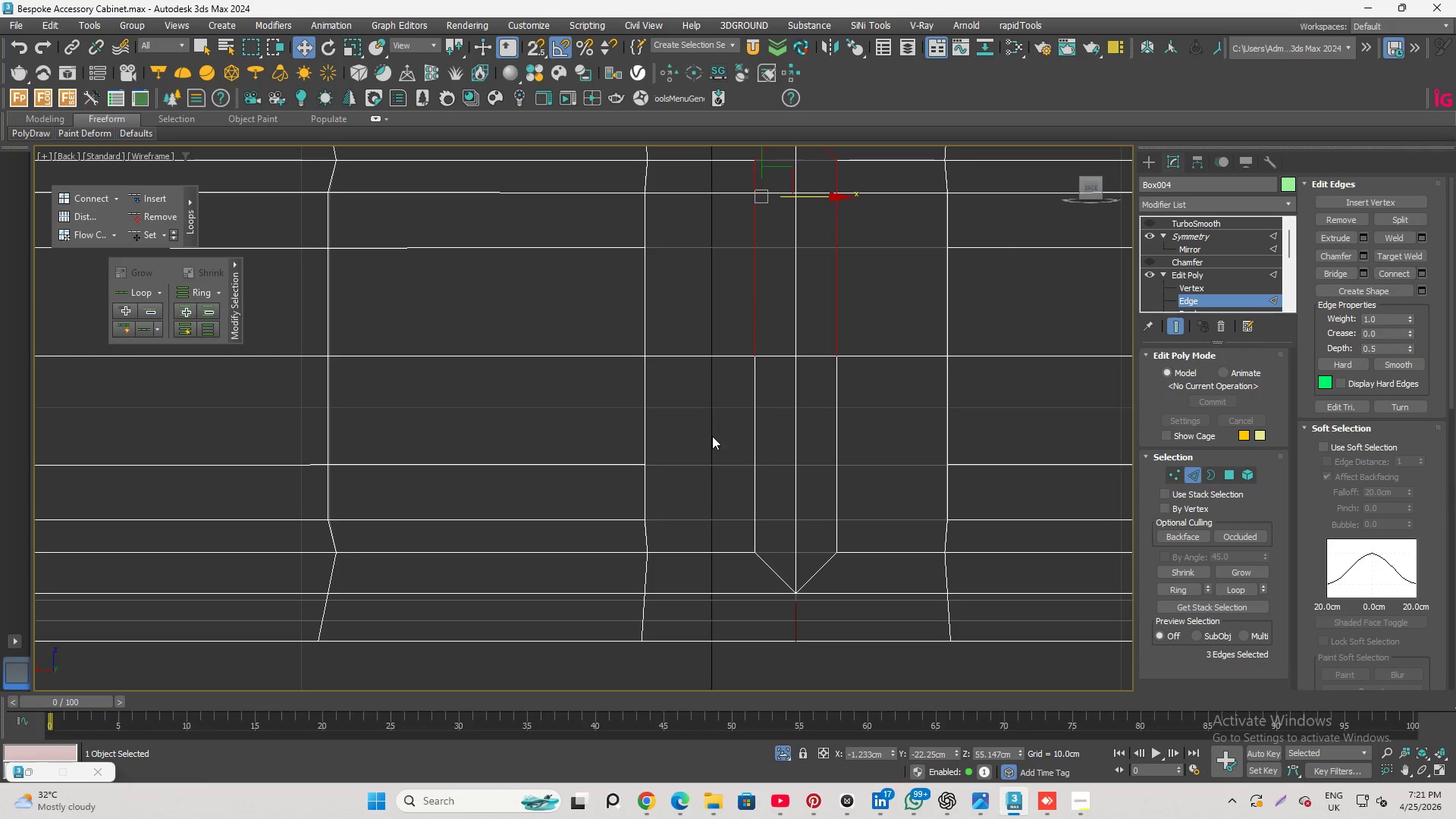 
hold_key(key=ControlLeft, duration=2.16)
left_click([755, 430])
 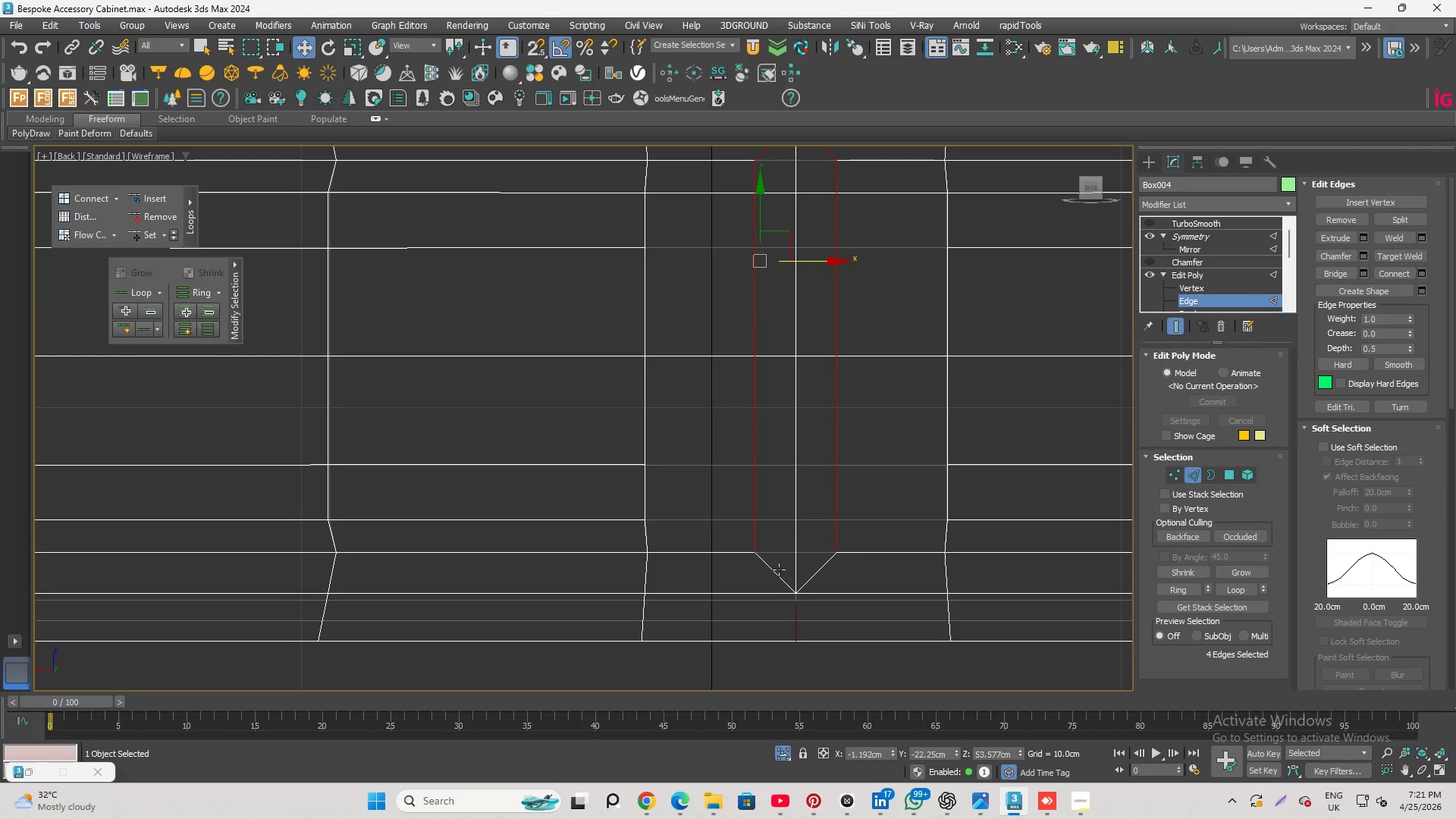 
left_click([777, 570])
 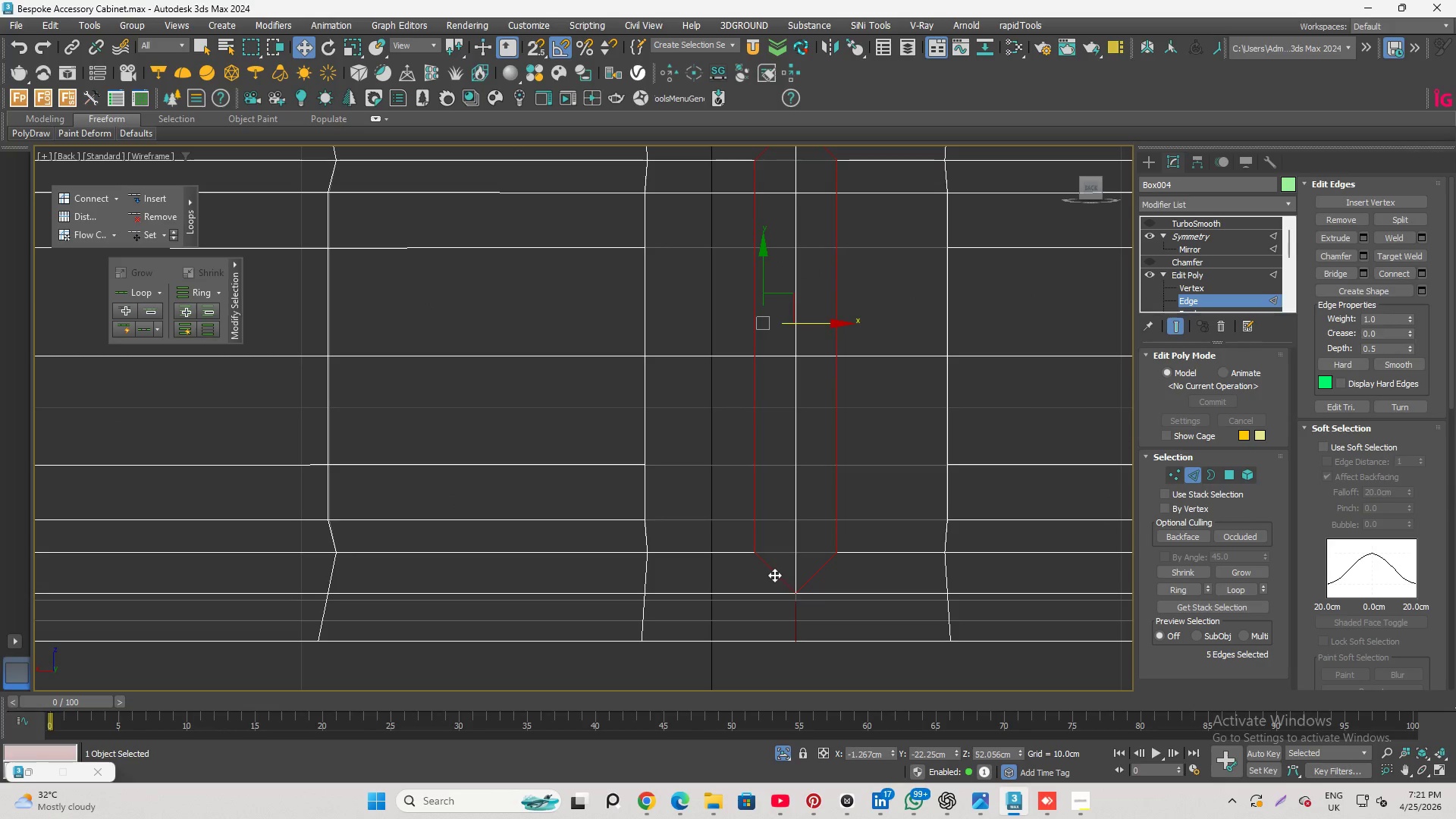 
key(Control+Backspace)
 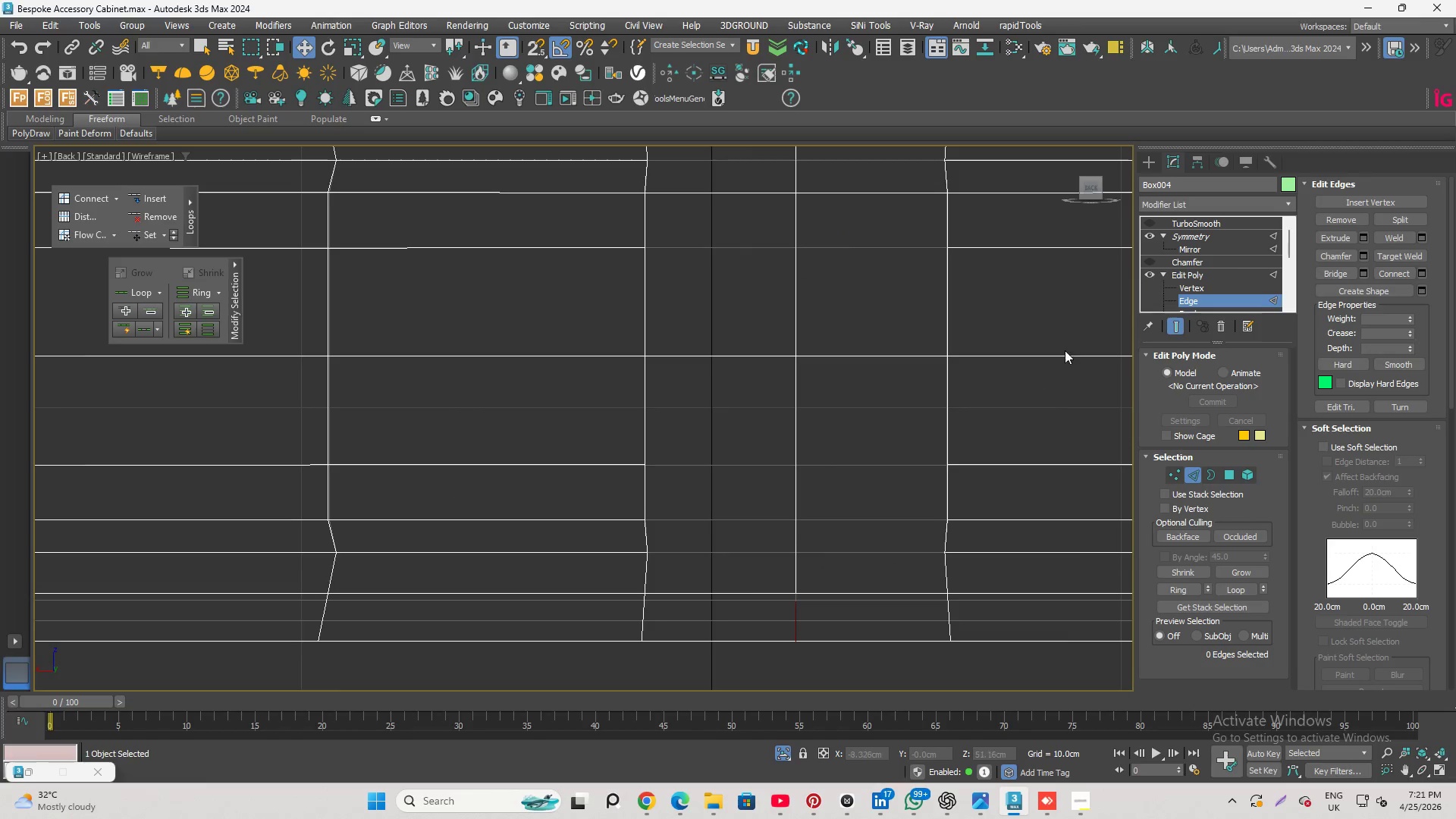 
left_click([1188, 288])
 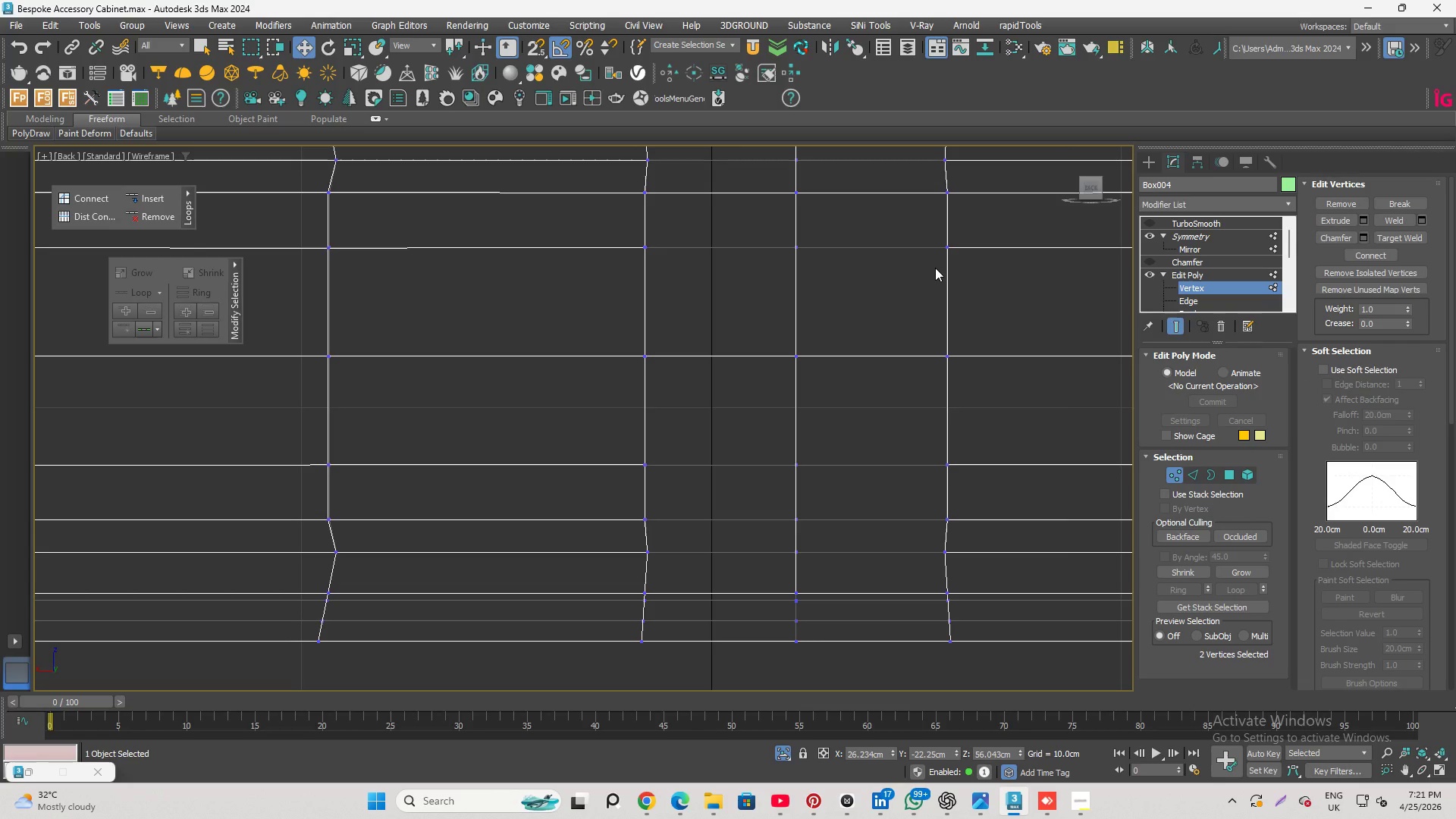 
key(Alt+C)
 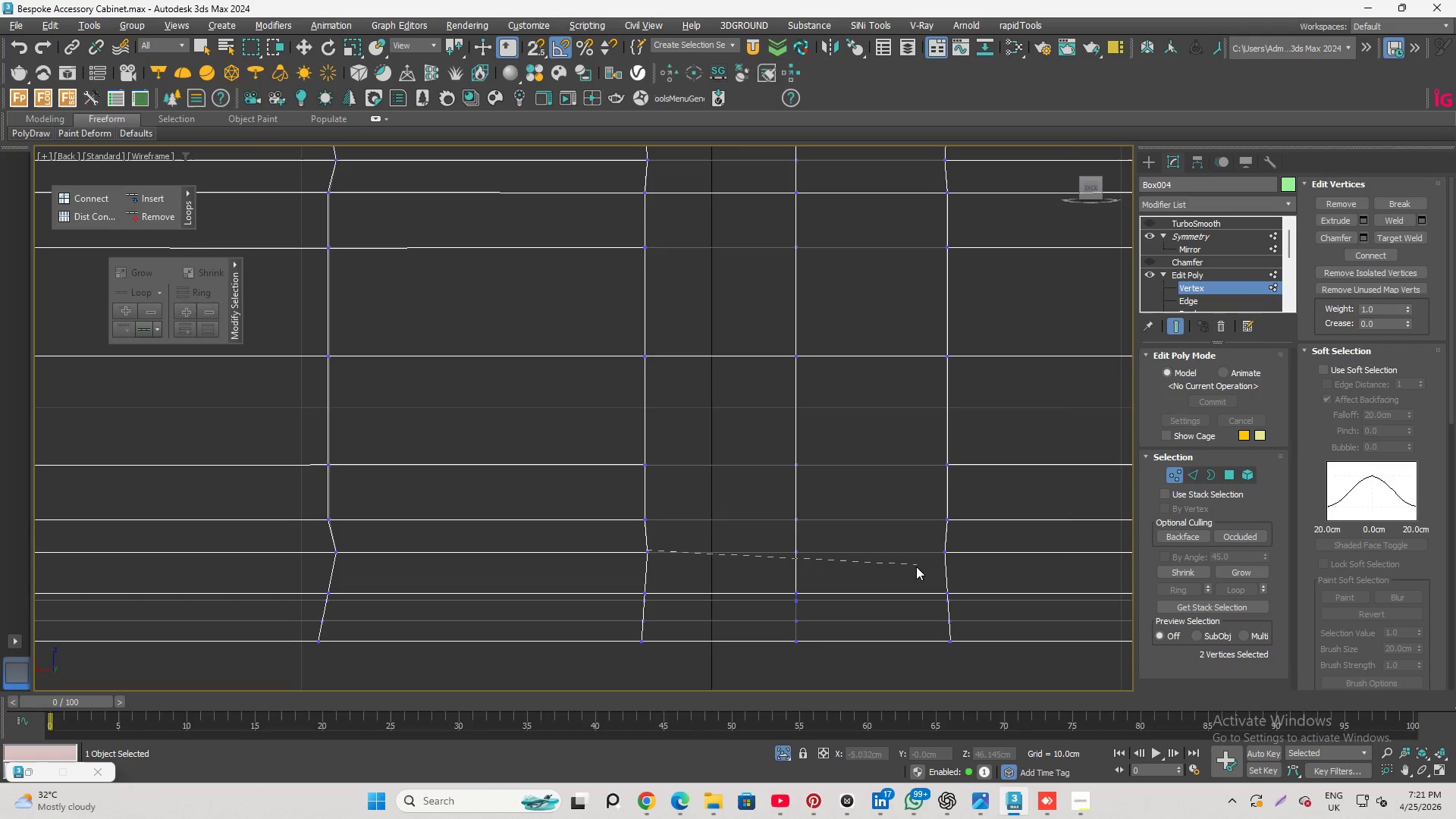 
key(S)
 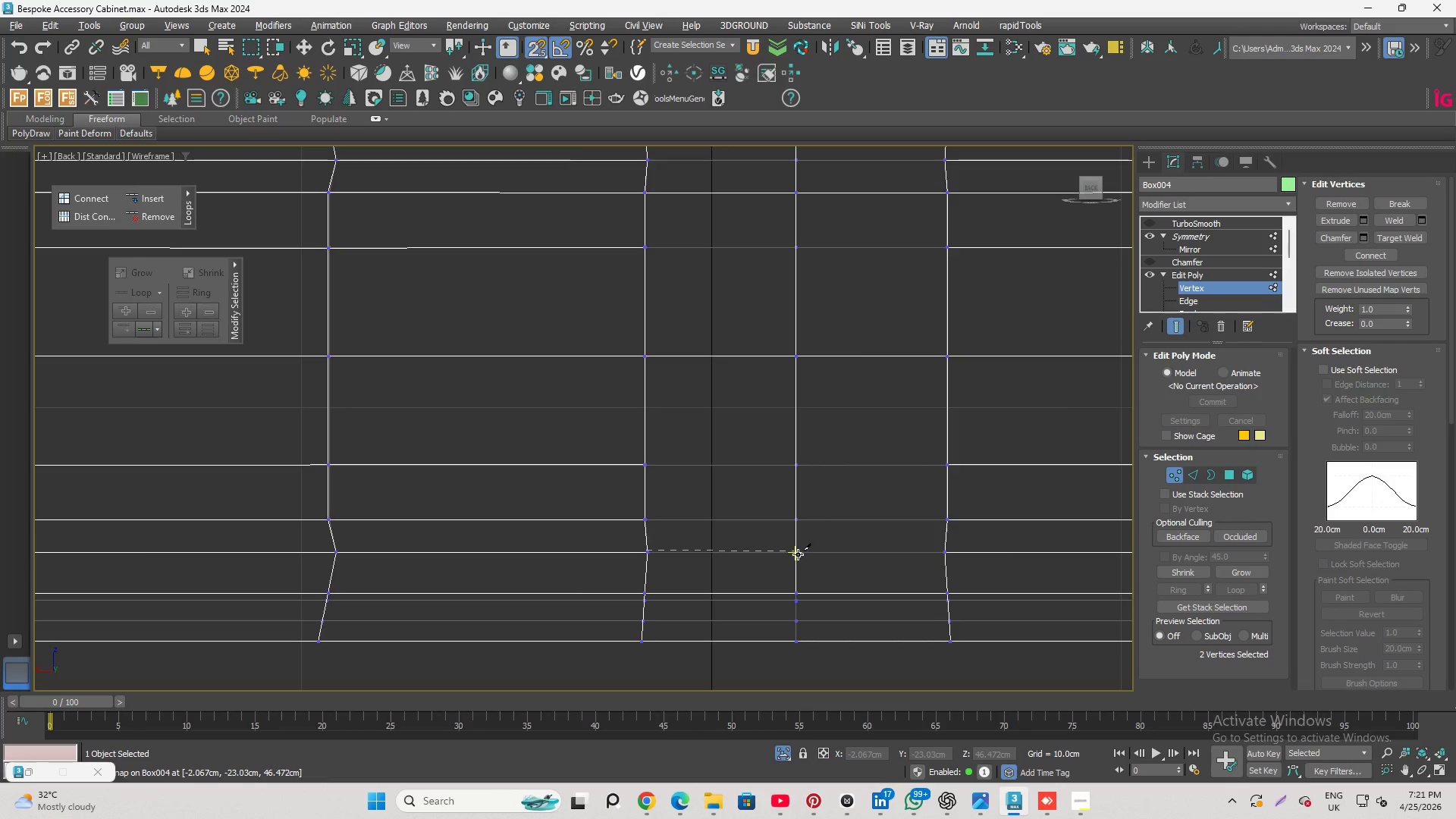 
scroll: coordinate [799, 554], scroll_direction: up, amount: 5.0
 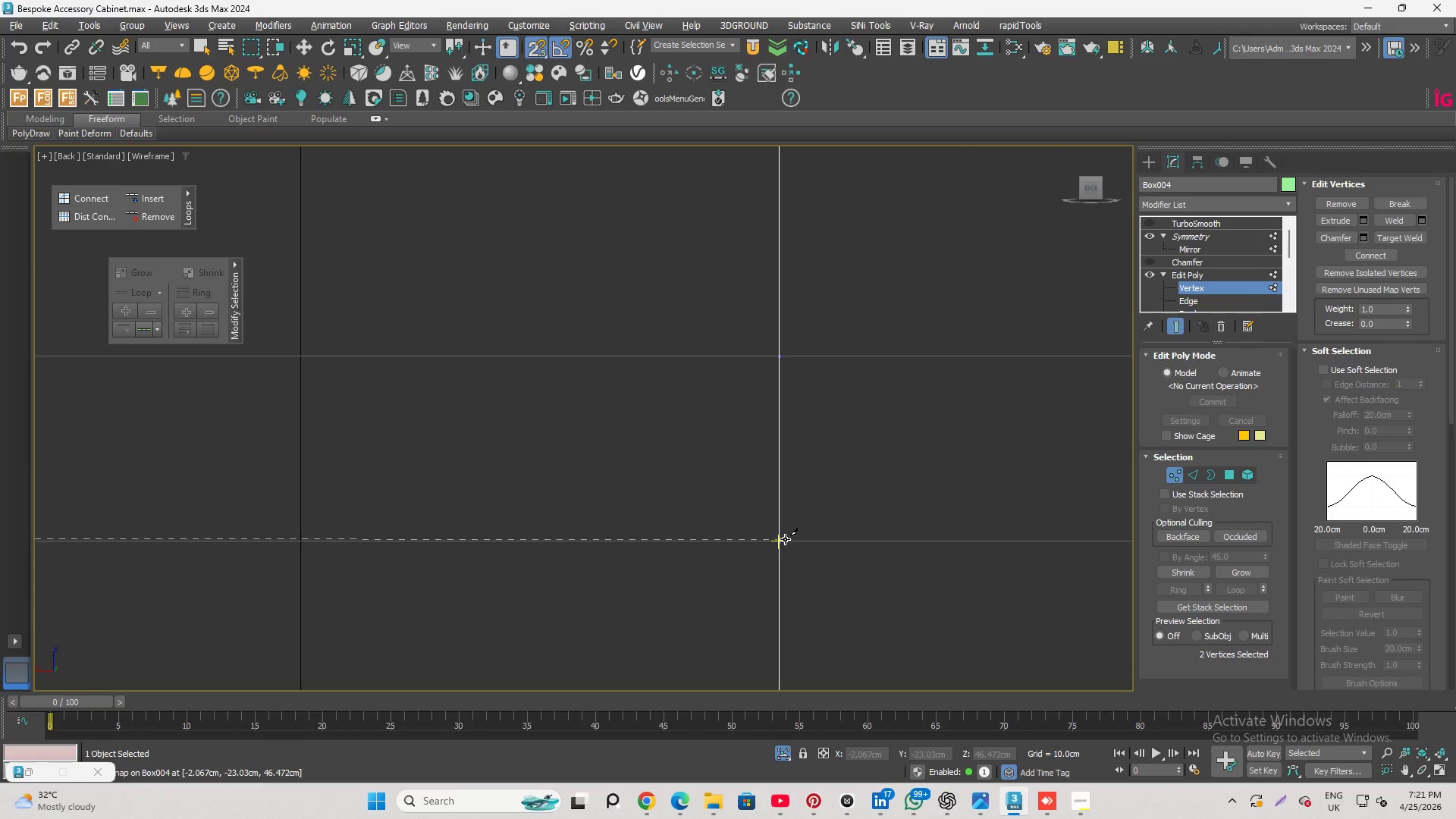 
left_click([785, 539])
 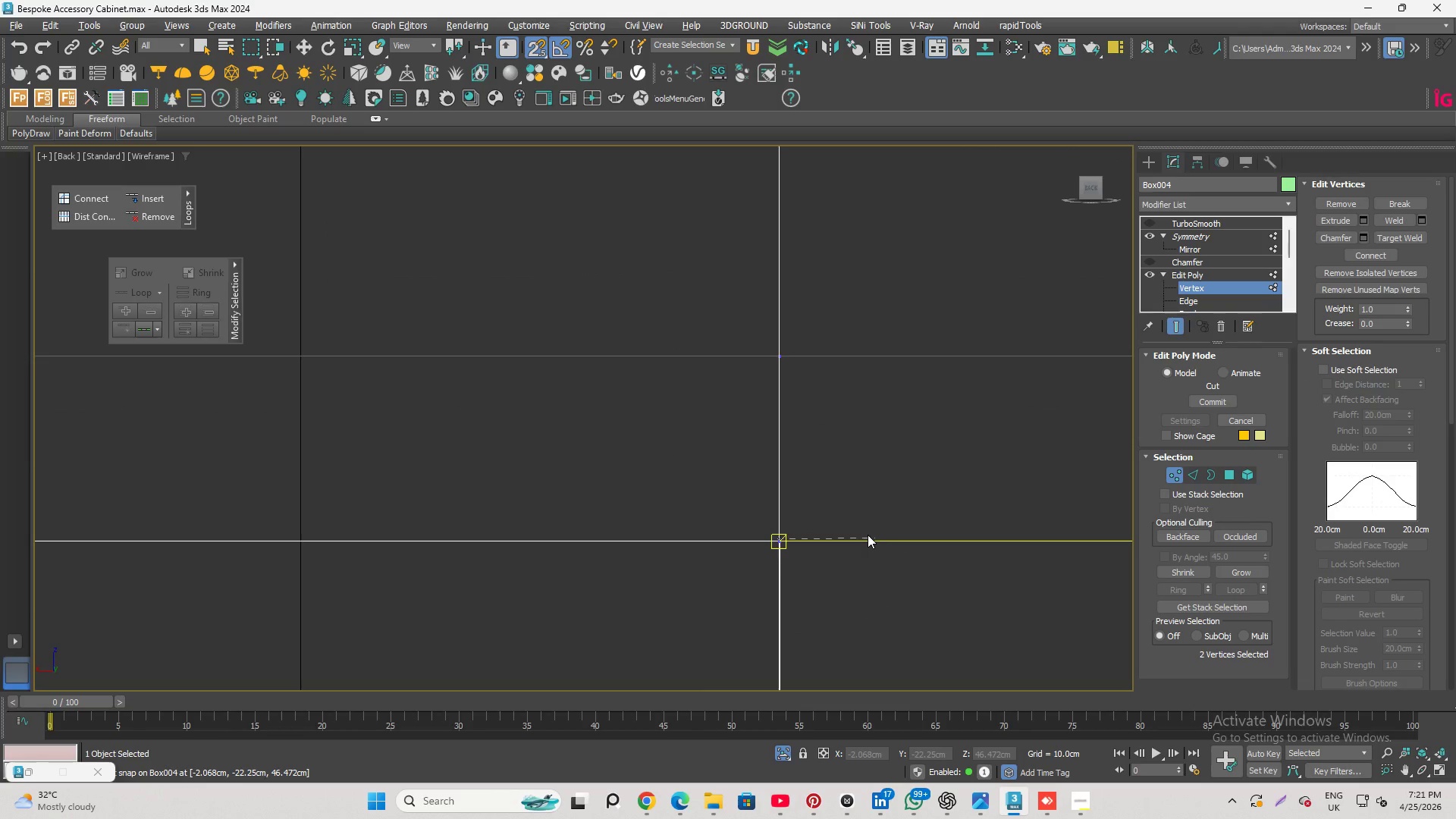 
scroll: coordinate [890, 519], scroll_direction: down, amount: 4.0
 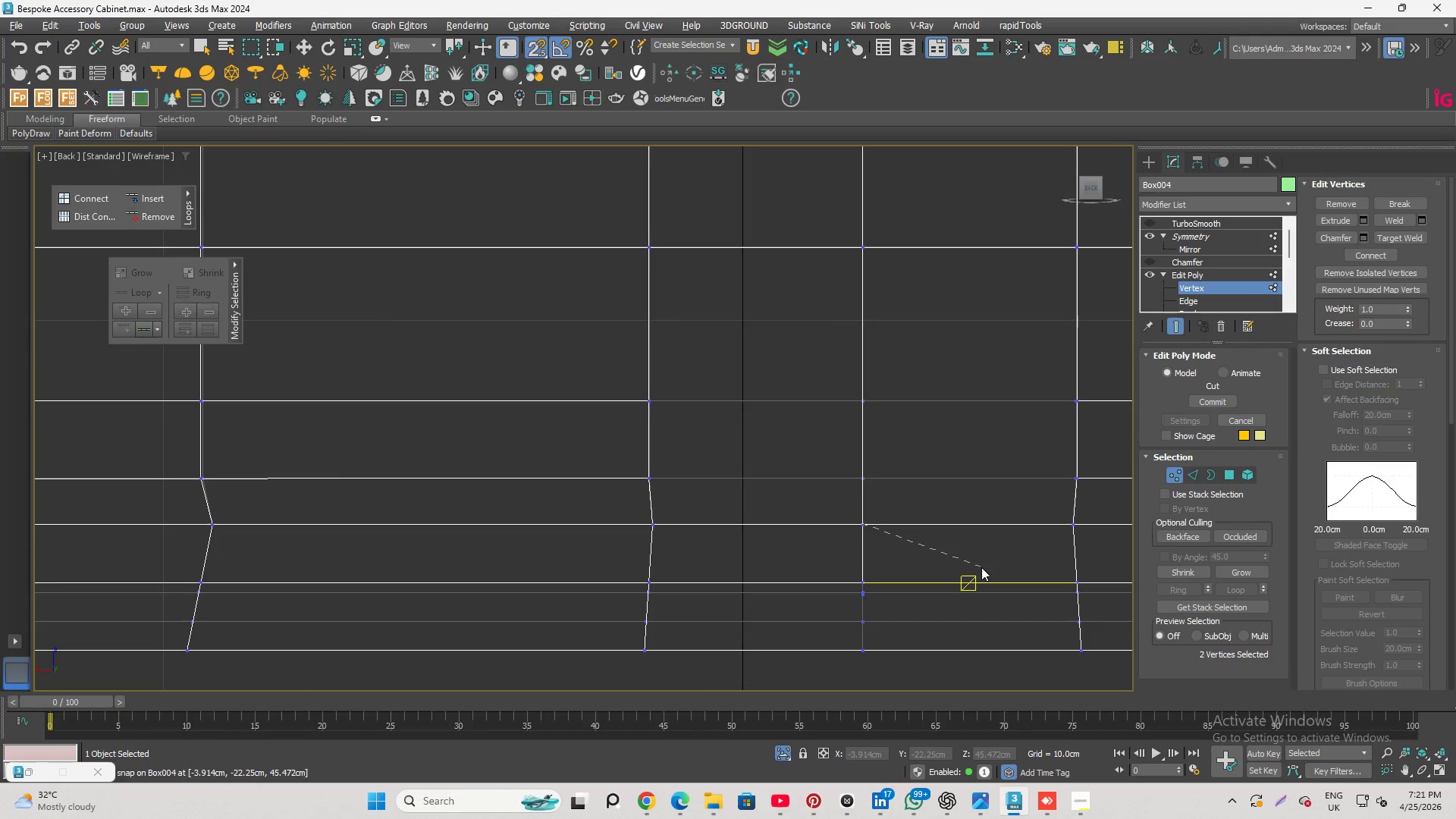 
right_click([981, 567])
 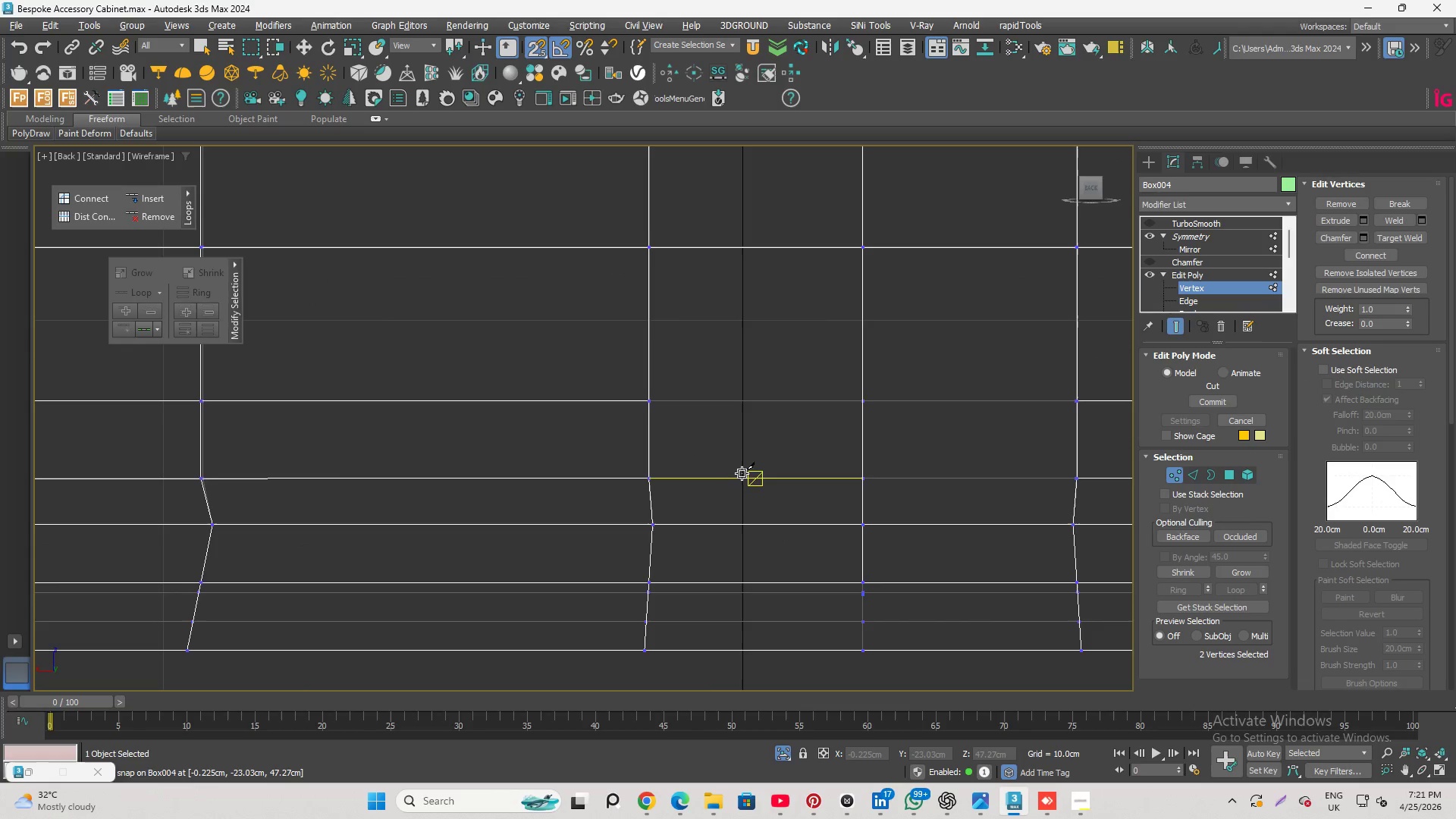 
scroll: coordinate [747, 475], scroll_direction: up, amount: 1.0
 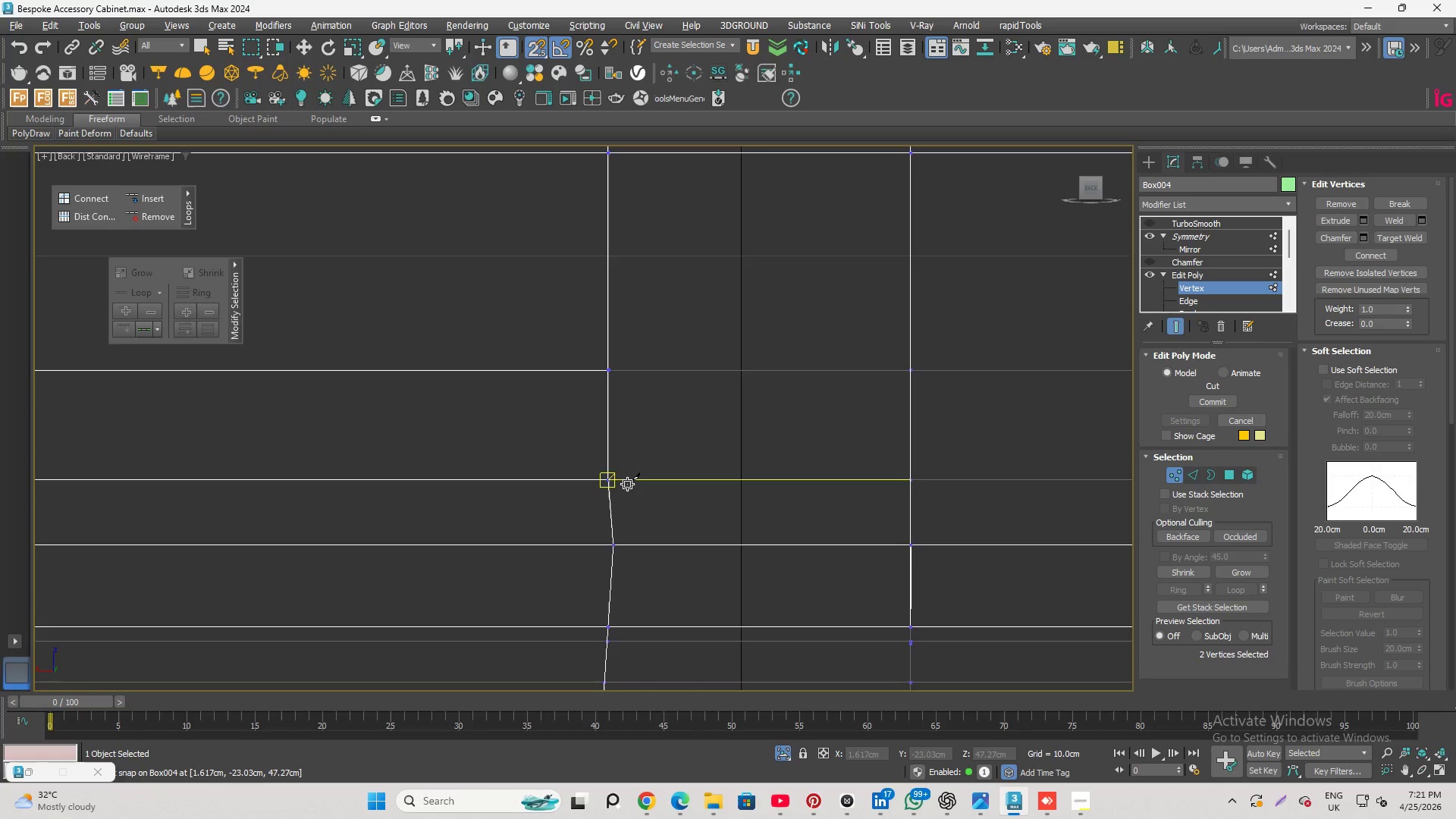 
left_click([627, 484])
 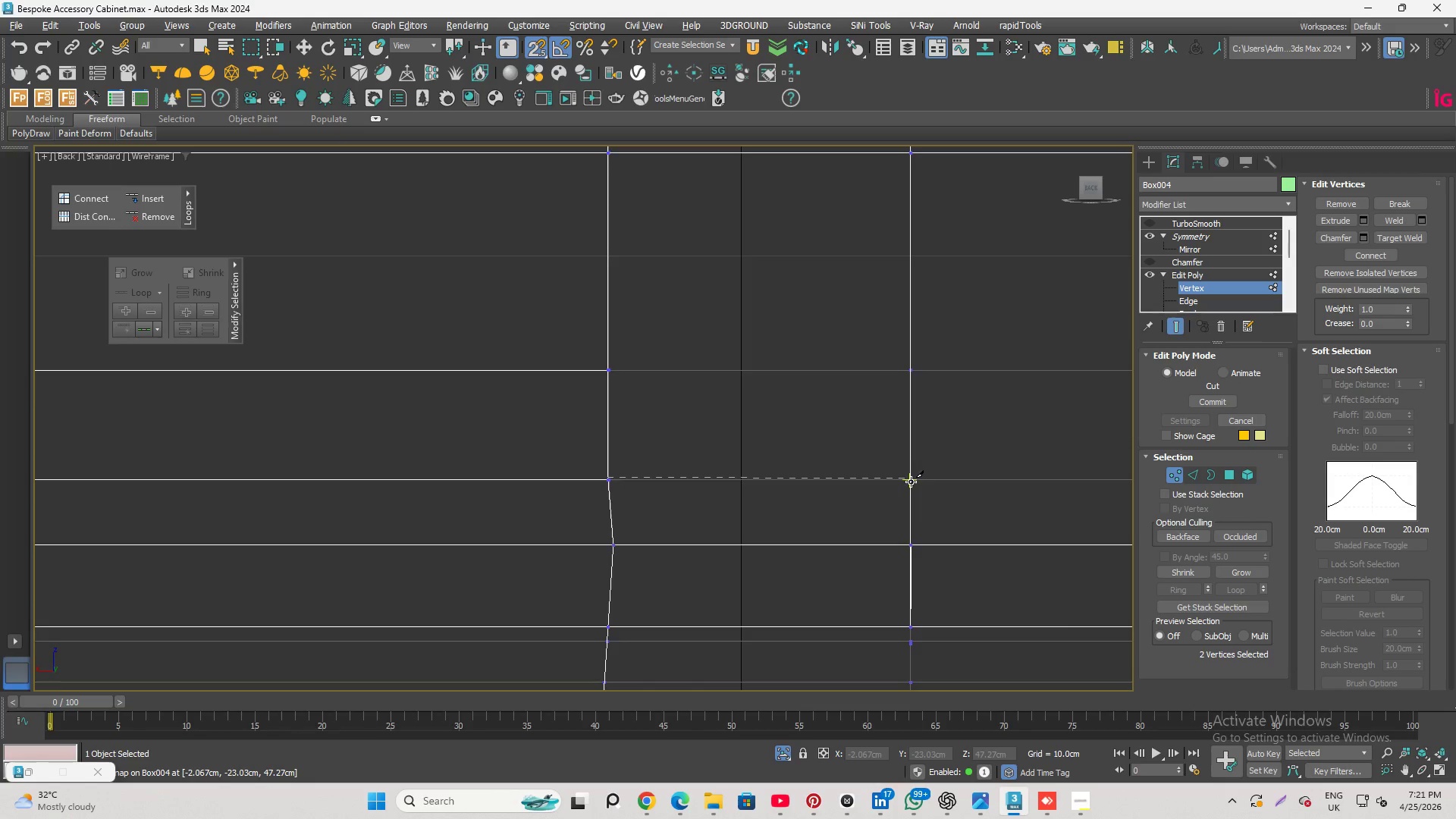 
left_click([911, 480])
 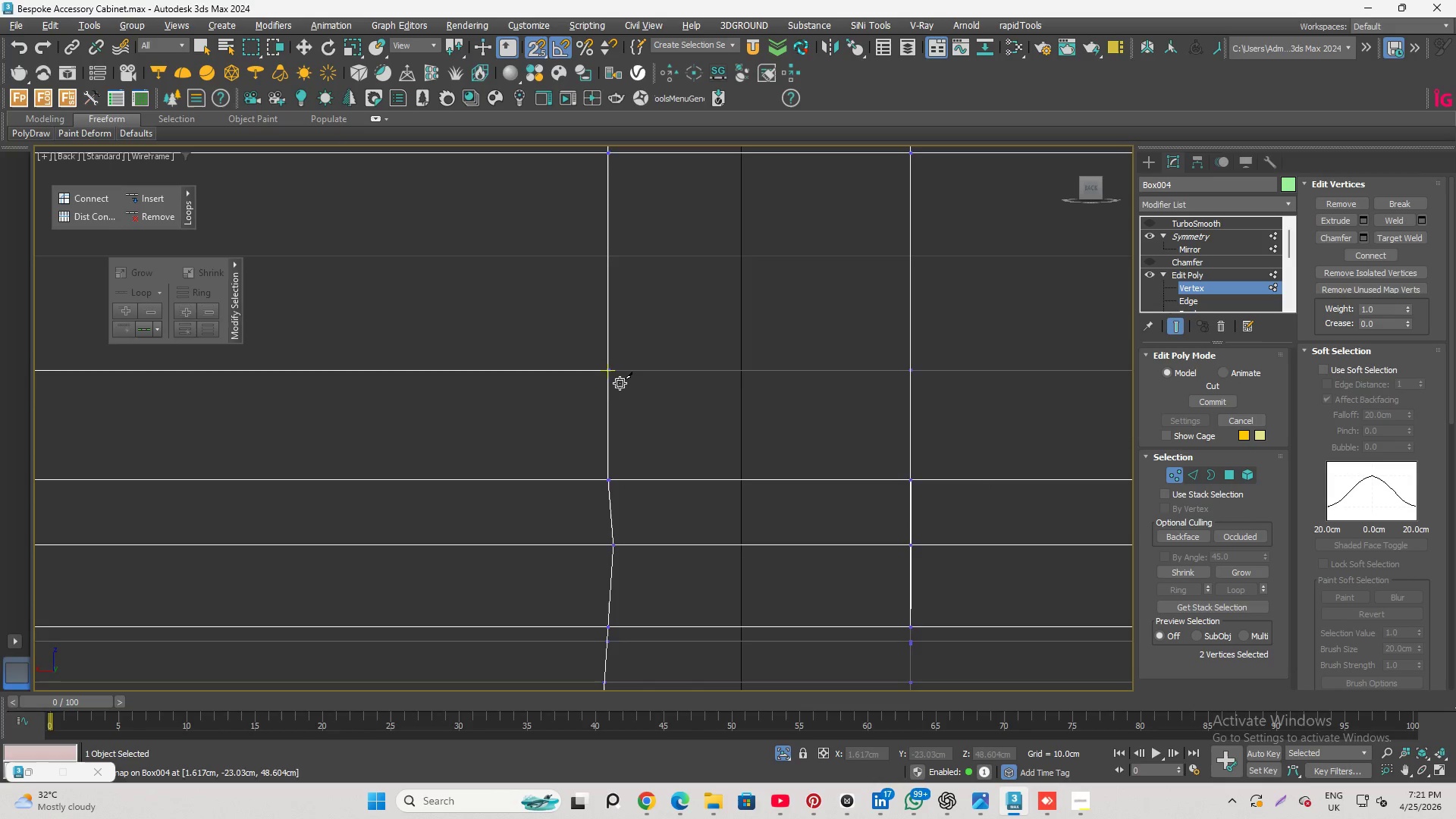 
left_click([619, 378])
 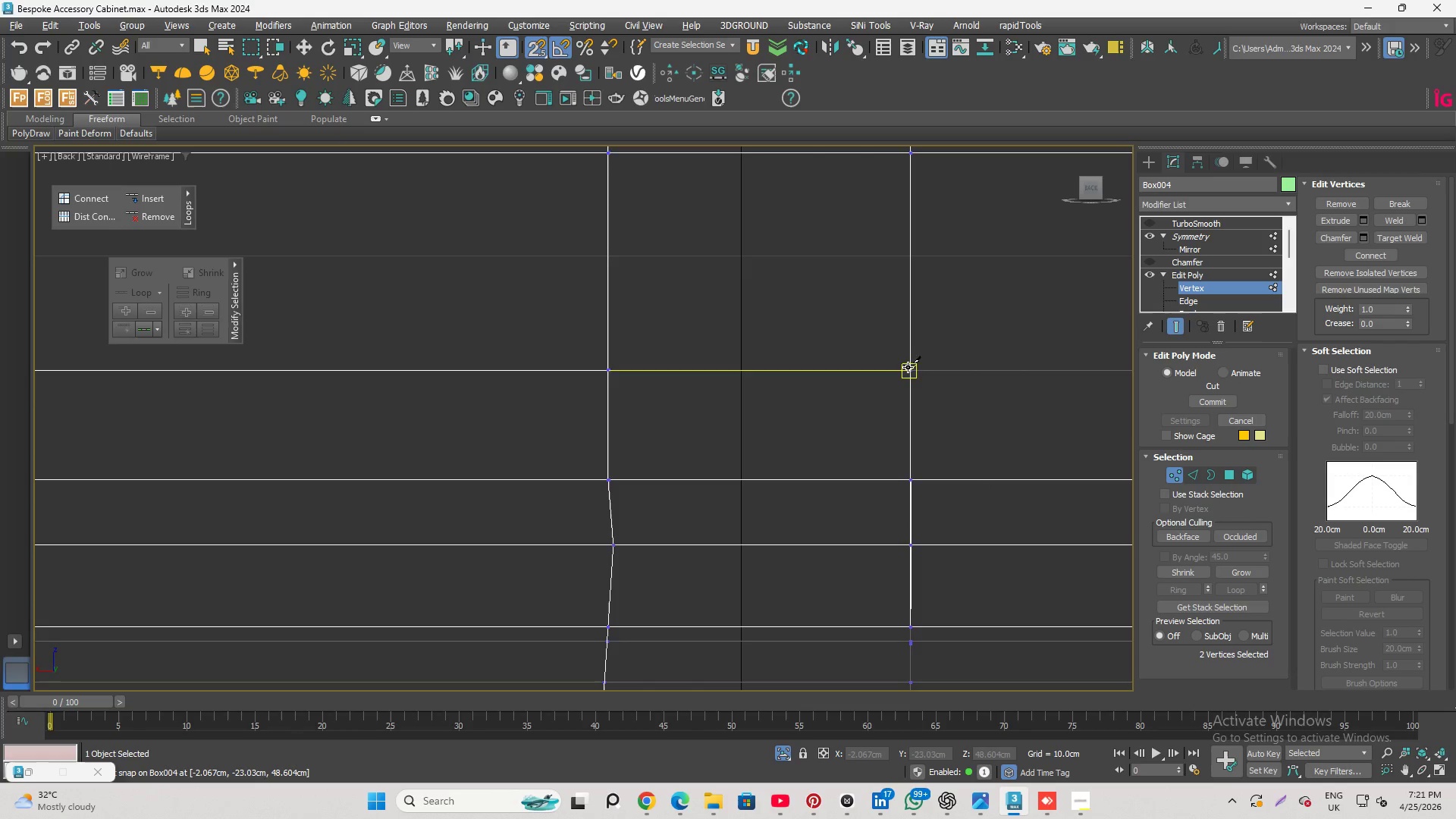 
left_click([912, 369])
 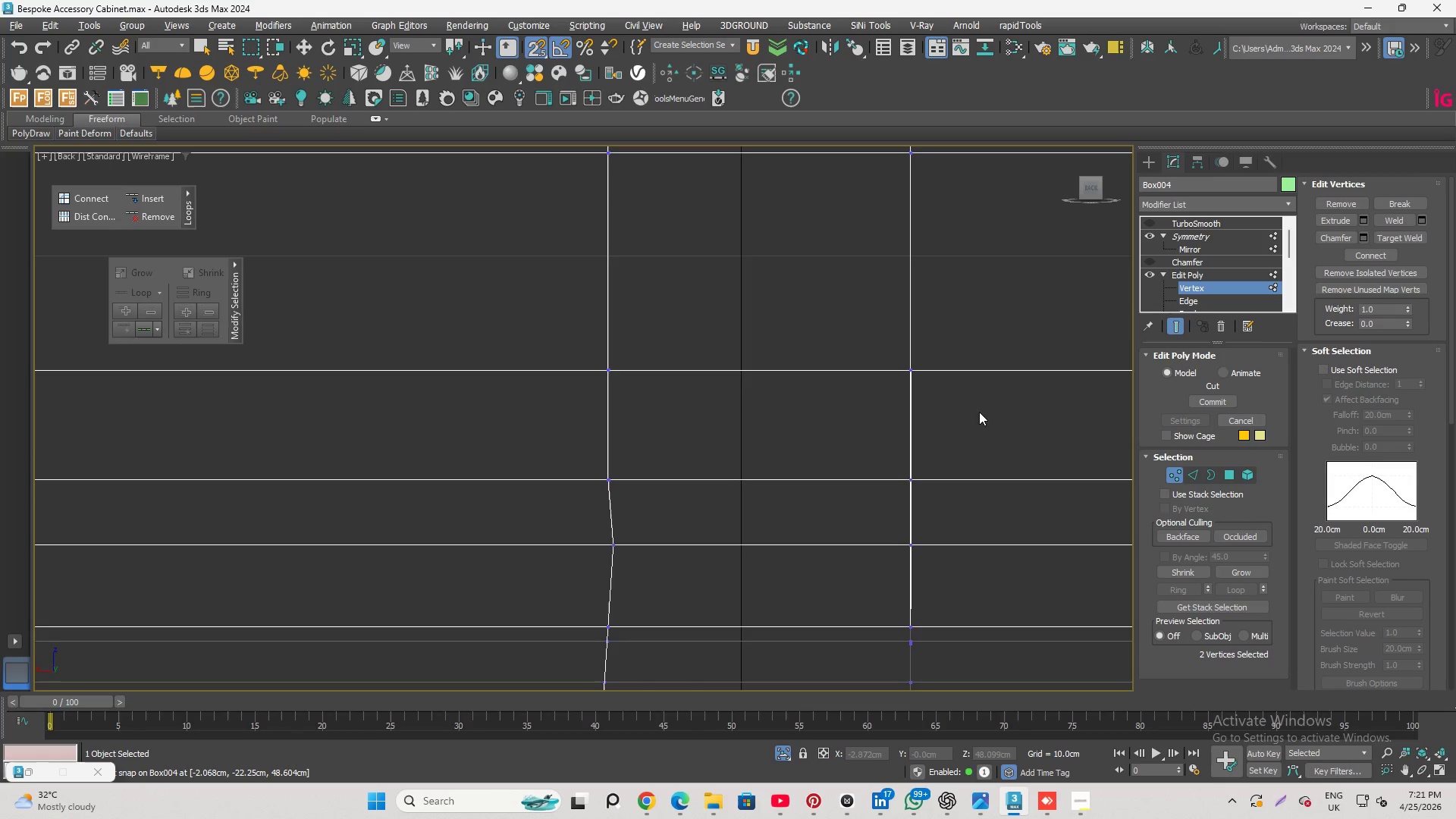 
left_click([683, 340])
 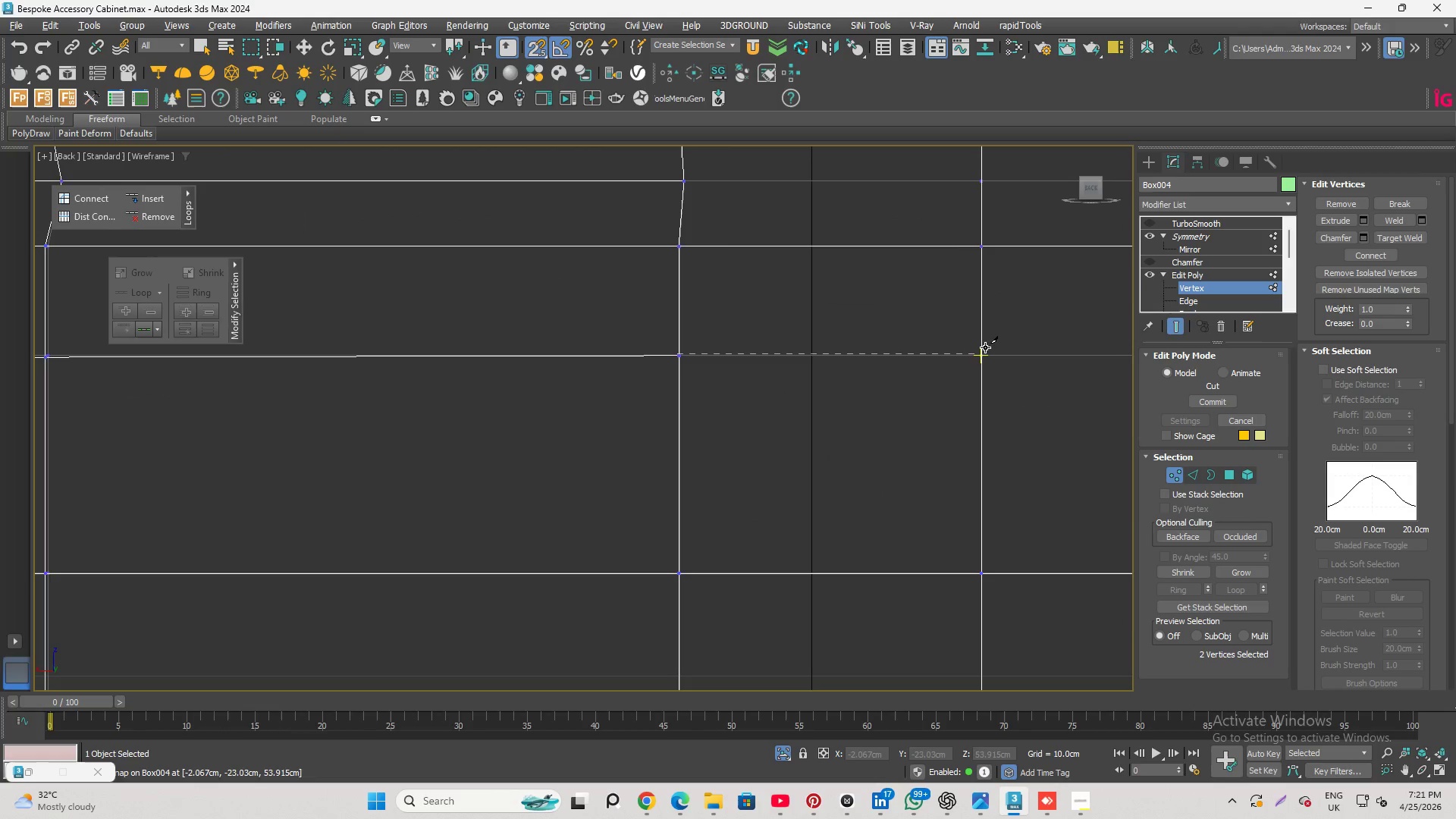 
scroll: coordinate [682, 340], scroll_direction: none, amount: 0.0
 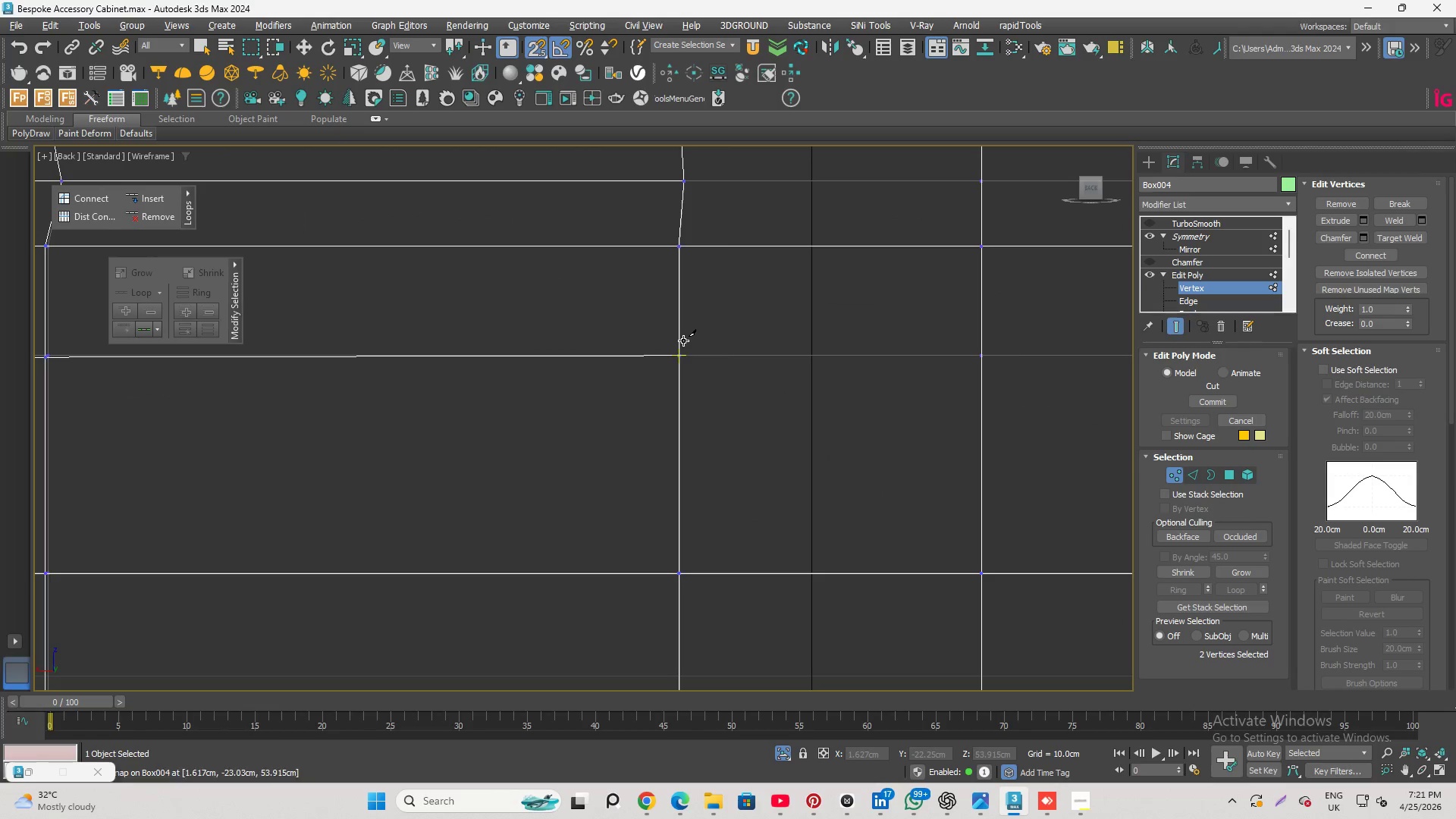 
left_click([985, 347])
 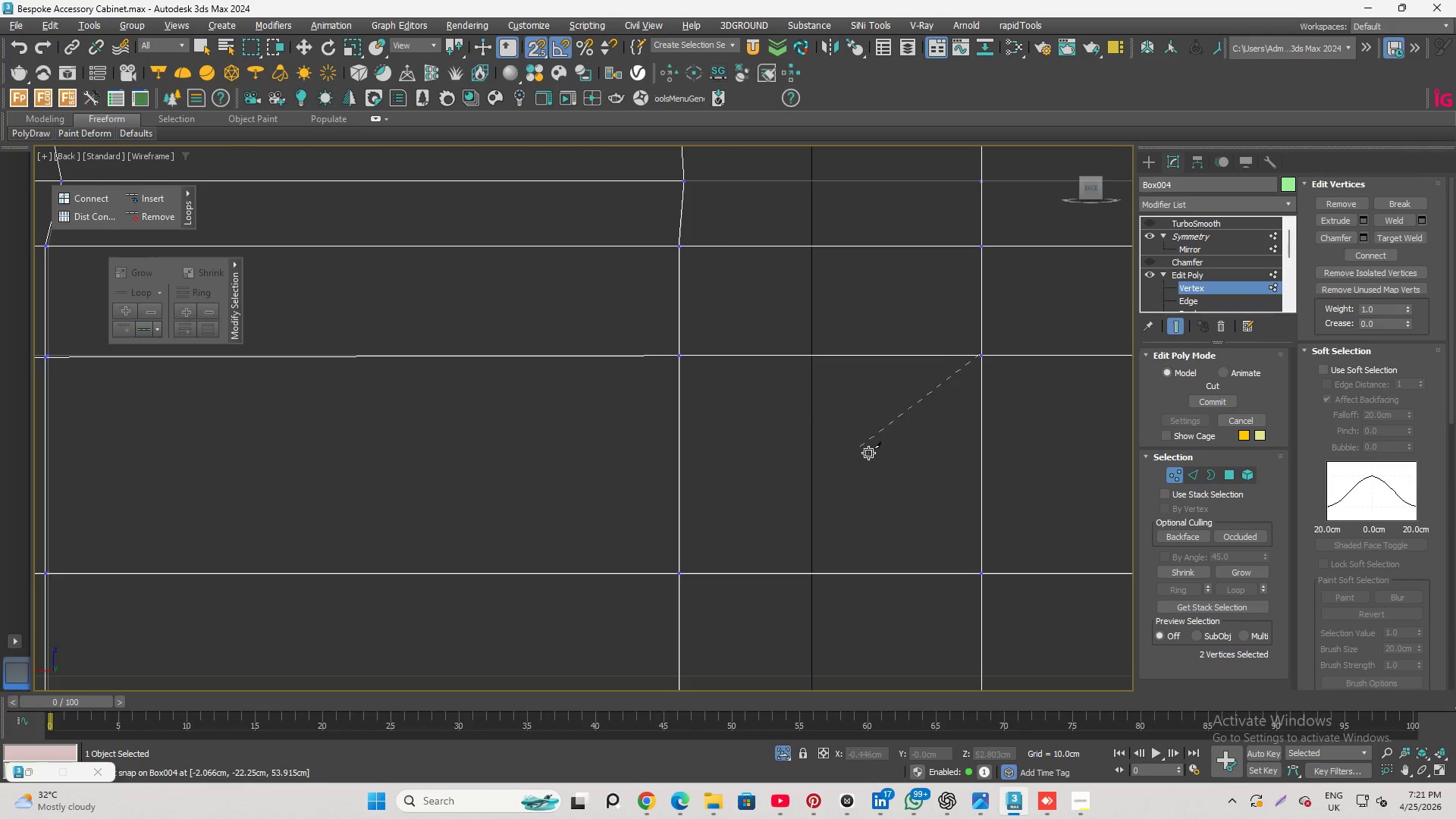 
right_click([886, 457])
 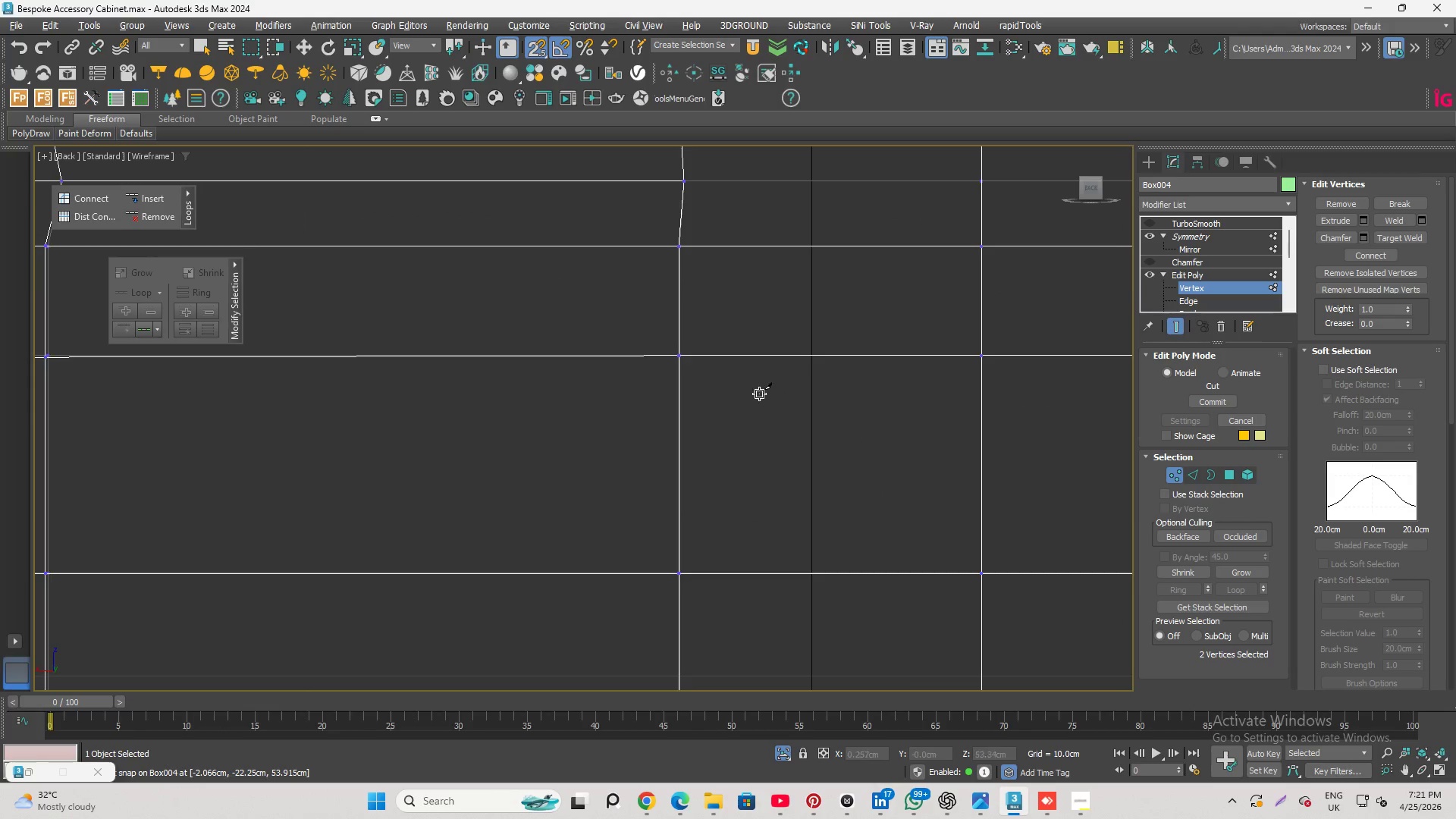 
scroll: coordinate [742, 342], scroll_direction: down, amount: 1.0
 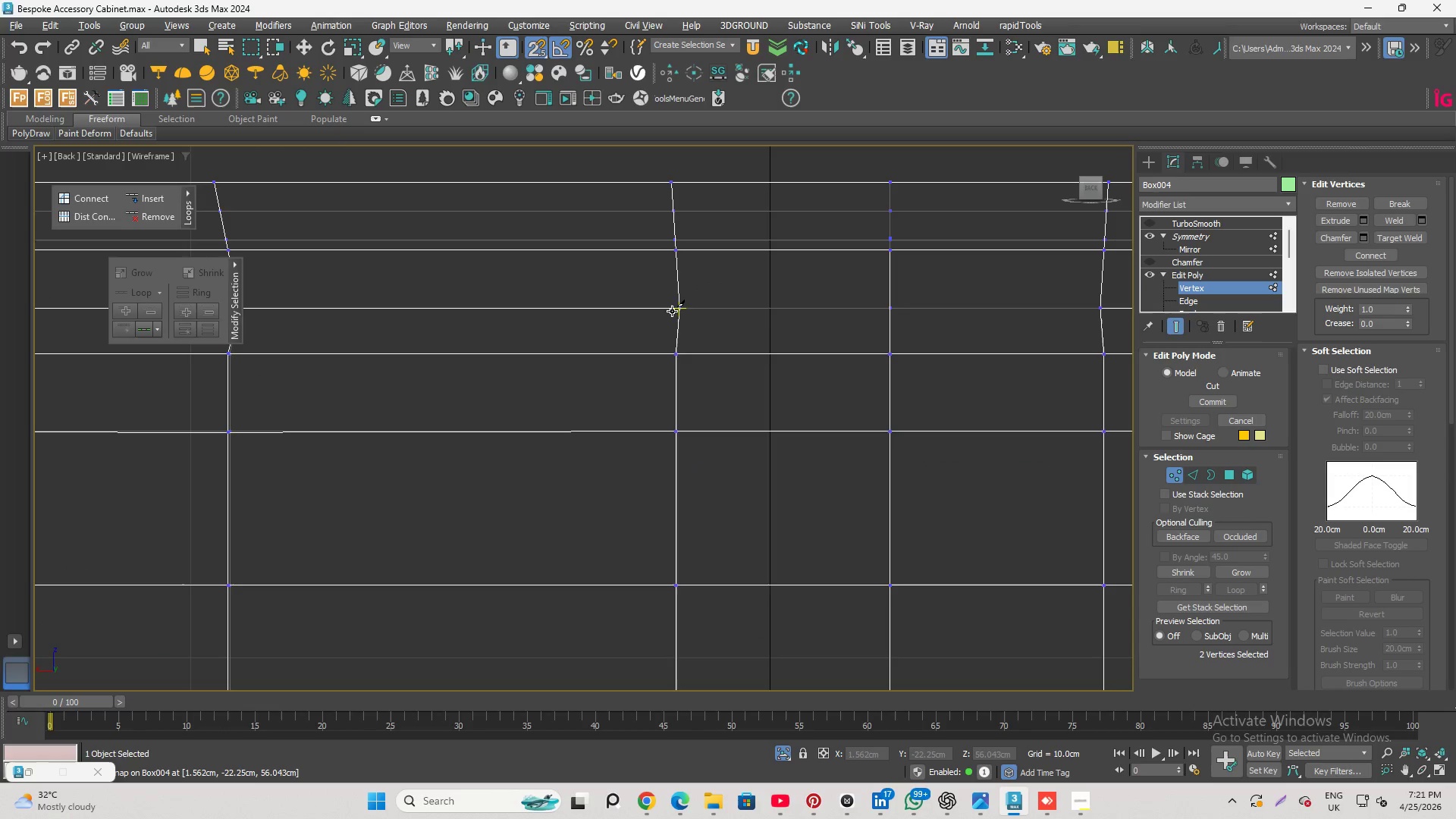 
left_click([672, 311])
 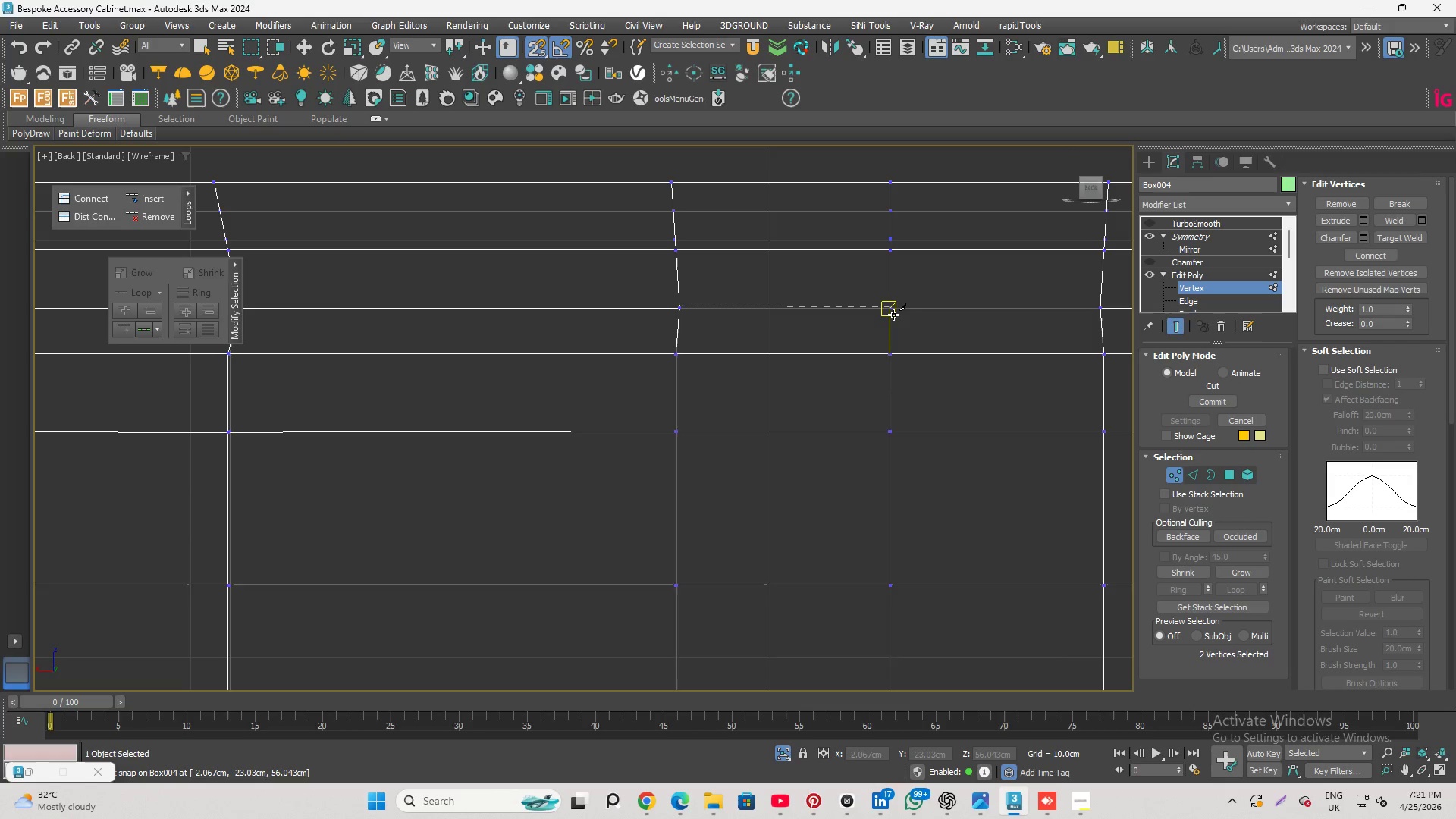 
left_click([893, 315])
 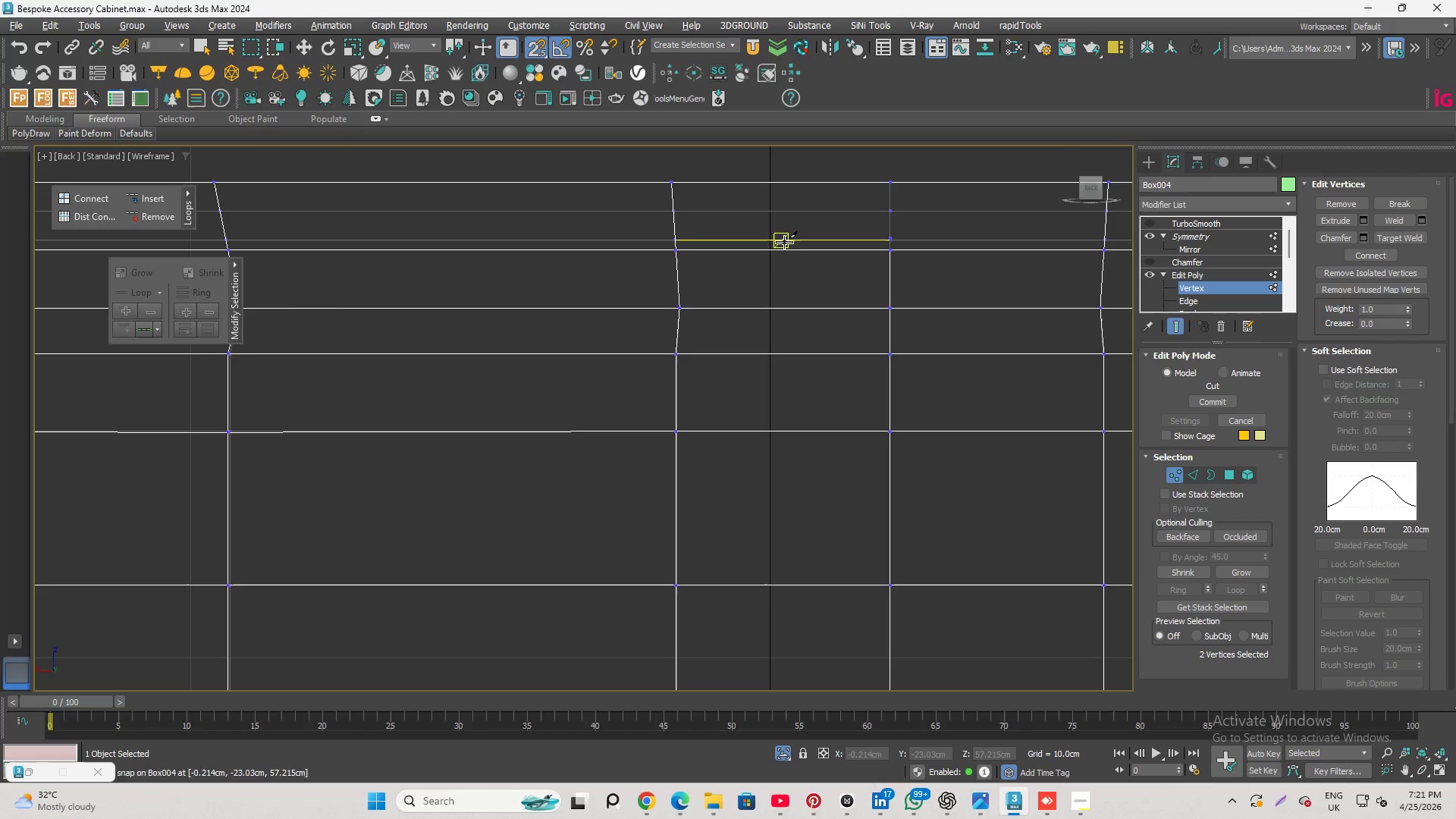 
scroll: coordinate [714, 185], scroll_direction: down, amount: 2.0
 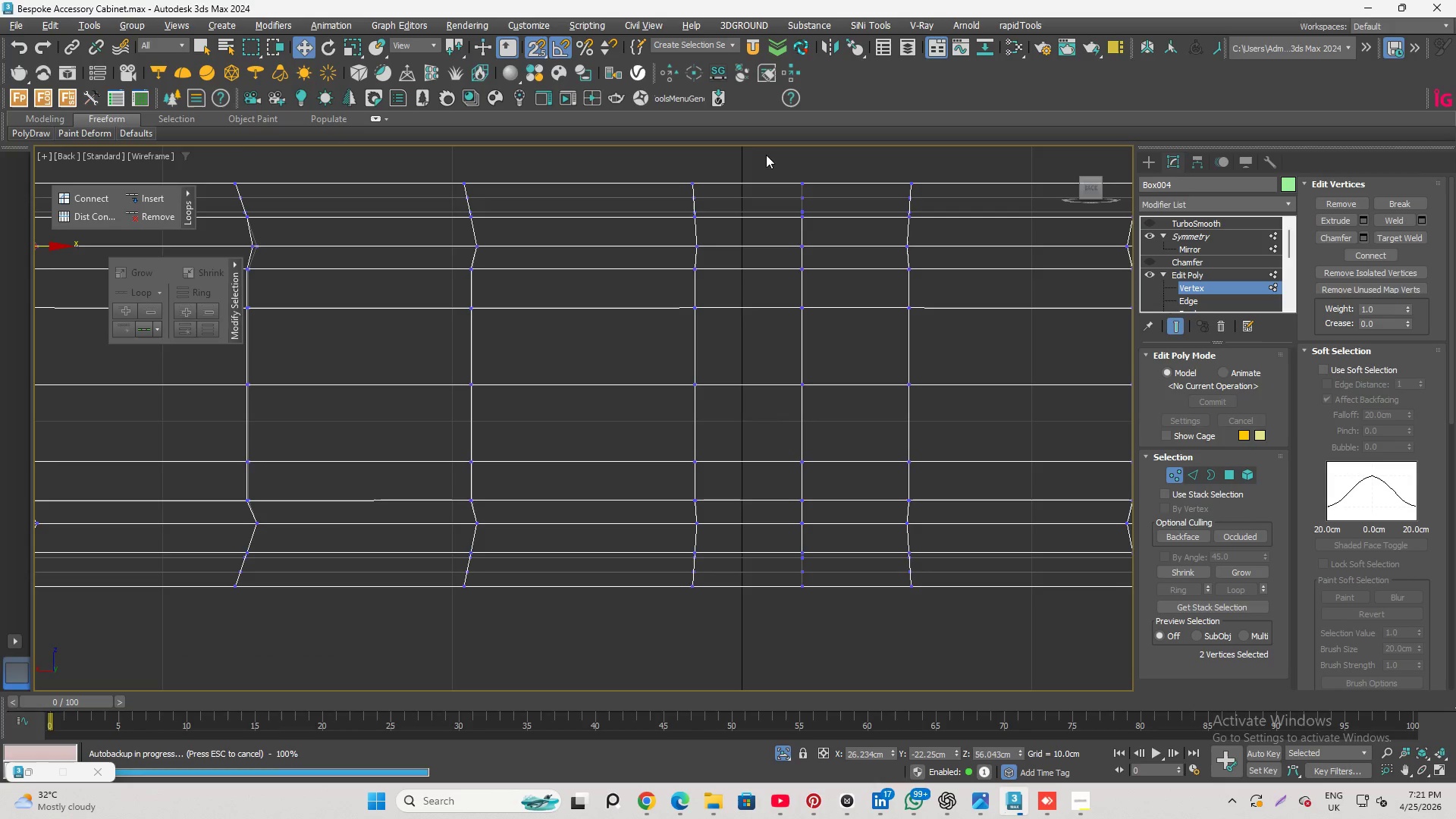 
left_click_drag(start_coordinate=[774, 152], to_coordinate=[820, 676])
 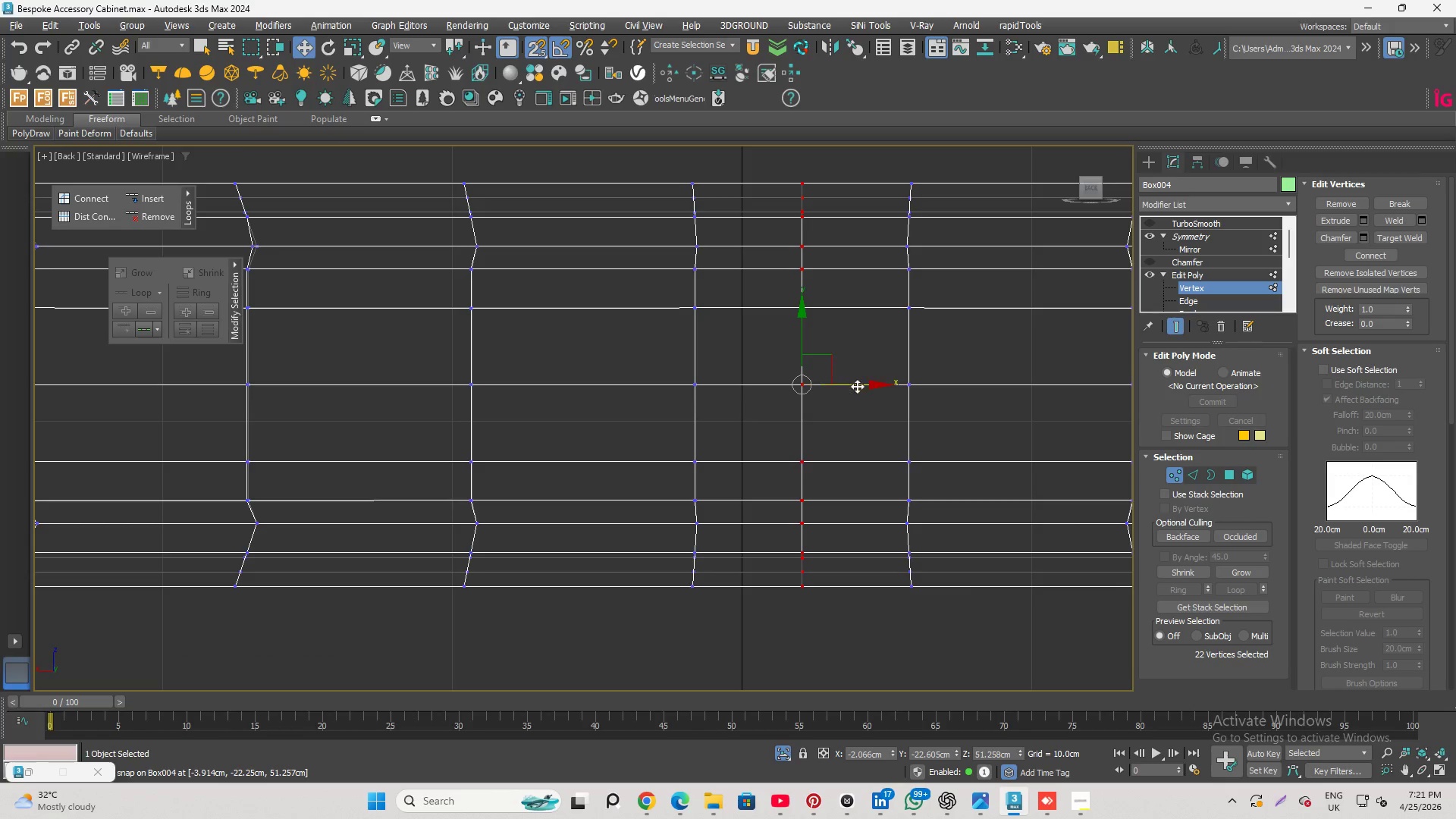 
left_click_drag(start_coordinate=[857, 386], to_coordinate=[957, 388])
 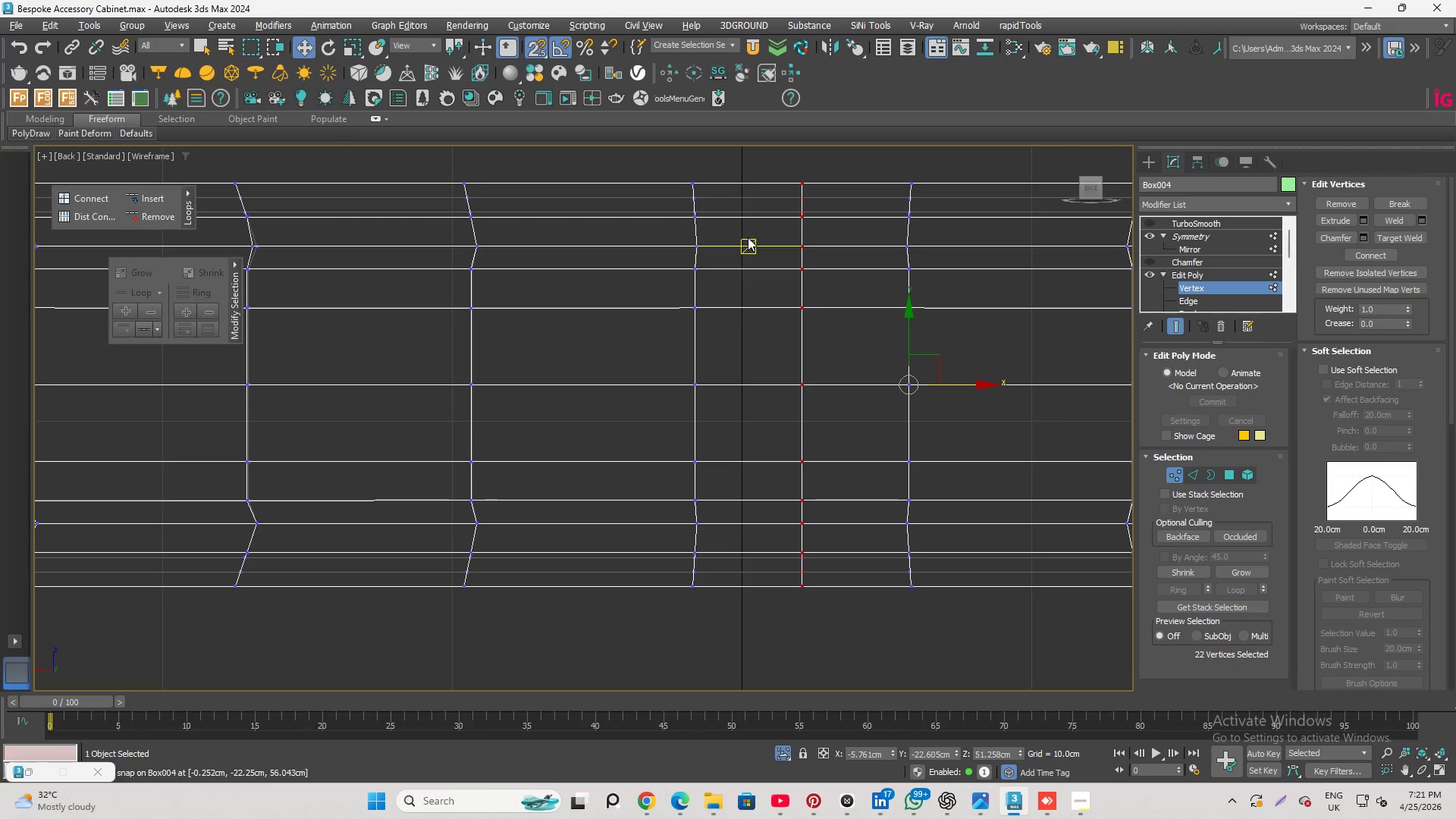 
left_click_drag(start_coordinate=[763, 158], to_coordinate=[827, 623])
 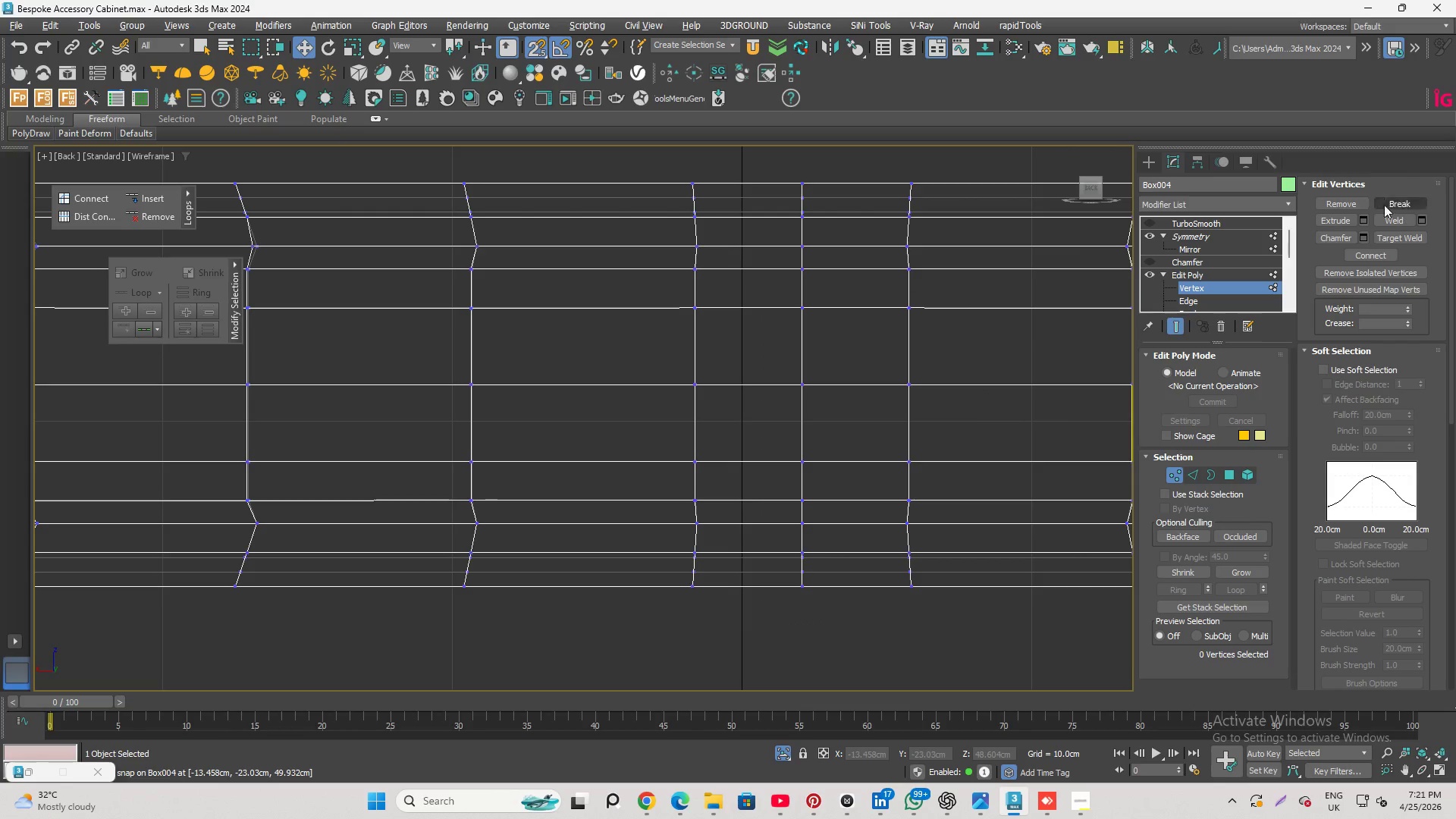 
left_click([1393, 220])
 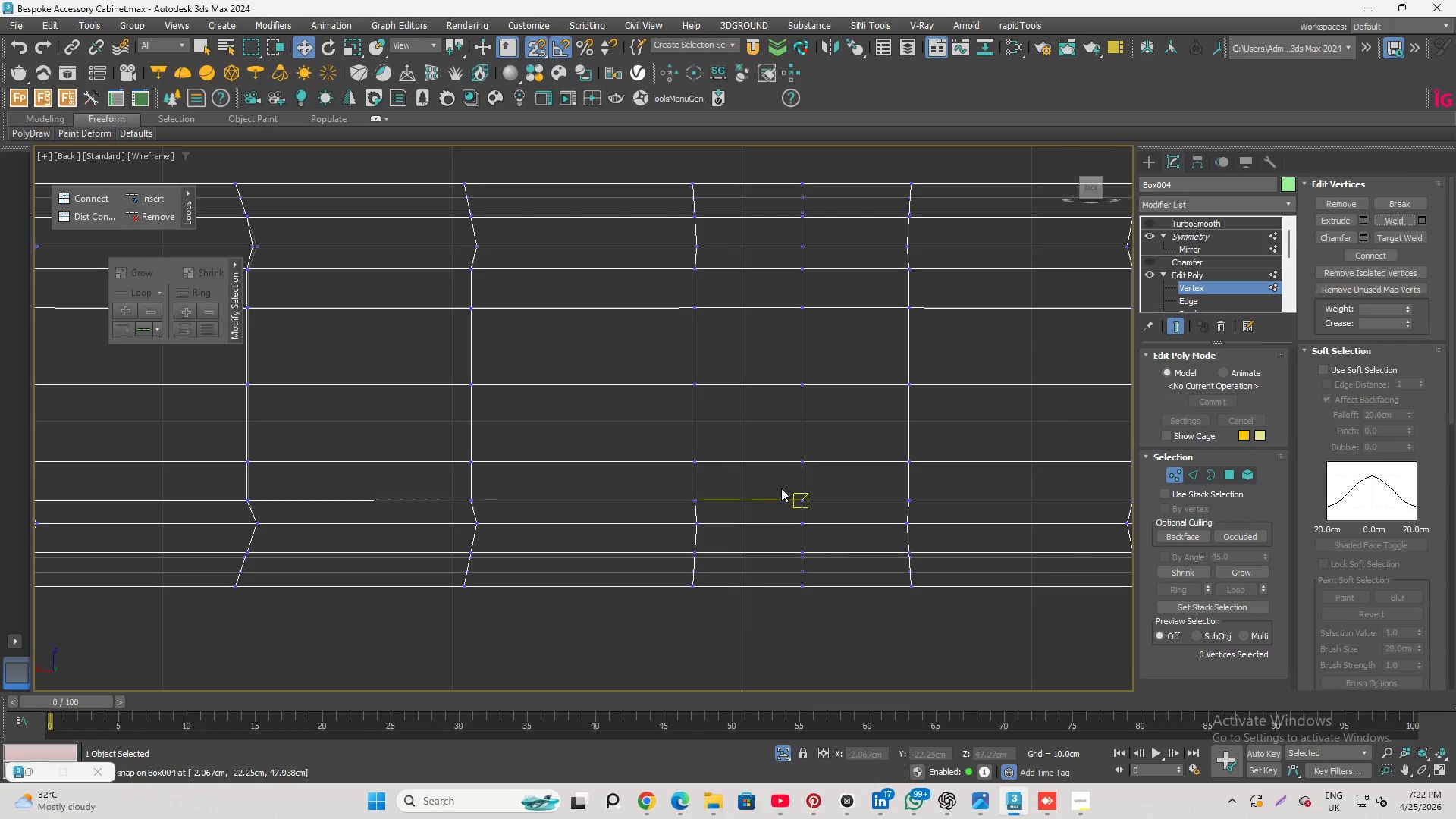 
key(Q)
 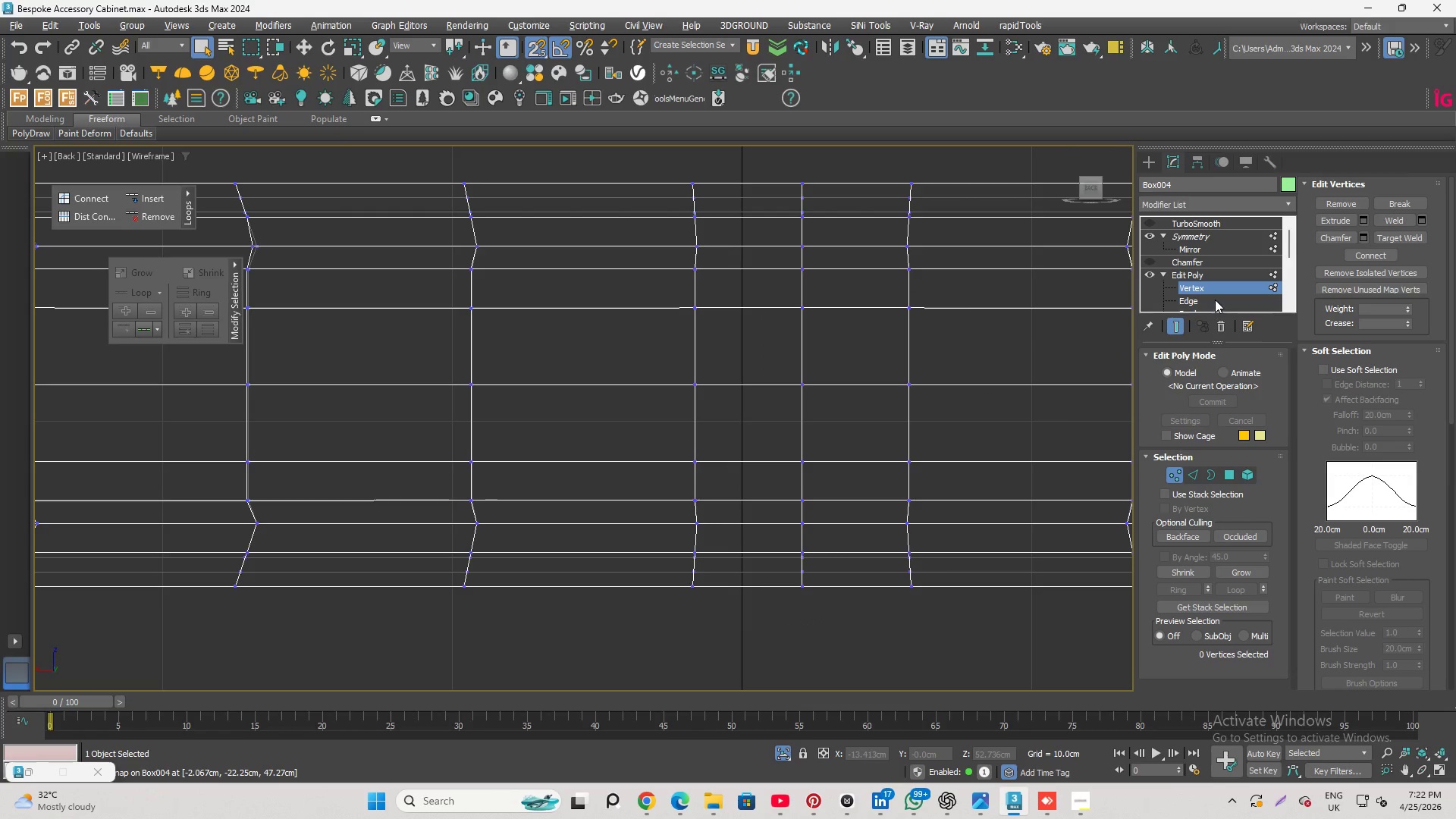 
left_click([1215, 300])
 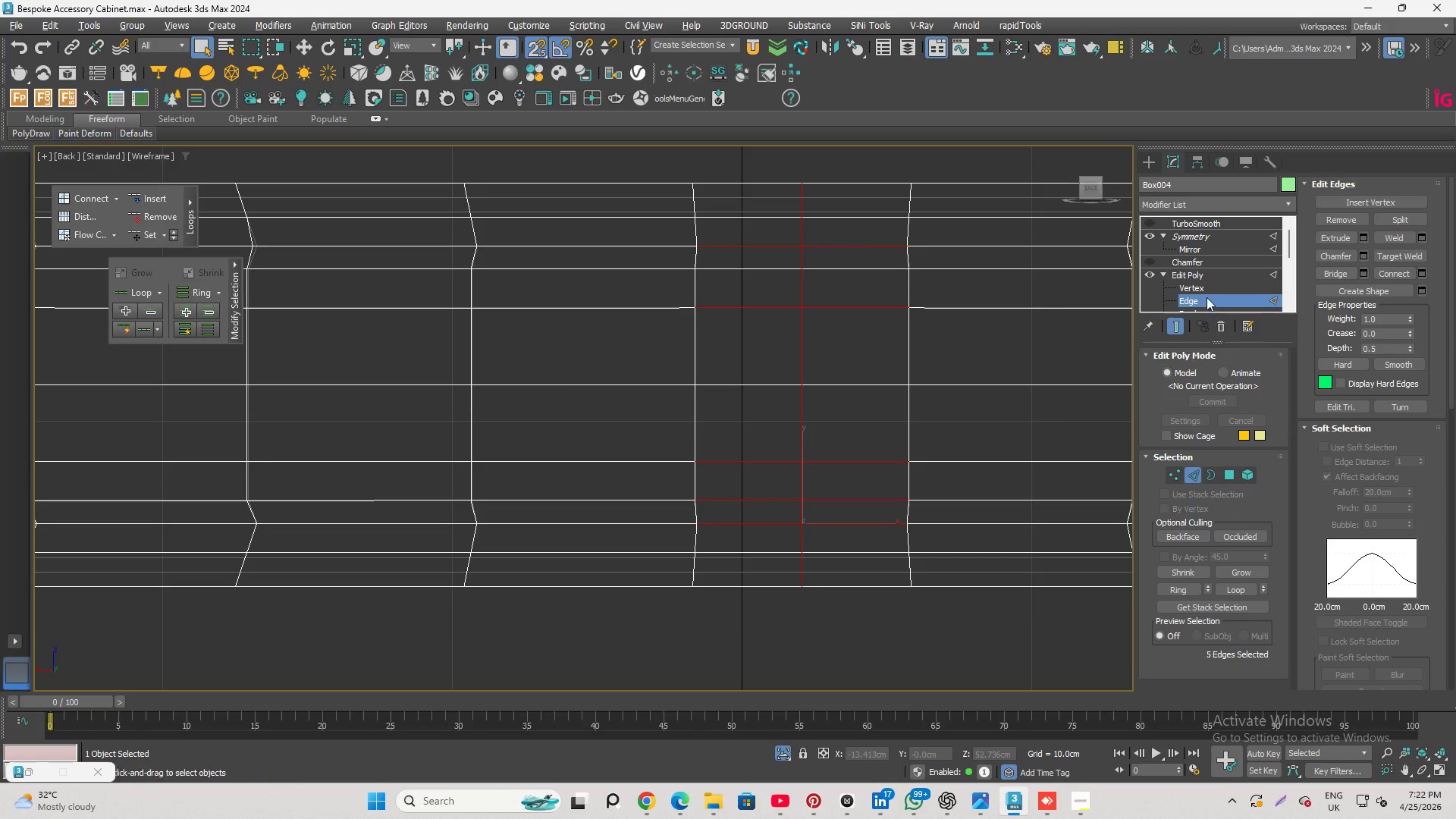 
double_click([1200, 259])
 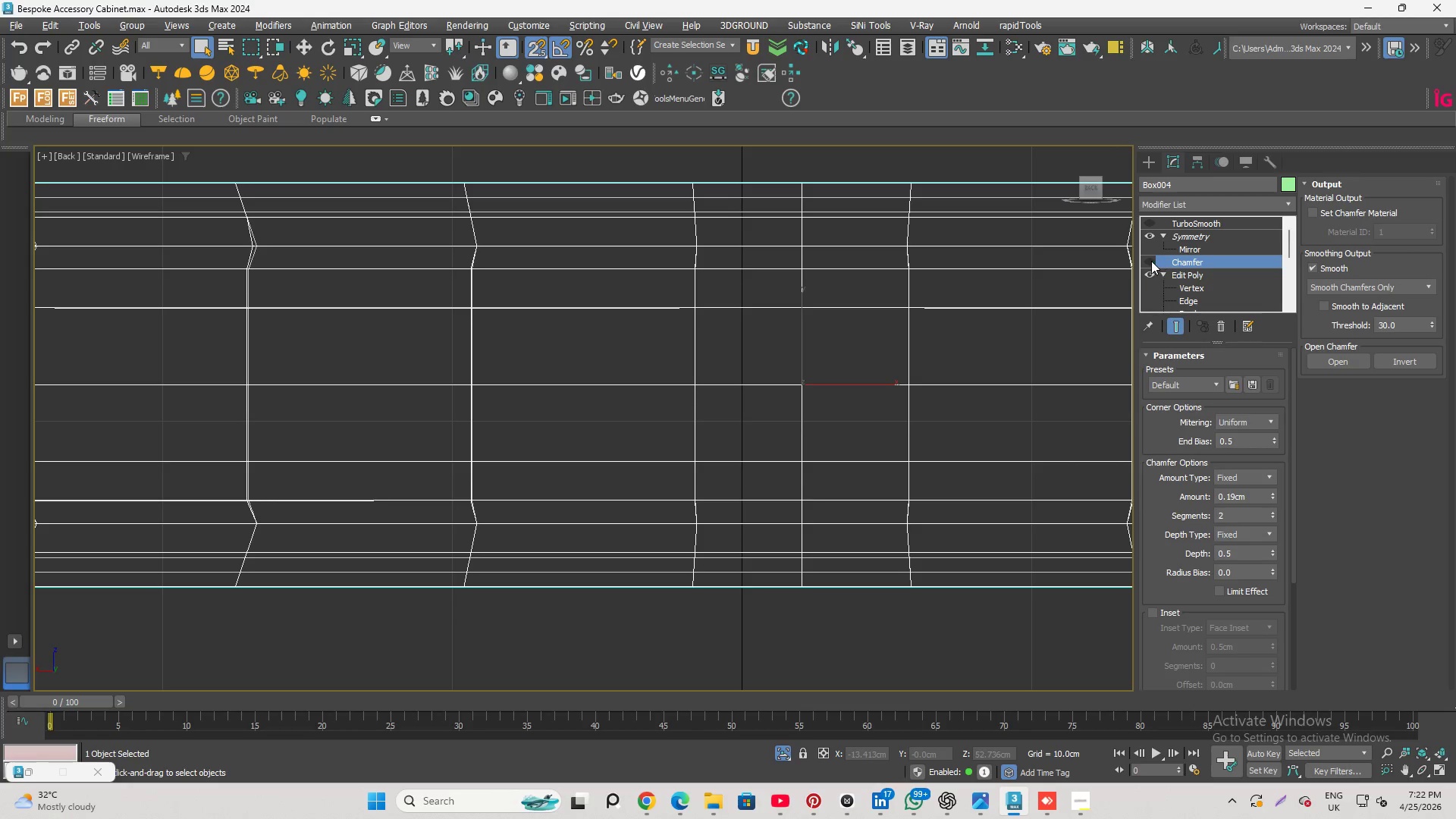 
left_click([1150, 261])
 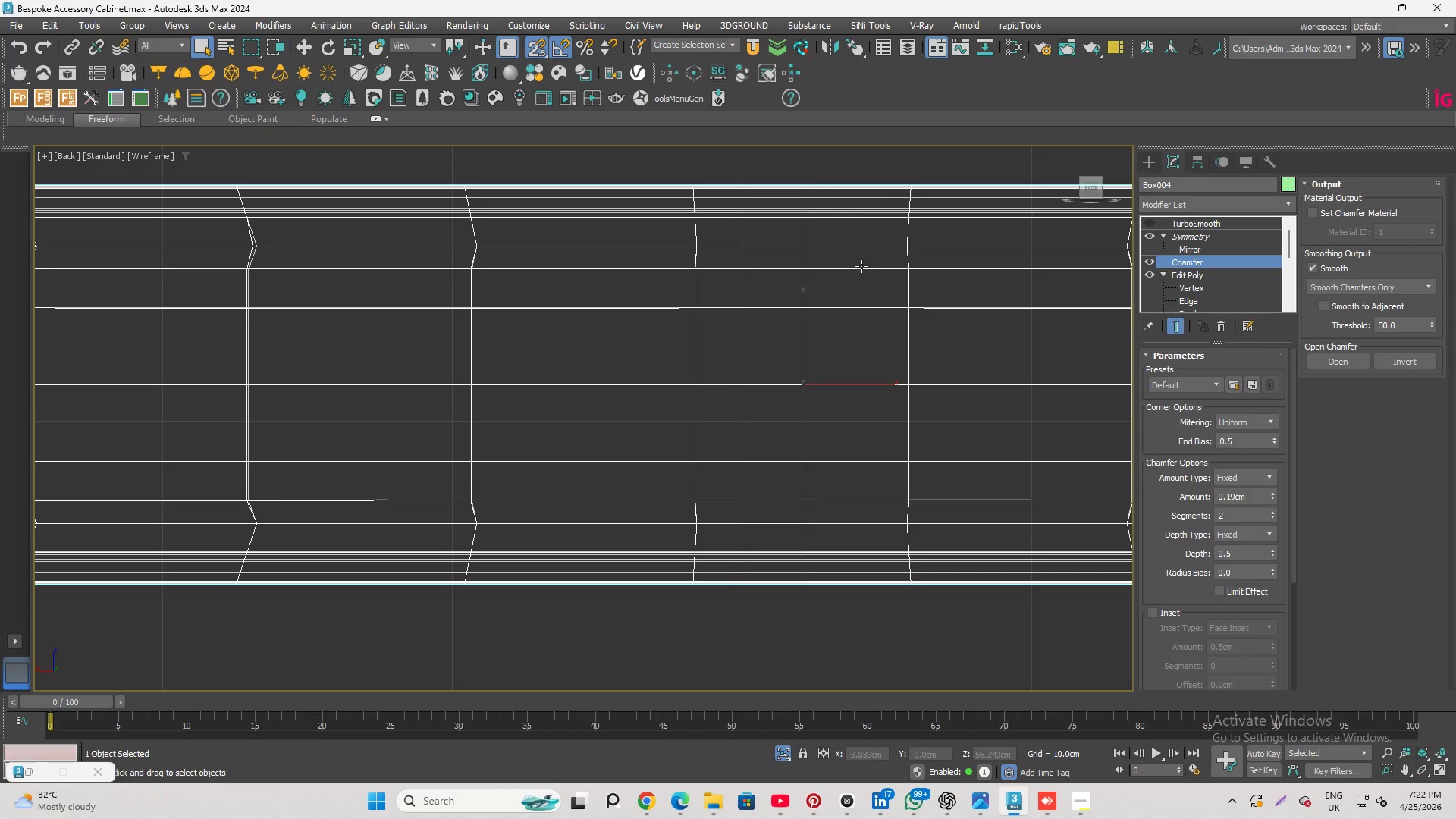 
scroll: coordinate [911, 411], scroll_direction: down, amount: 2.0
 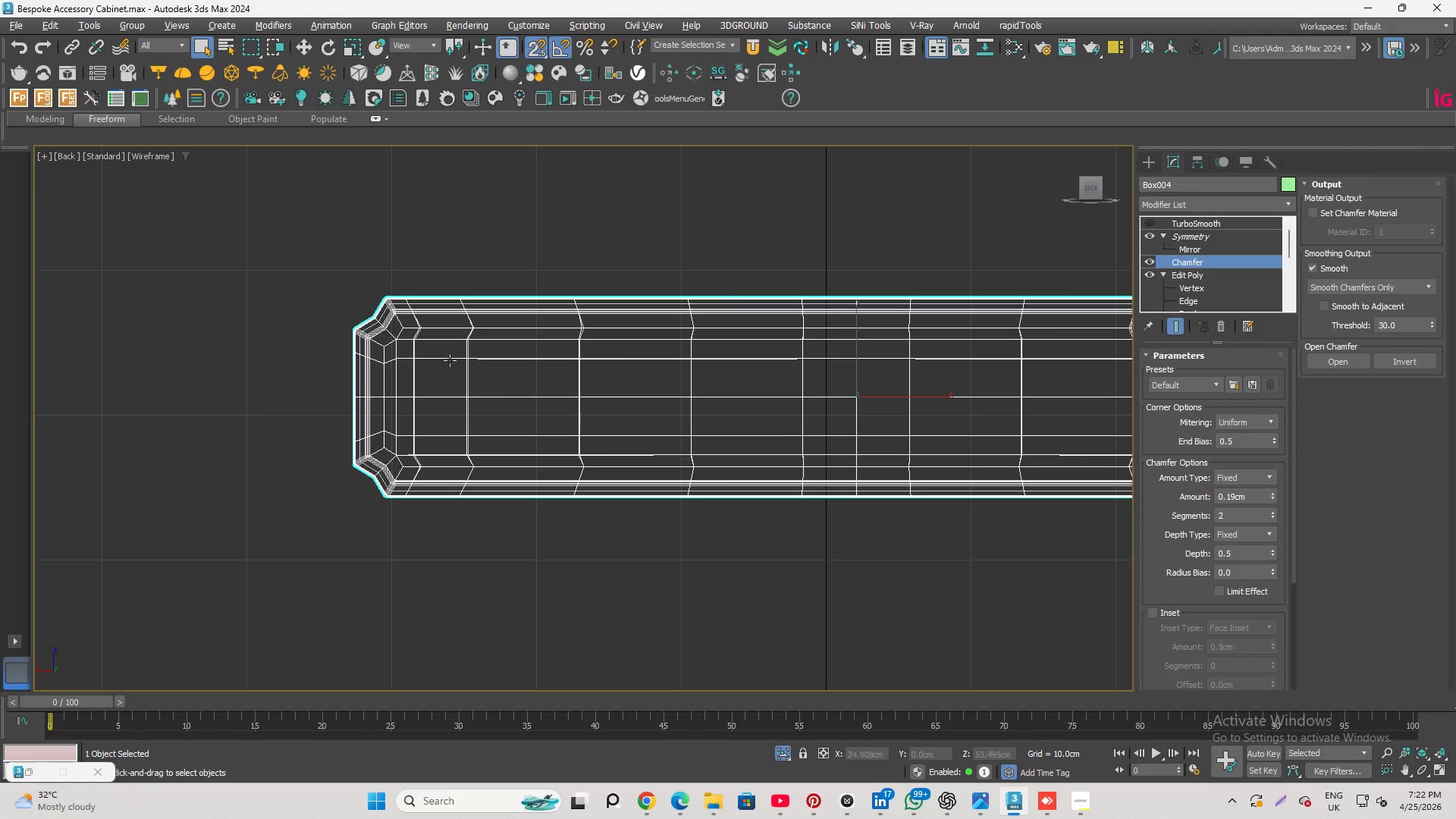 
scroll: coordinate [401, 363], scroll_direction: up, amount: 2.0
 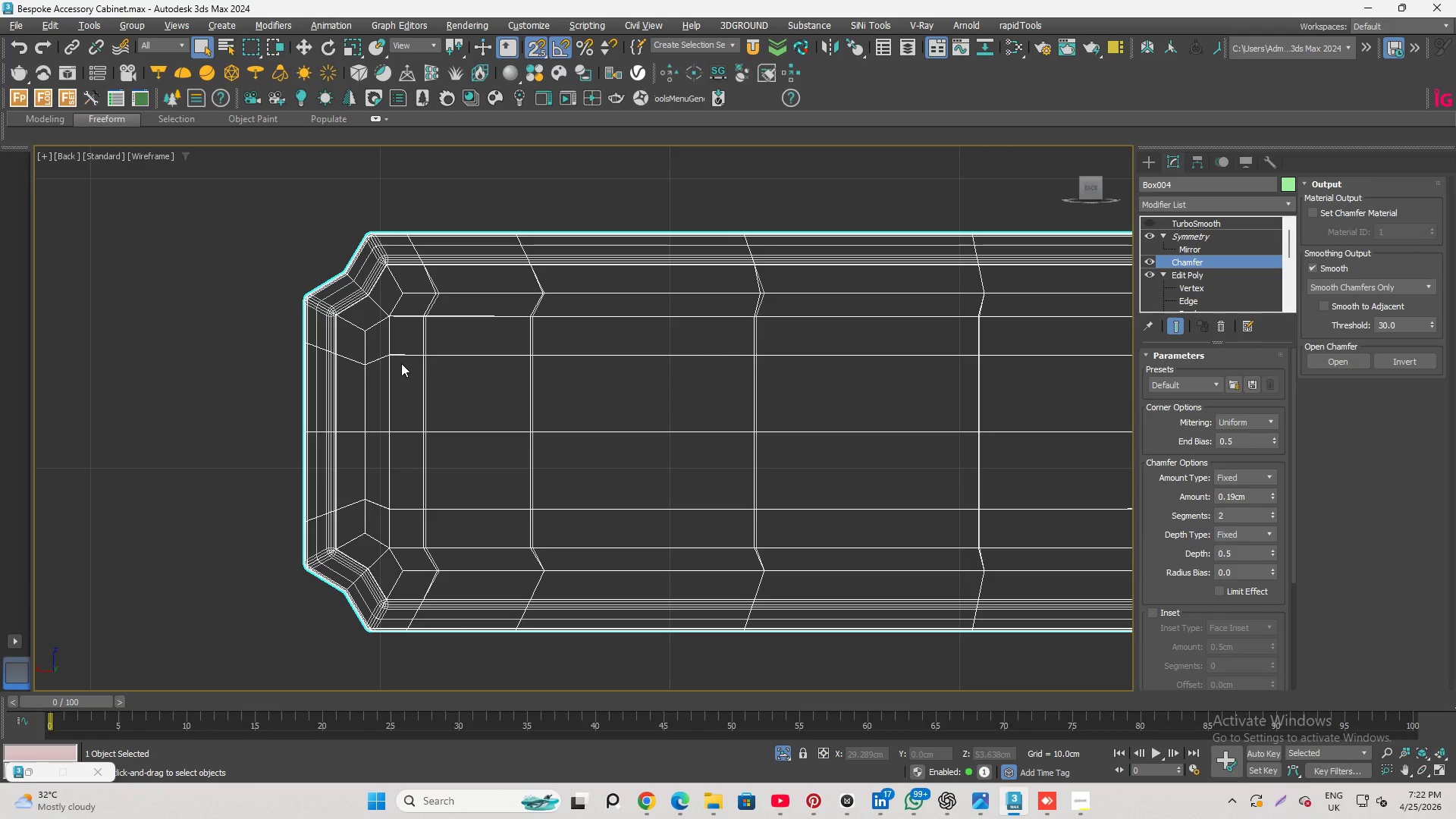 
key(F3)
 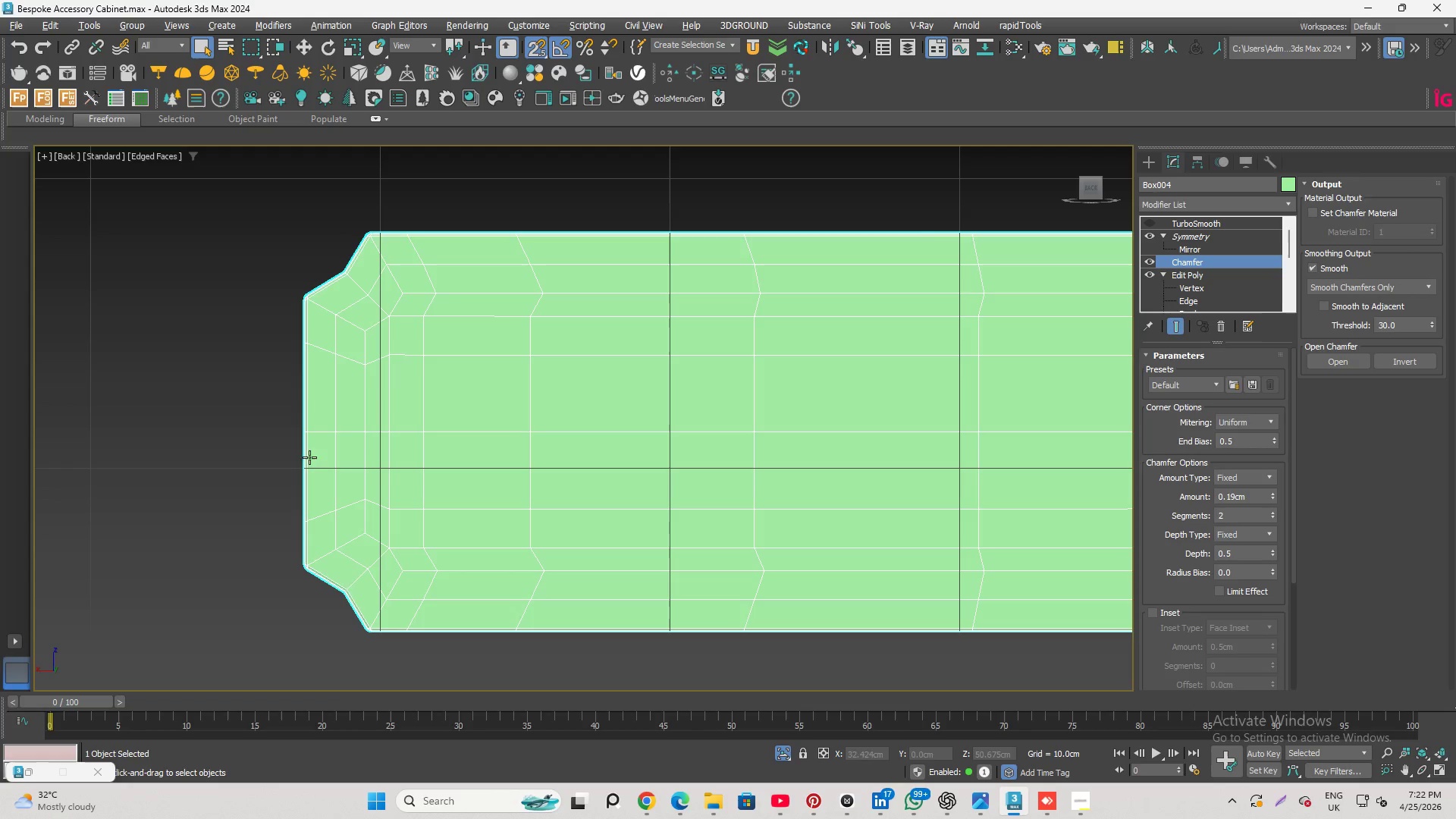 
scroll: coordinate [314, 570], scroll_direction: up, amount: 2.0
 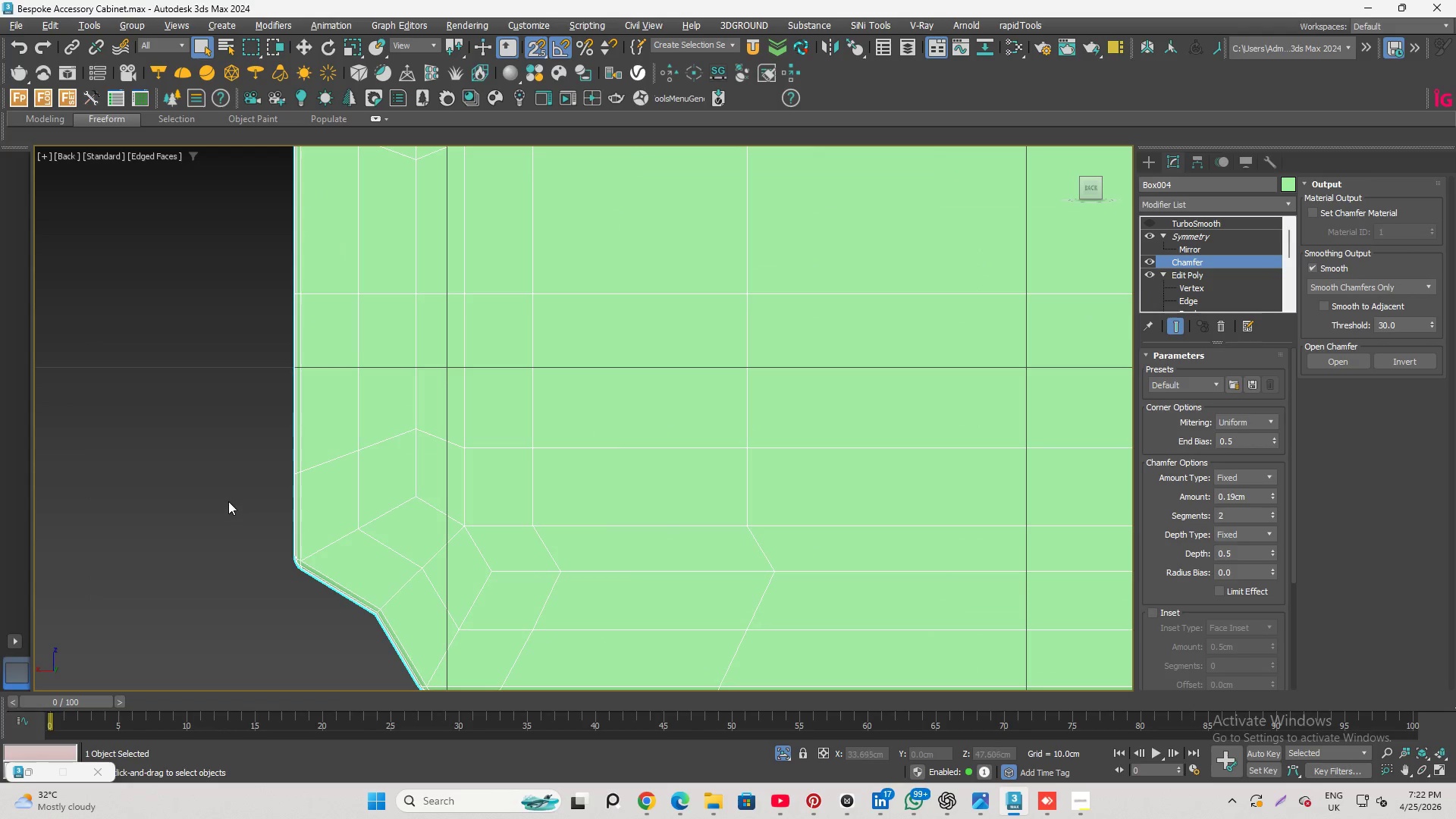 
scroll: coordinate [434, 451], scroll_direction: down, amount: 3.0
 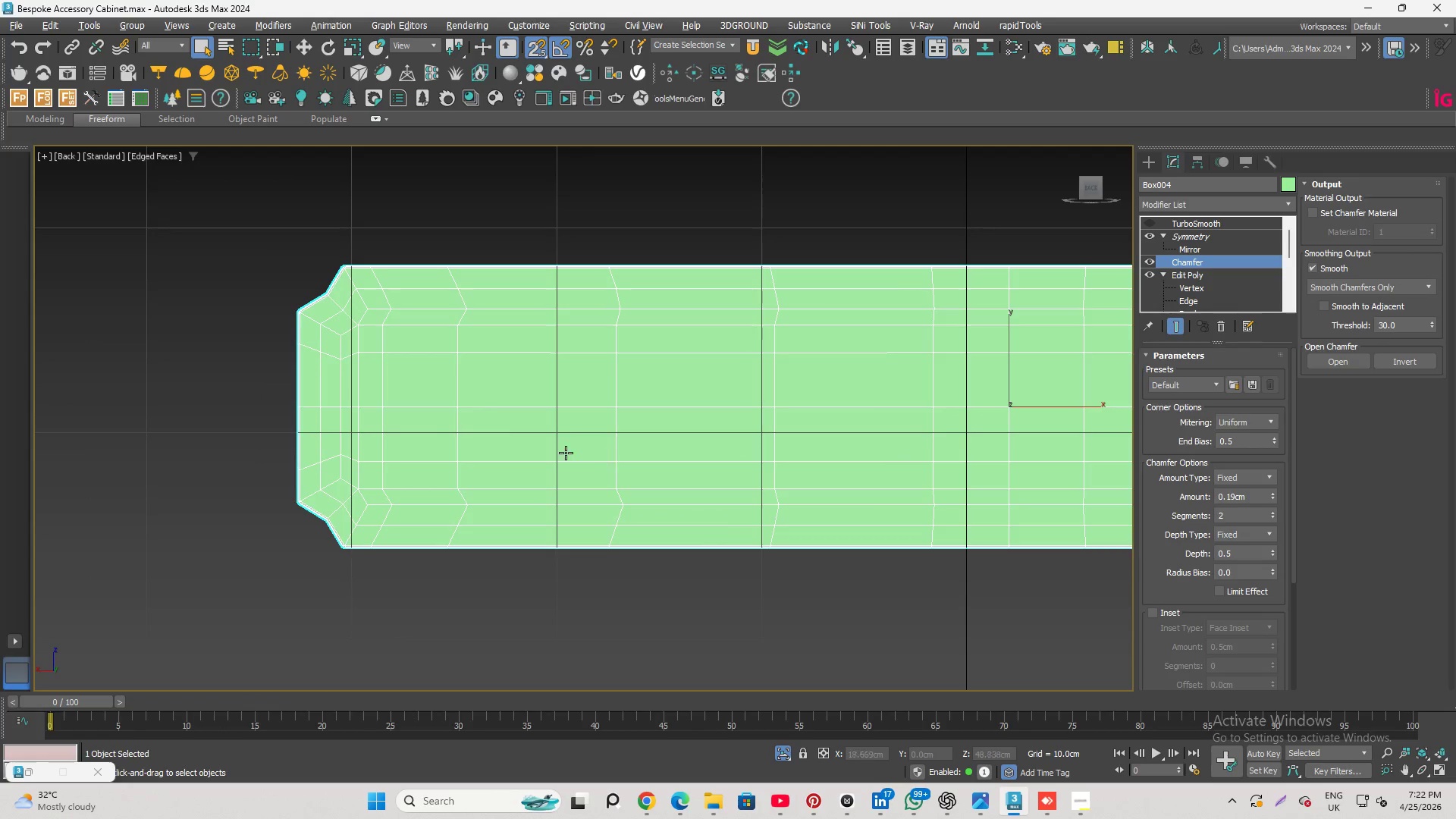 
hold_key(key=AltLeft, duration=3.41)
 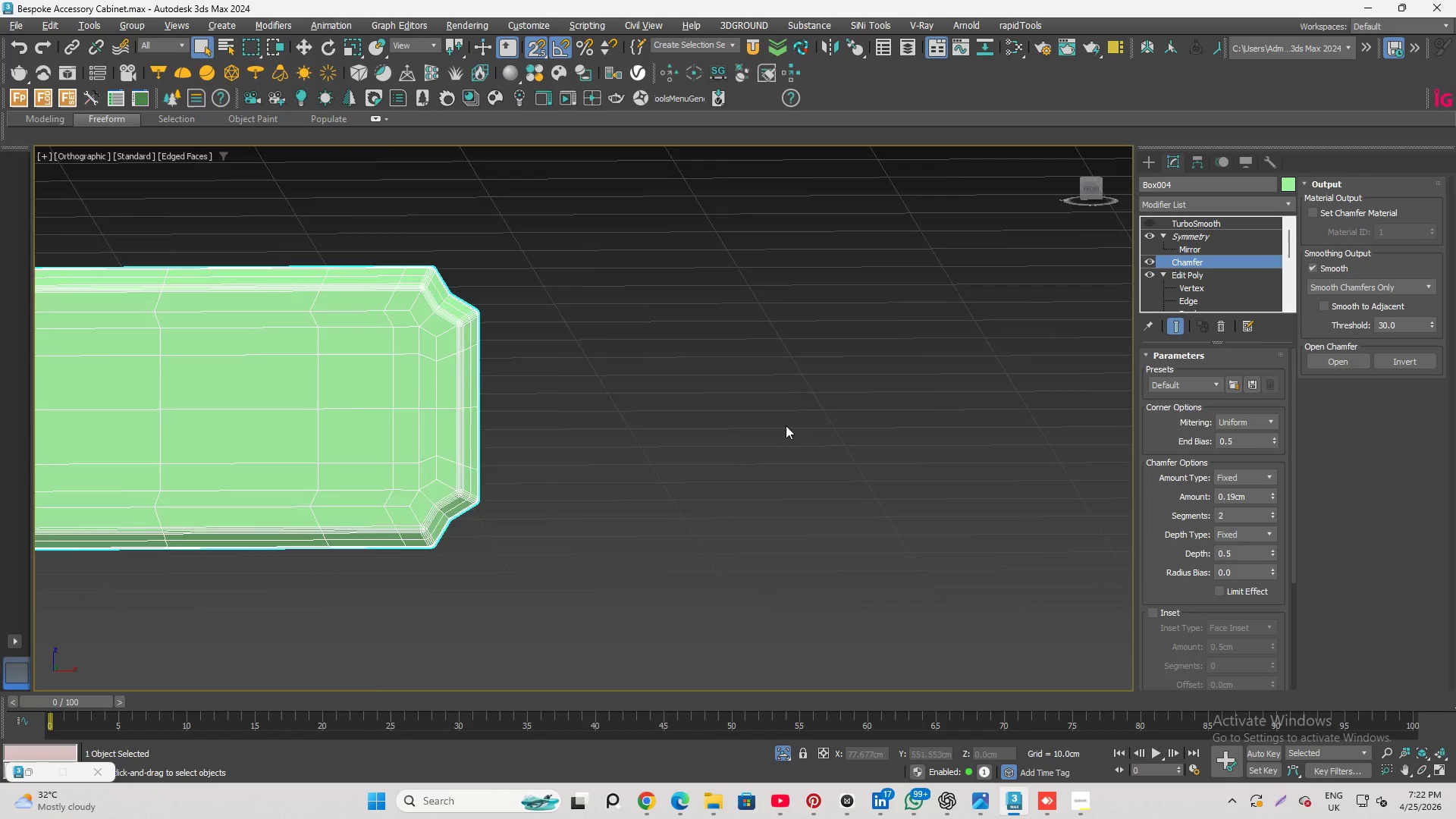 
scroll: coordinate [175, 400], scroll_direction: up, amount: 3.0
 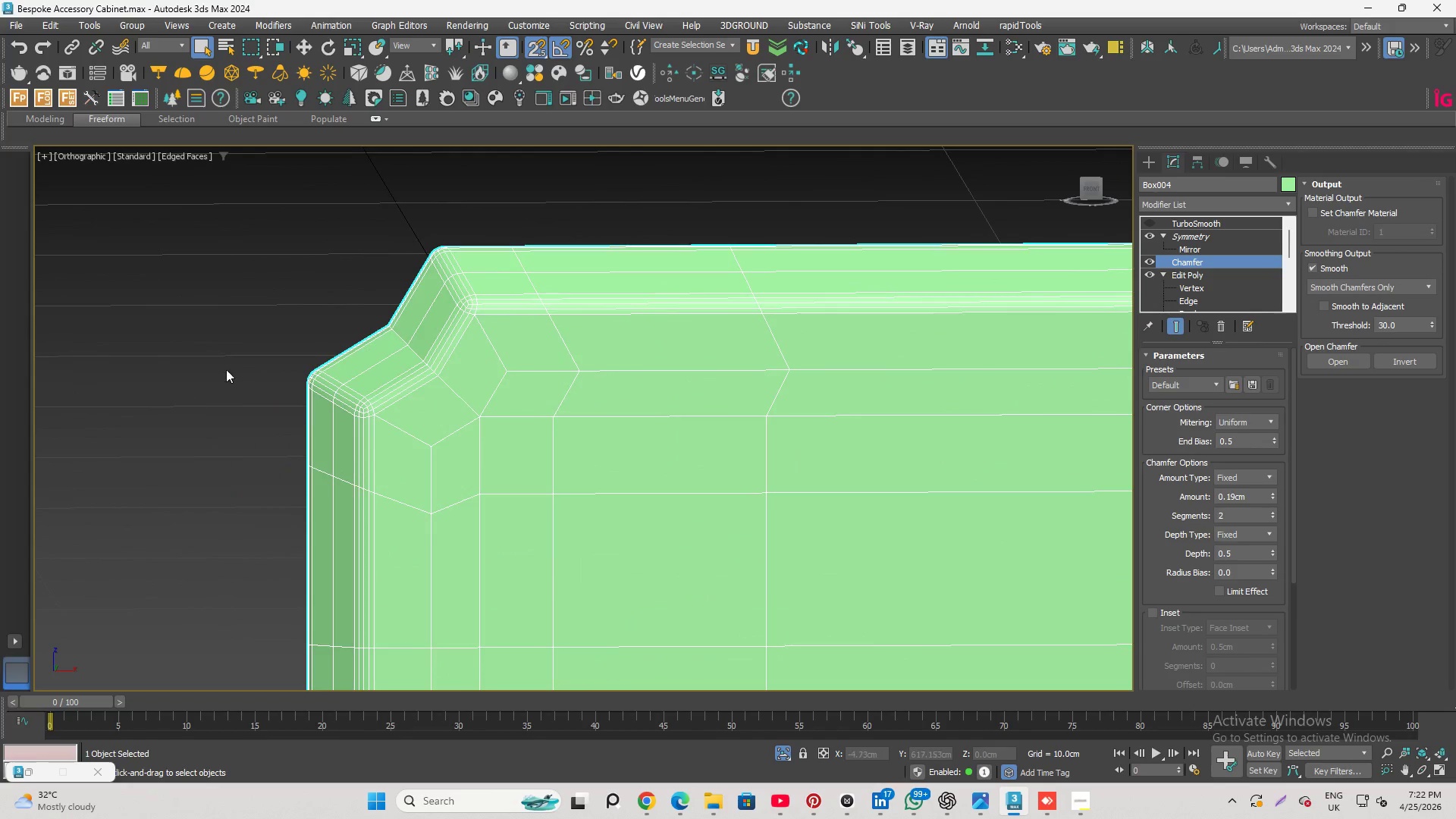 
scroll: coordinate [236, 362], scroll_direction: down, amount: 2.0
 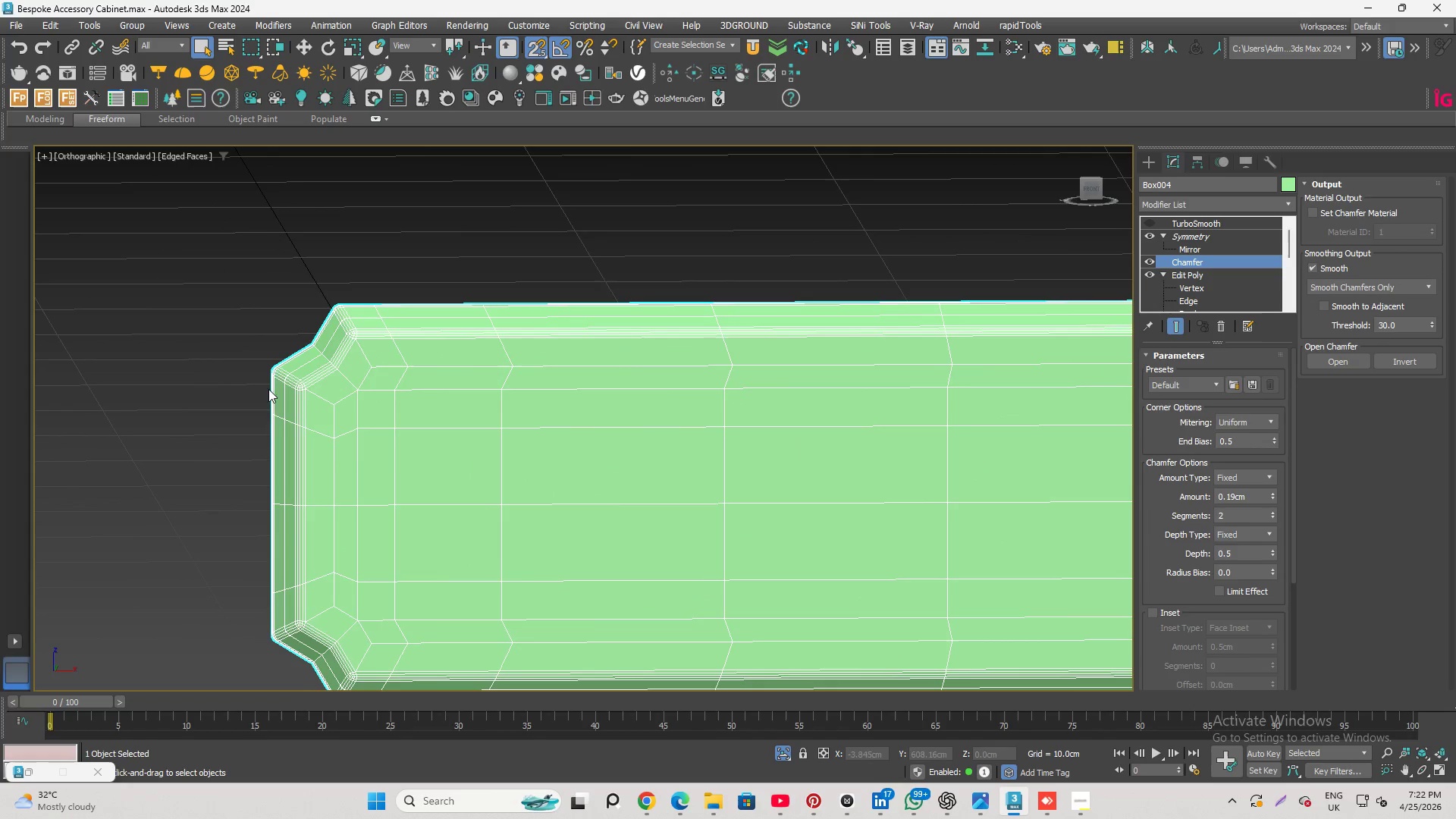 
hold_key(key=AltLeft, duration=2.77)
 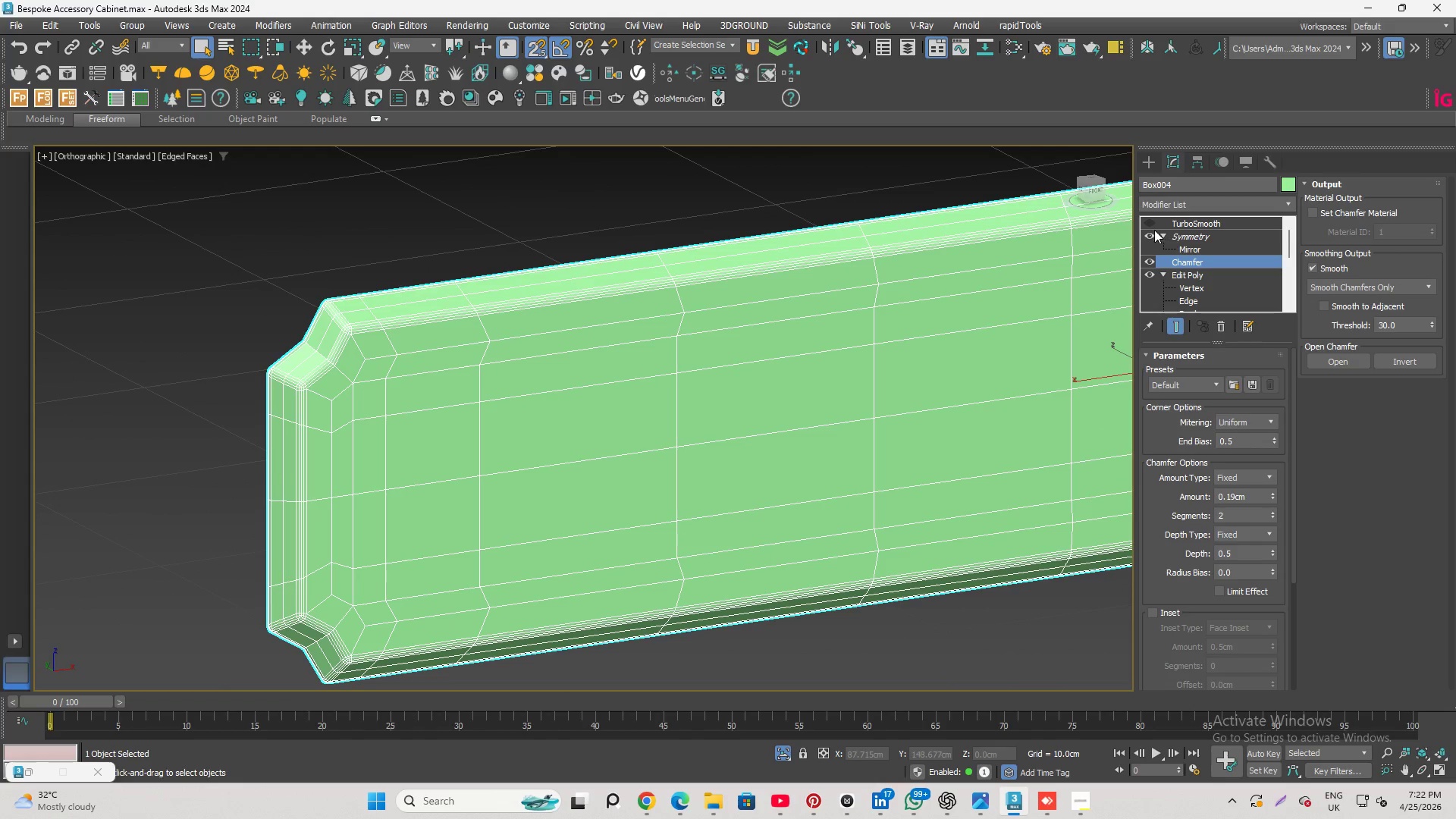 
left_click([1152, 224])
 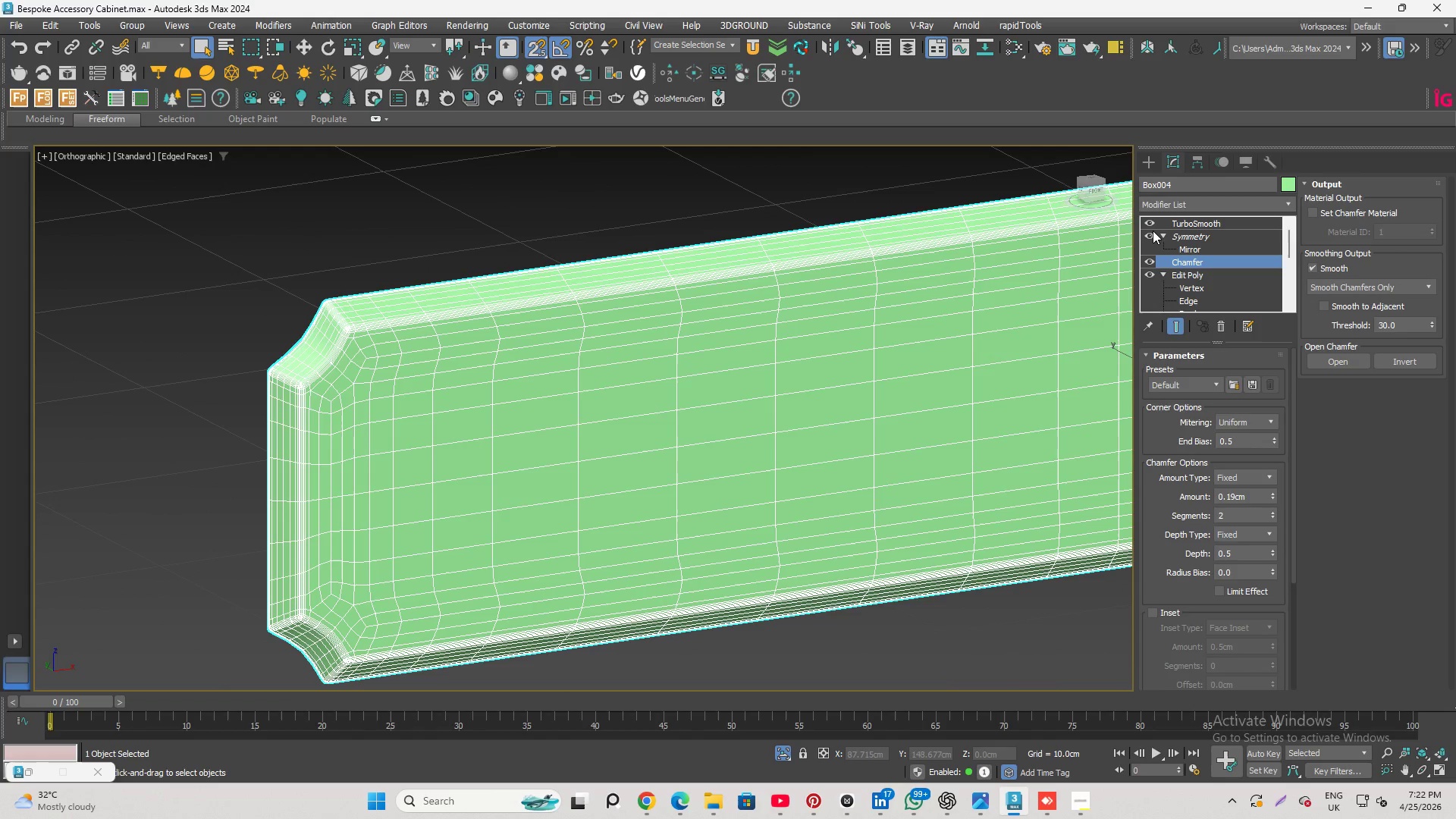 
key(F4)
 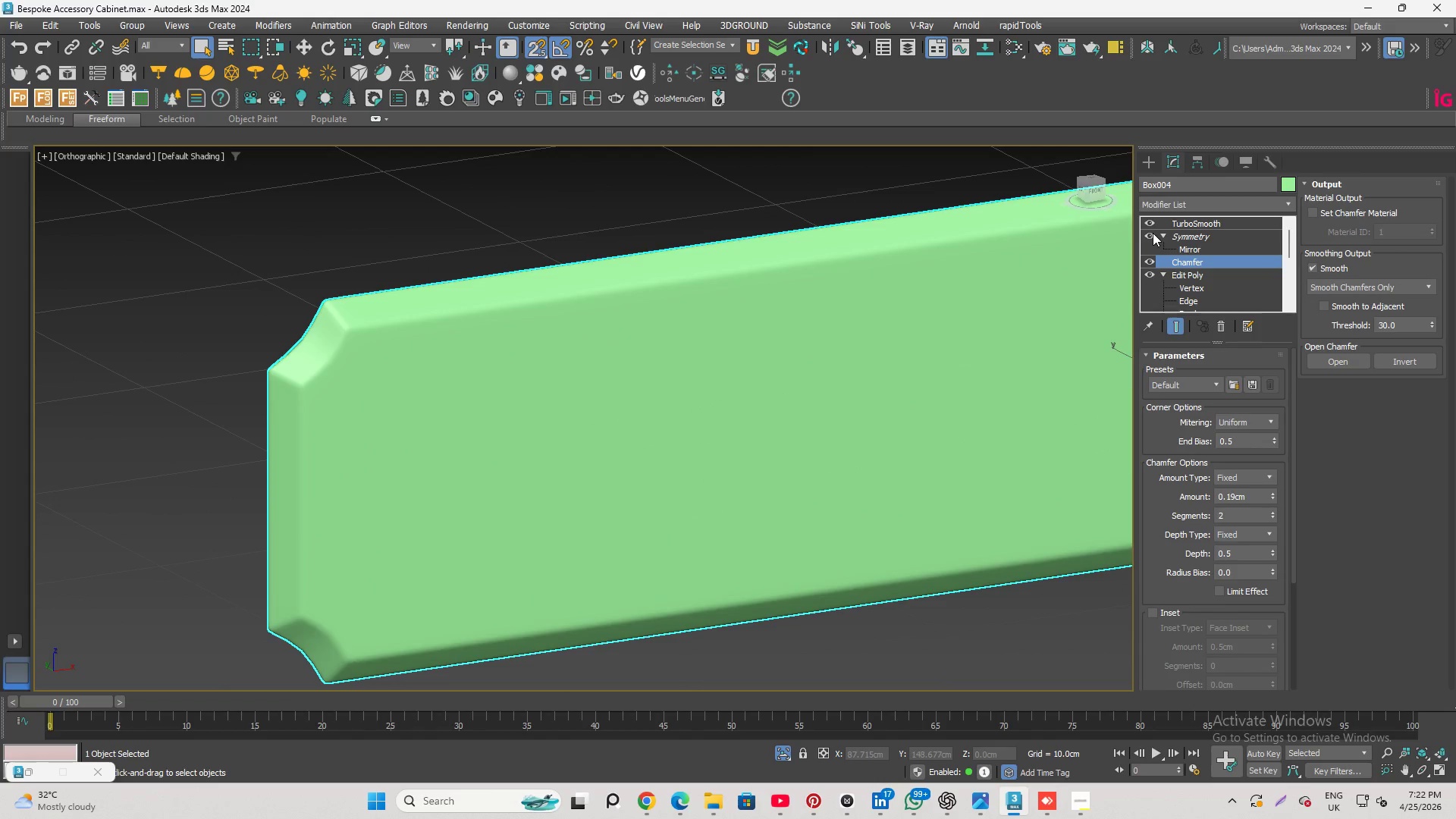 
key(F4)
 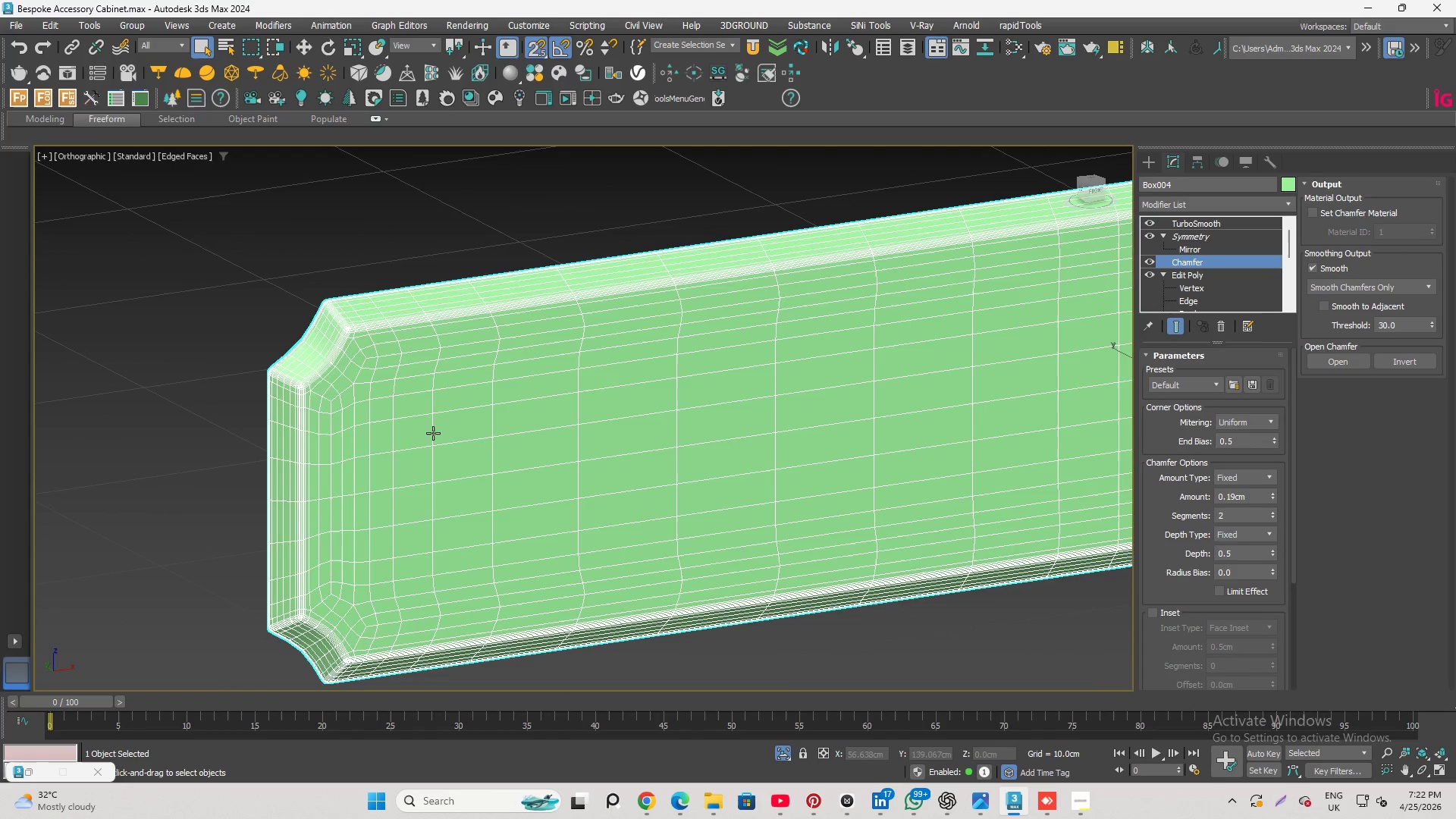 
scroll: coordinate [397, 379], scroll_direction: up, amount: 1.0
 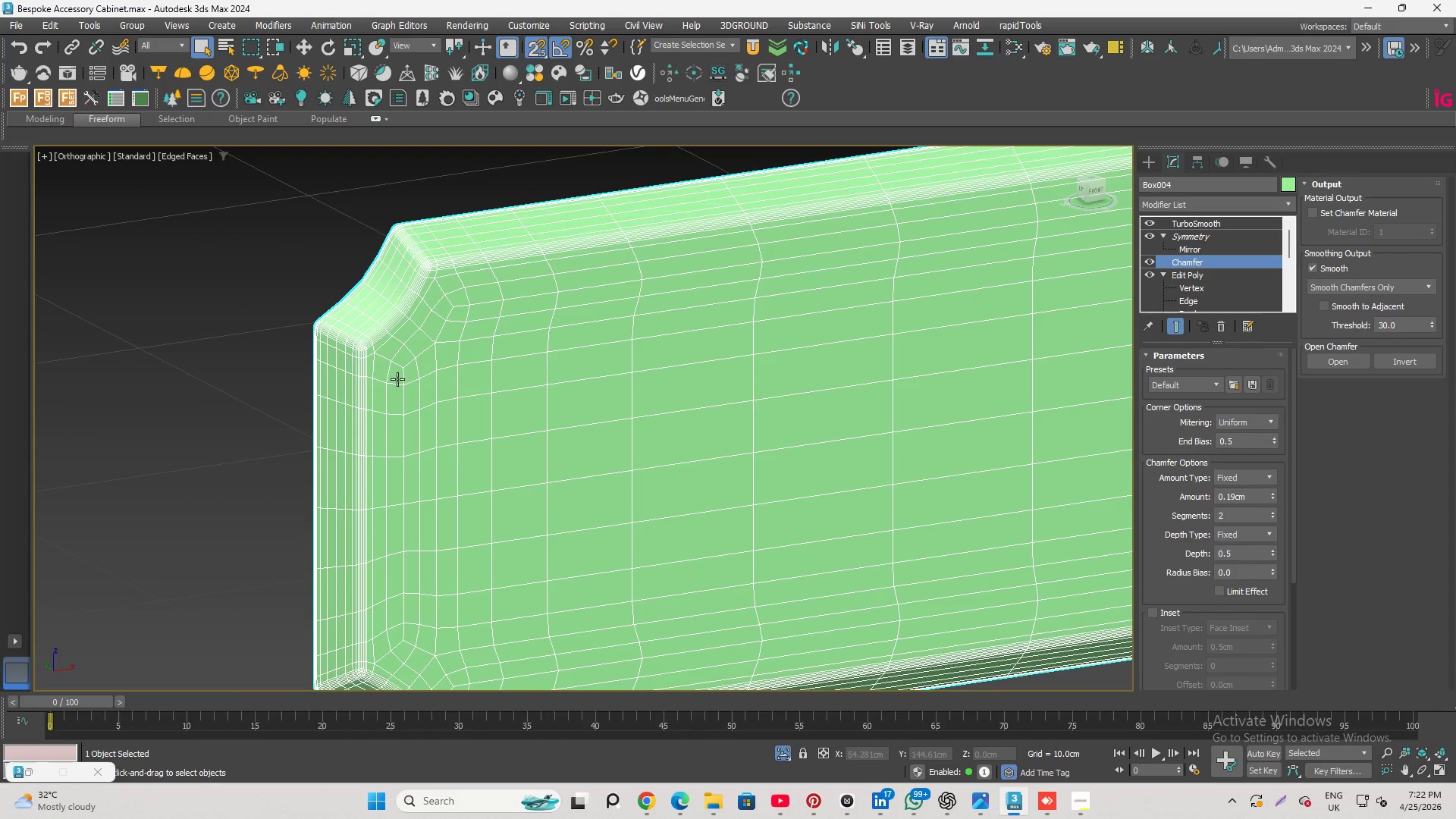 
key(F4)
 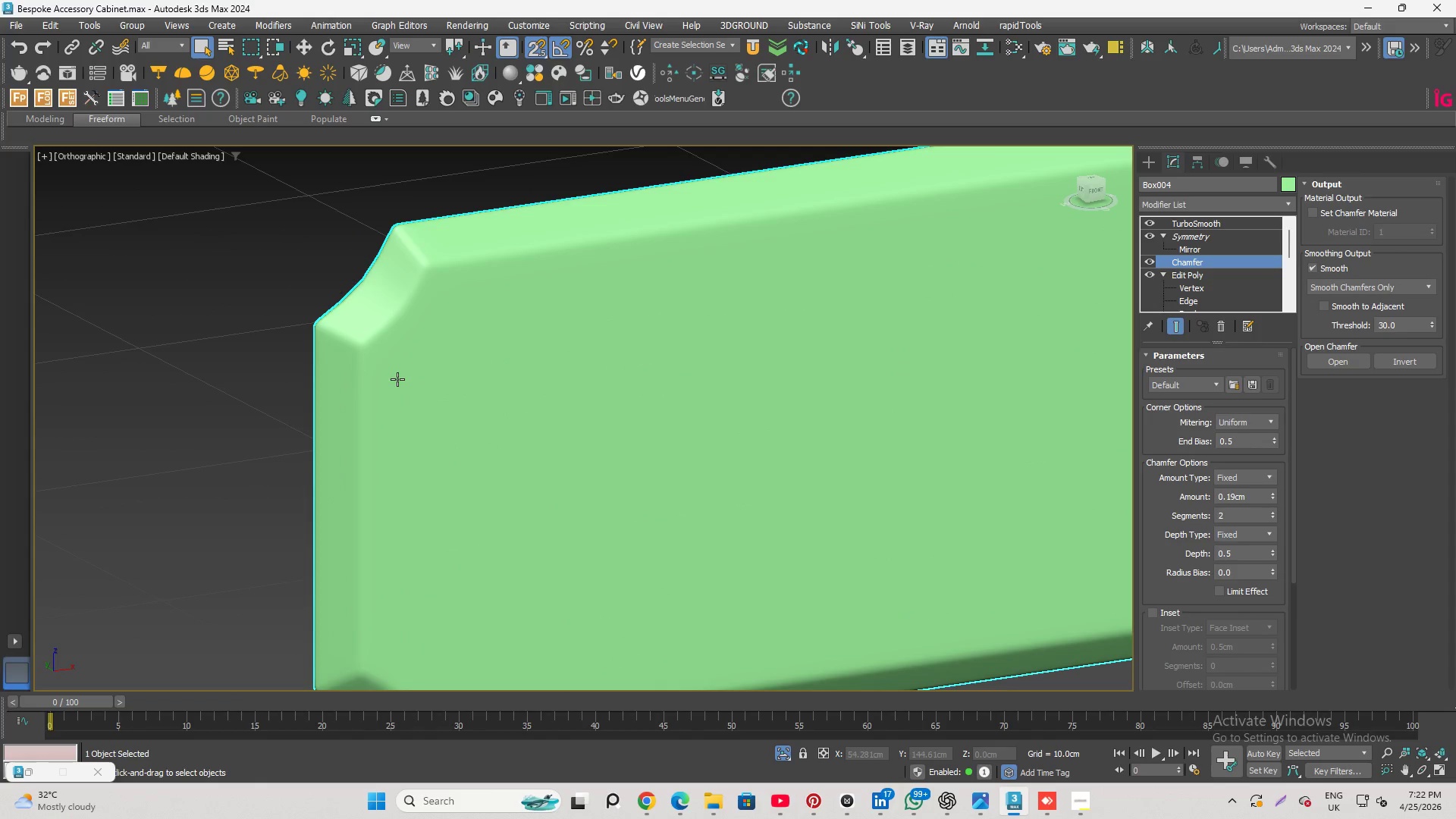 
key(F4)
 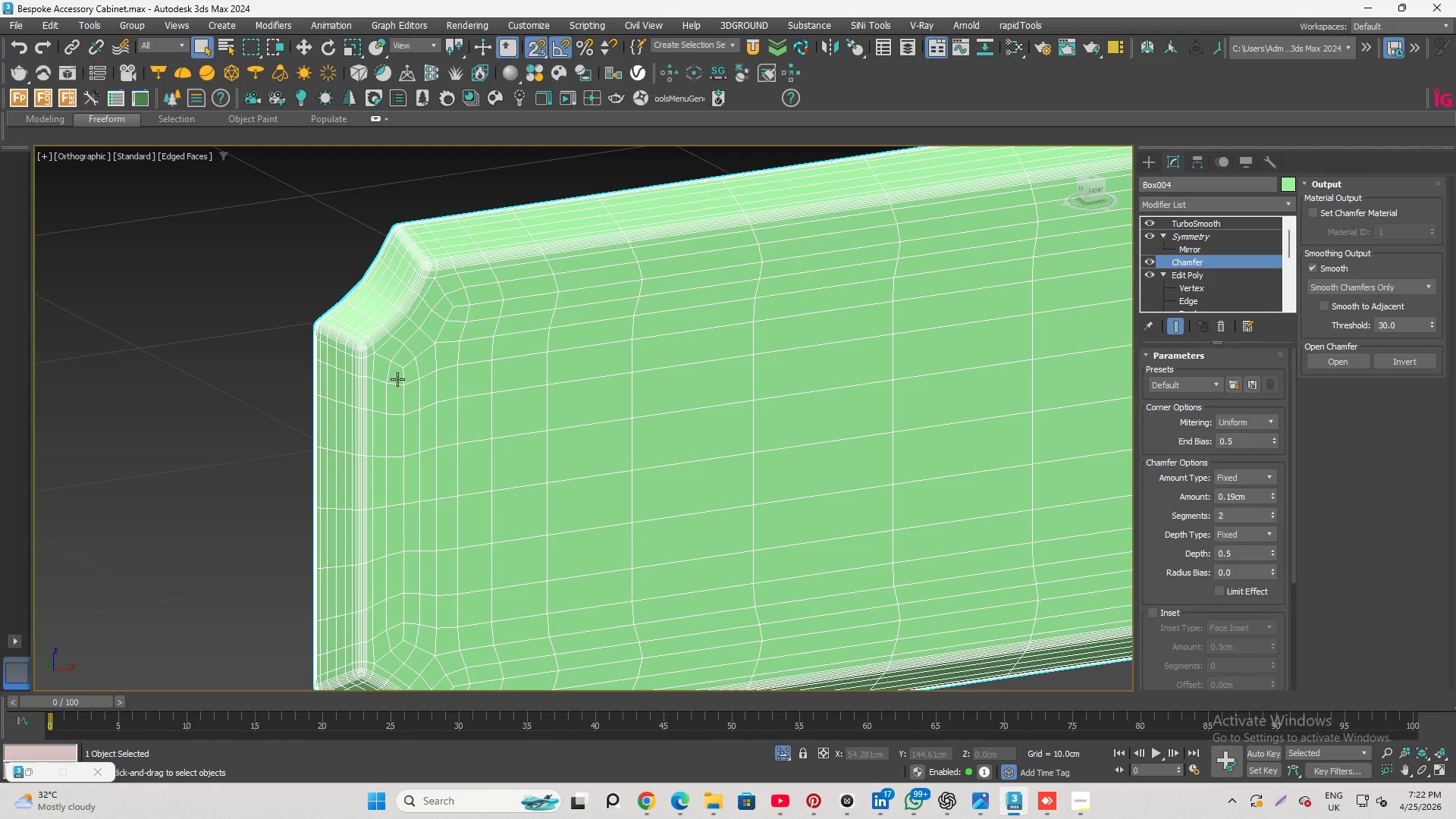 
key(F4)
 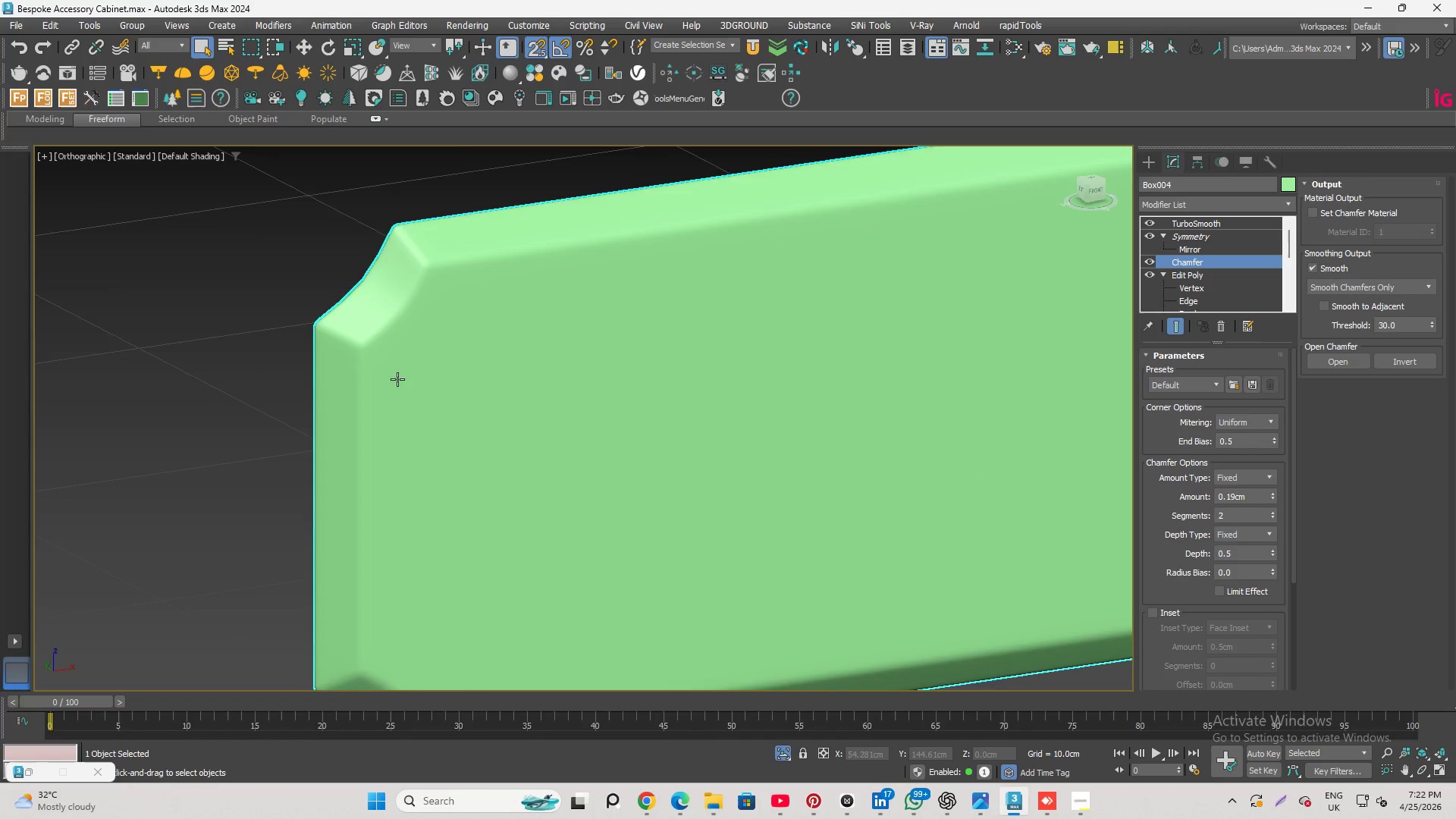 
scroll: coordinate [383, 382], scroll_direction: down, amount: 1.0
 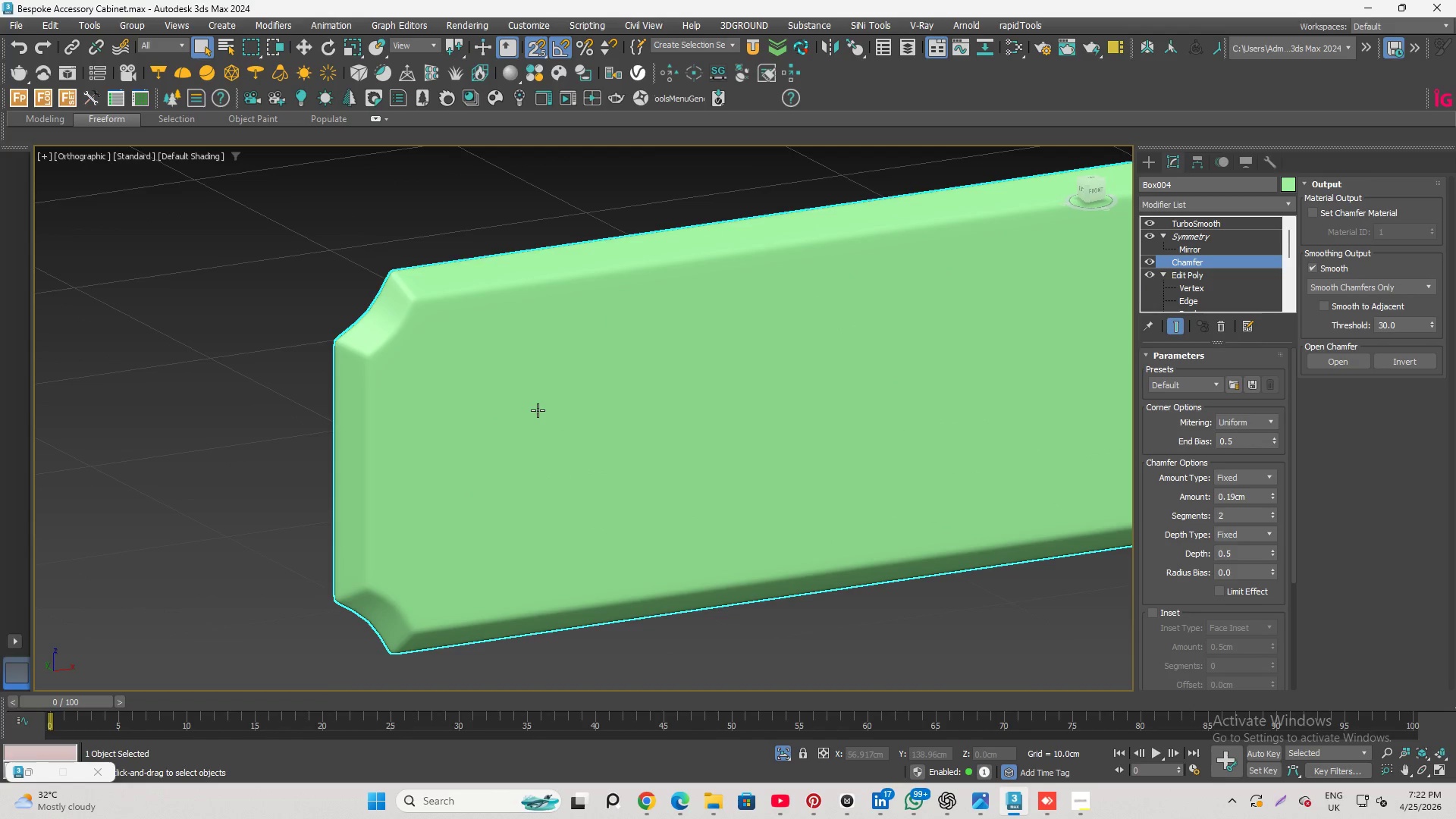 
hold_key(key=AltLeft, duration=4.56)
 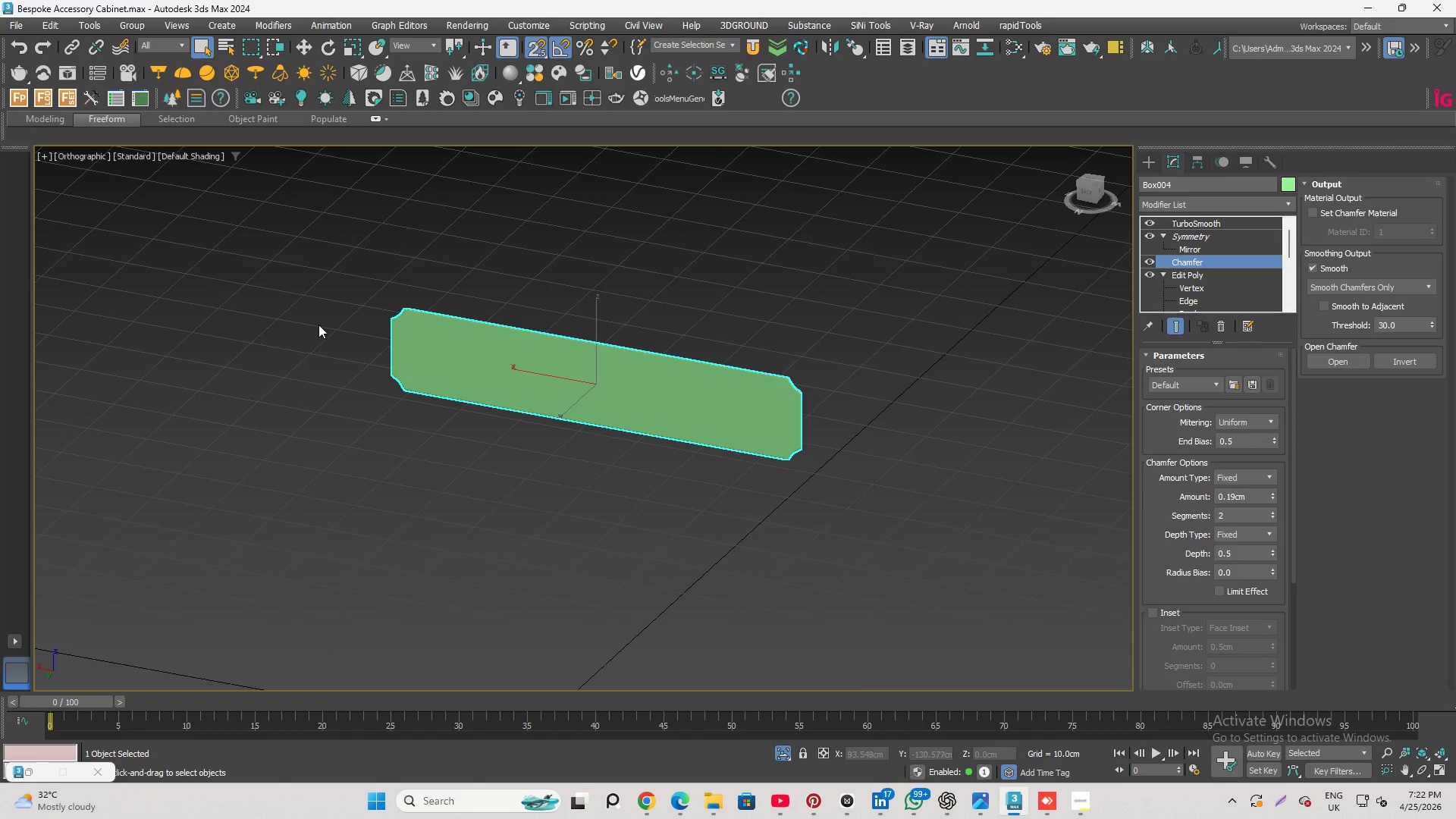 
hold_key(key=AltLeft, duration=2.41)
 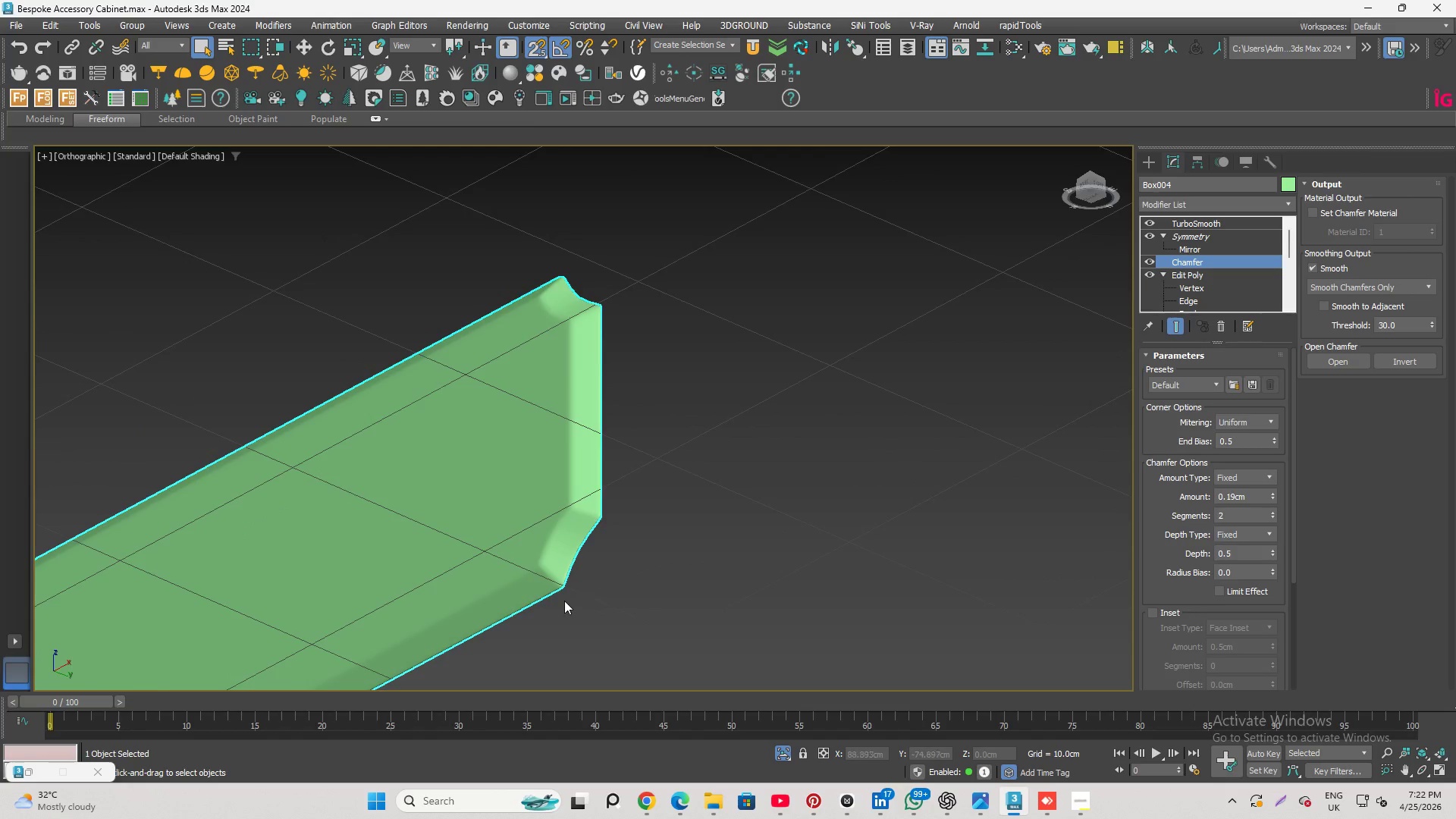 
scroll: coordinate [367, 325], scroll_direction: down, amount: 1.0
 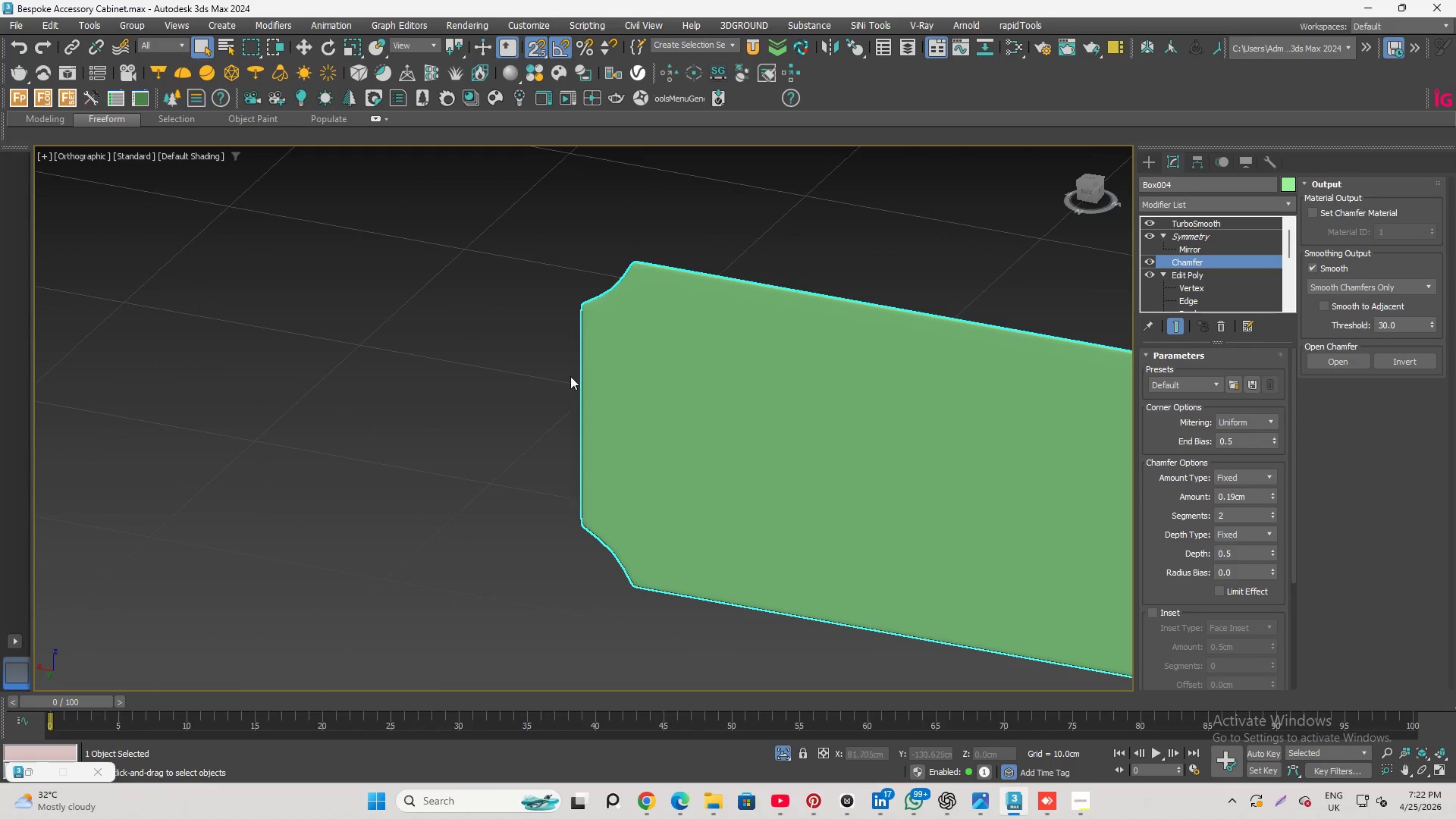 
hold_key(key=AltLeft, duration=2.53)
 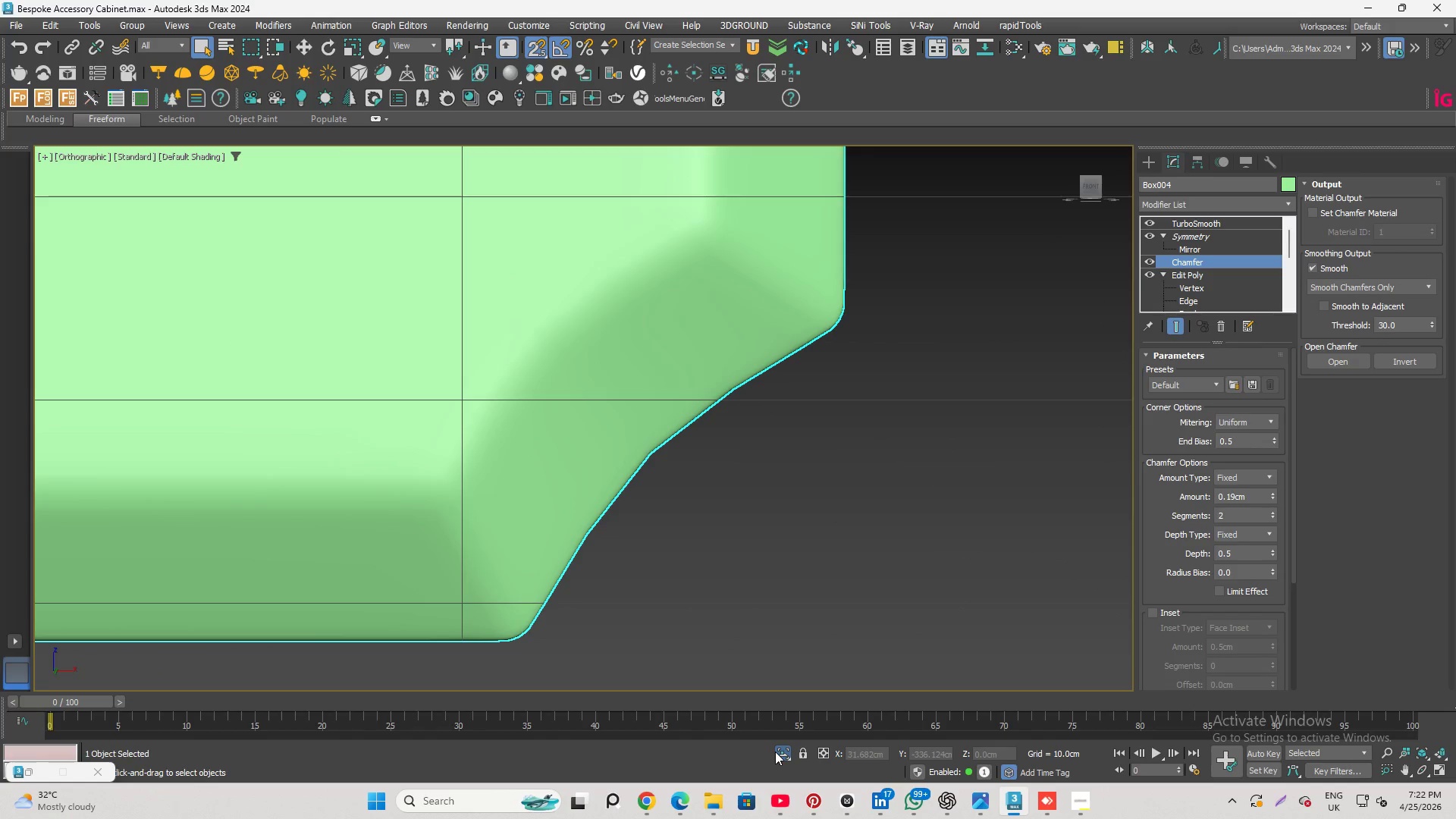 
scroll: coordinate [562, 554], scroll_direction: up, amount: 5.0
 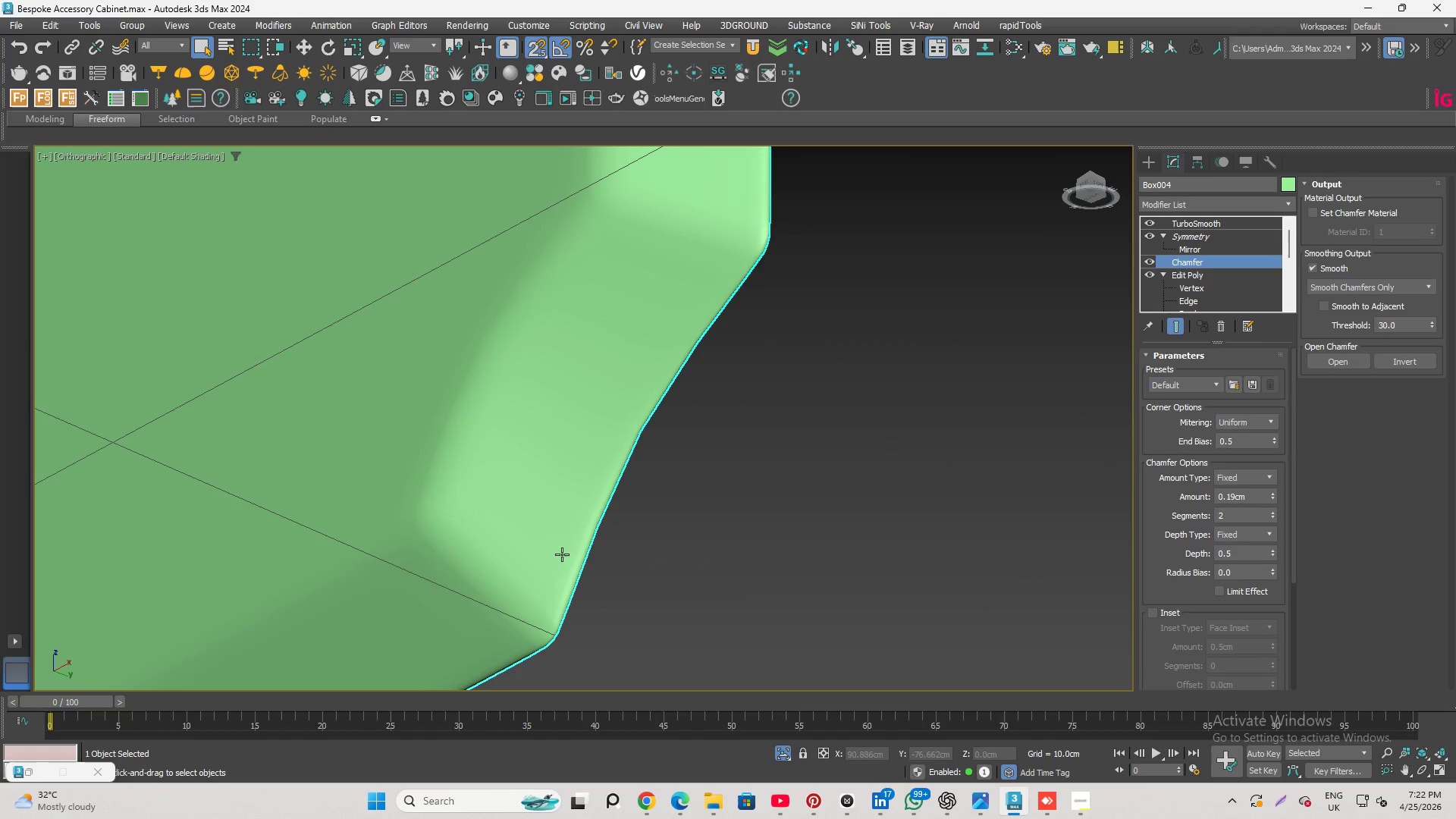 
left_click([783, 756])
 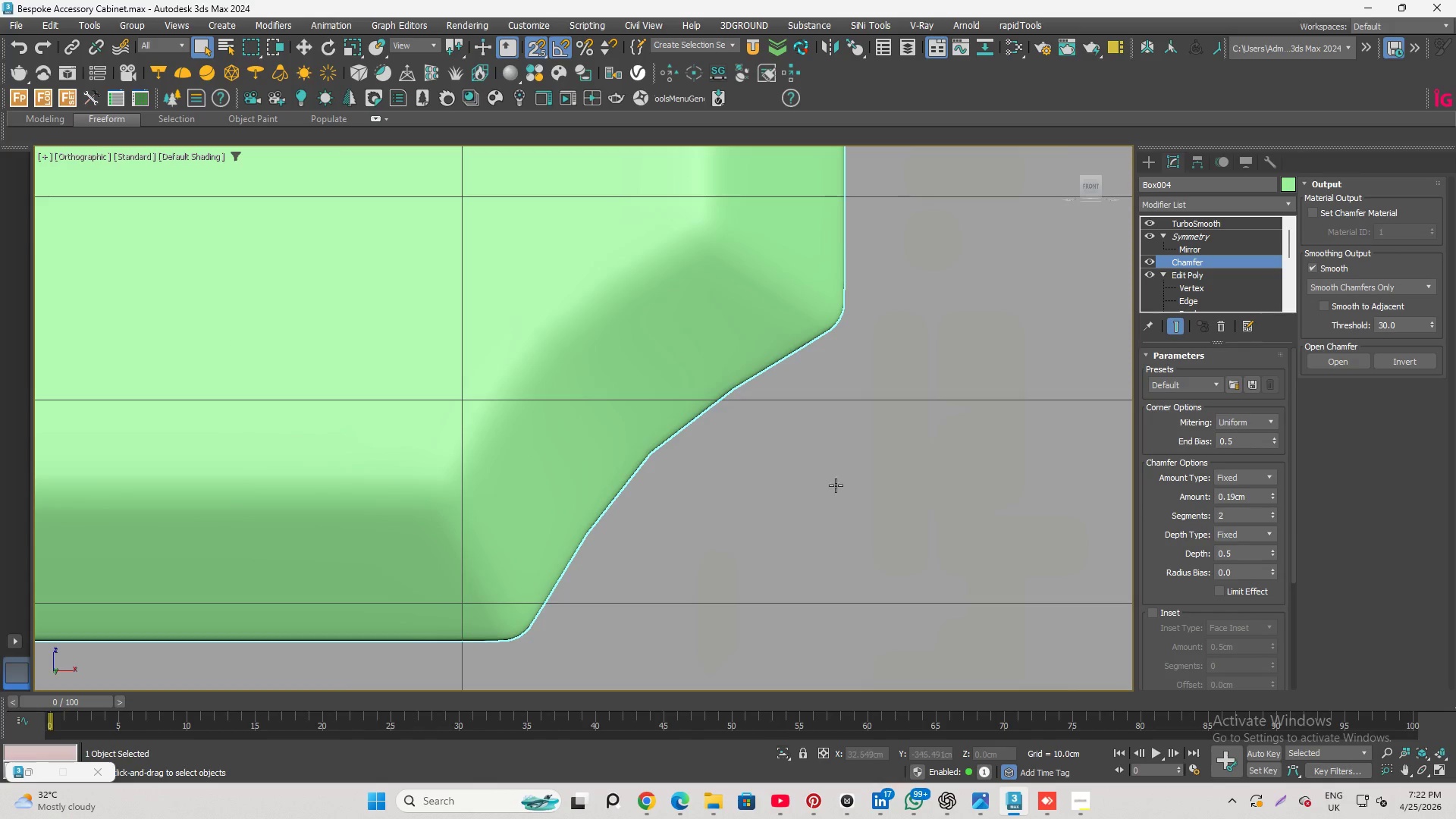 
hold_key(key=AltLeft, duration=0.83)
 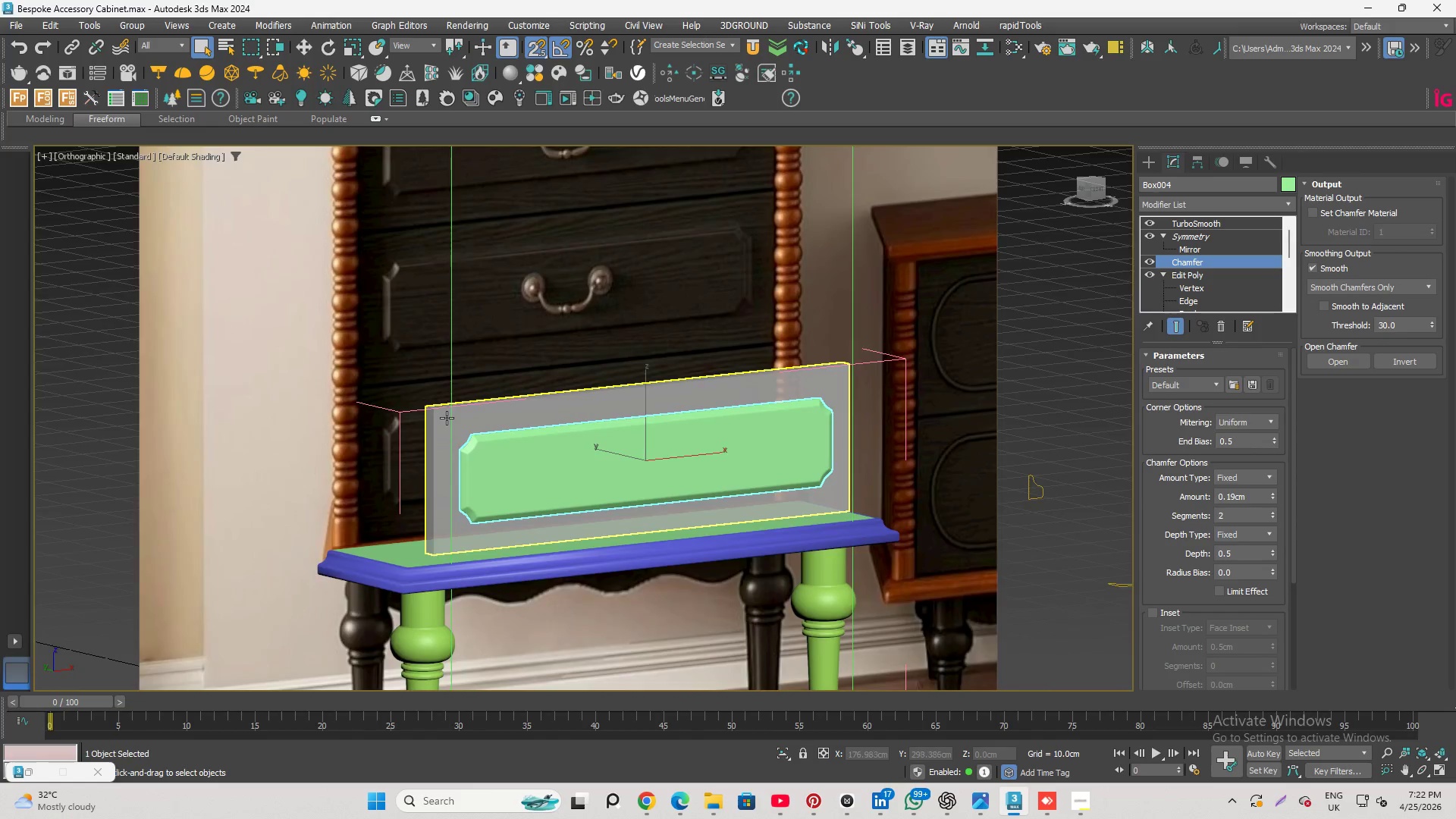 
scroll: coordinate [833, 482], scroll_direction: down, amount: 9.0
 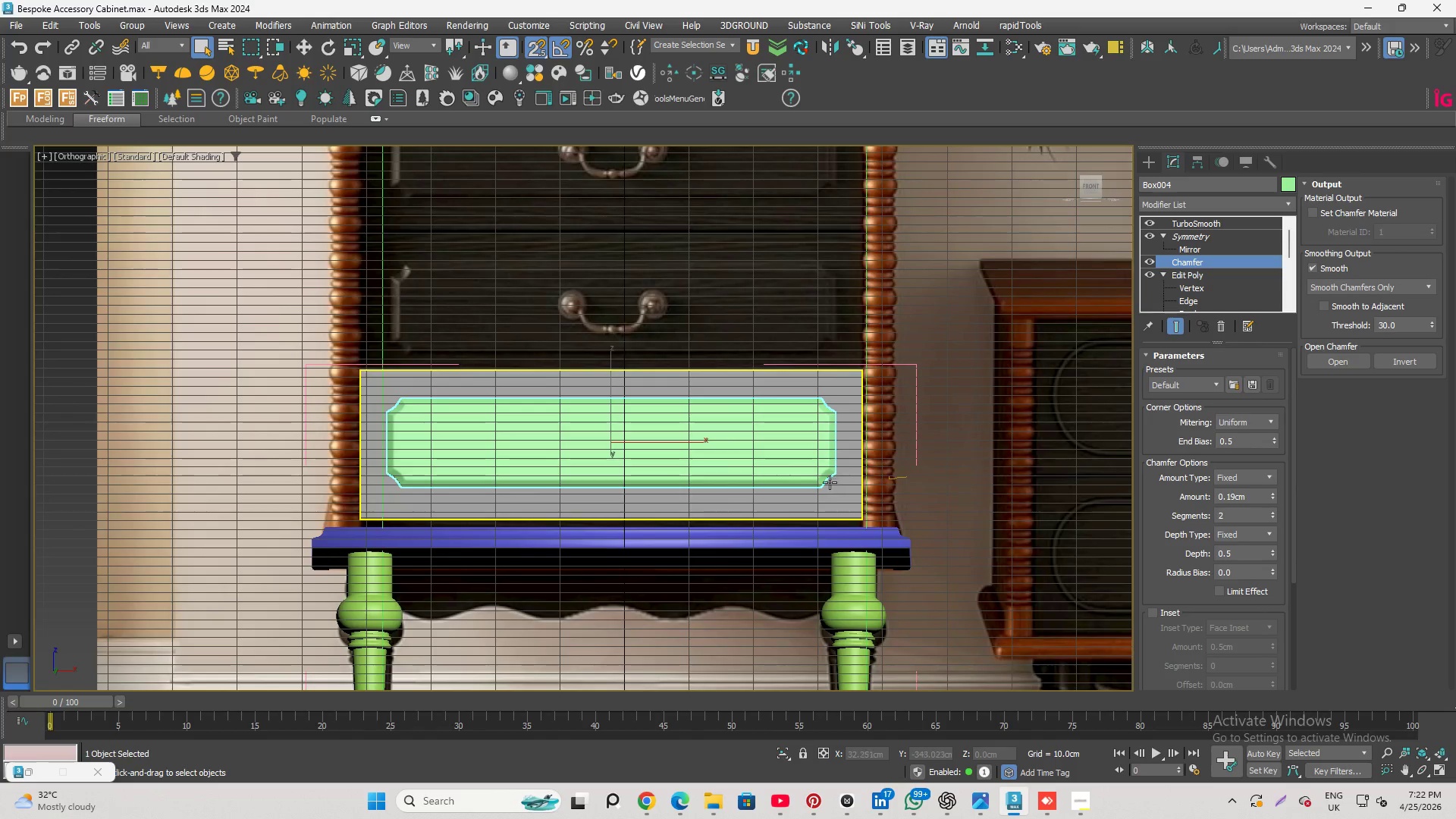 
left_click([455, 416])
 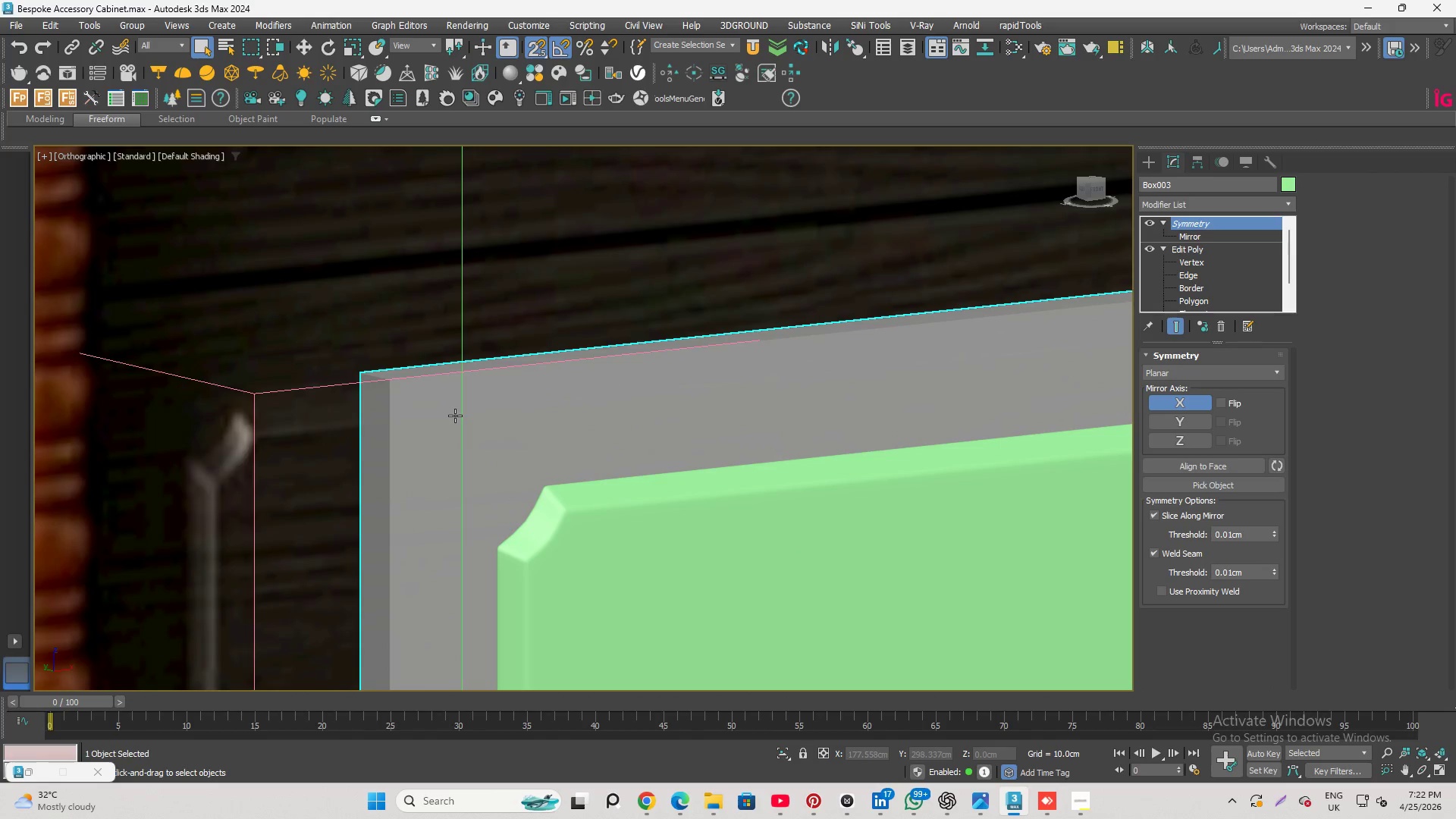 
scroll: coordinate [449, 418], scroll_direction: up, amount: 4.0
 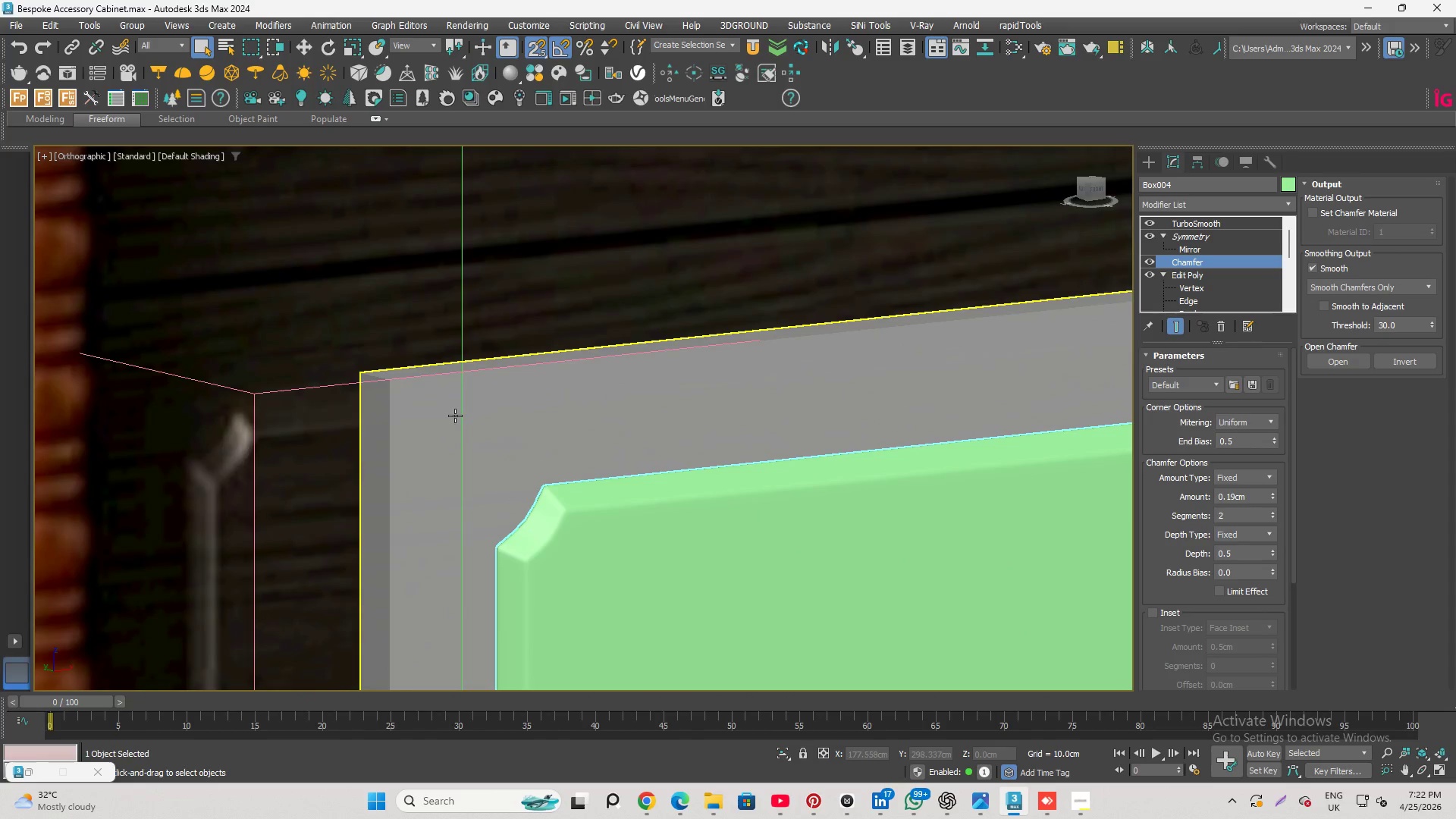 
key(Alt+X)
 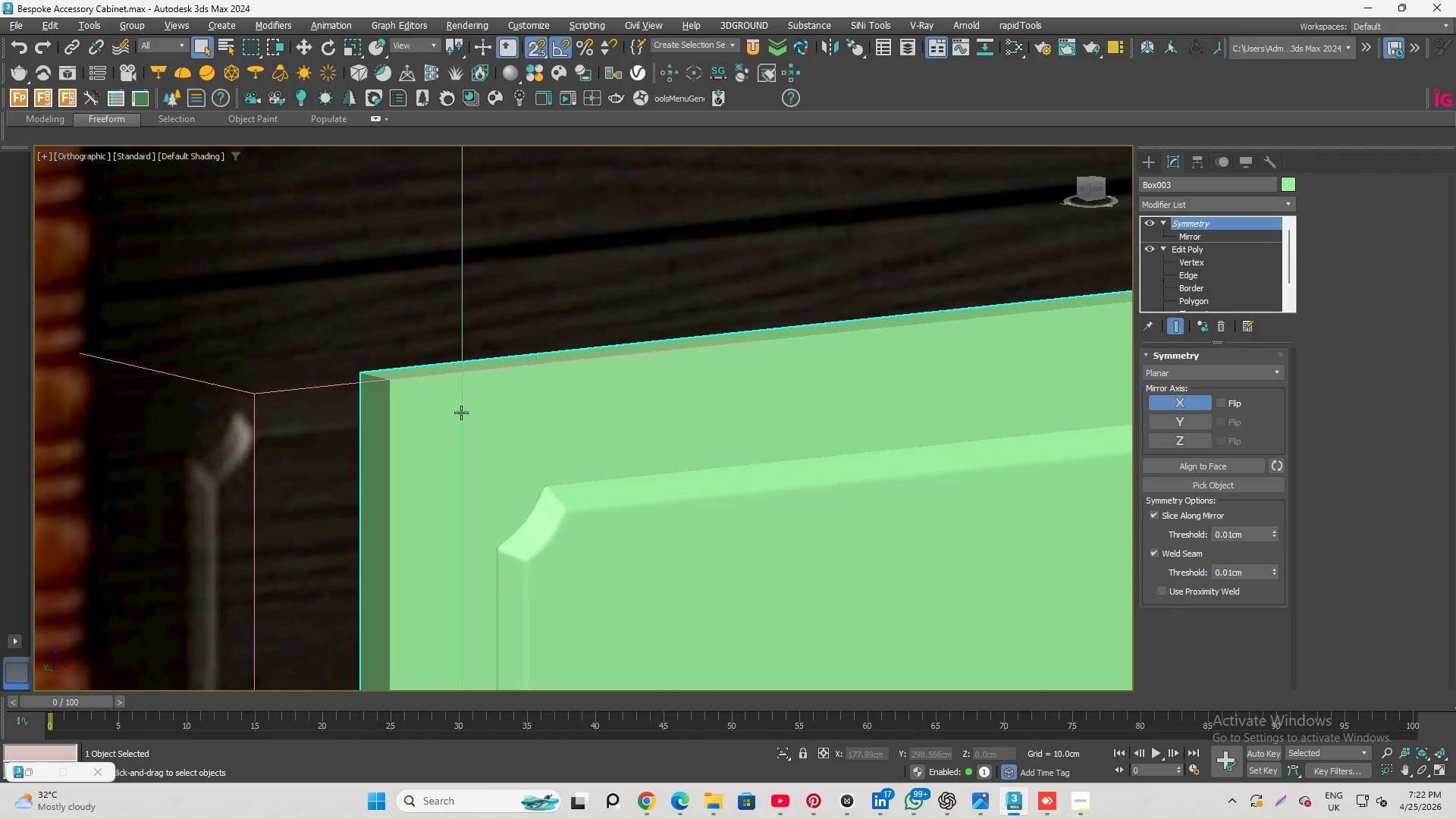 
hold_key(key=AltLeft, duration=1.56)
 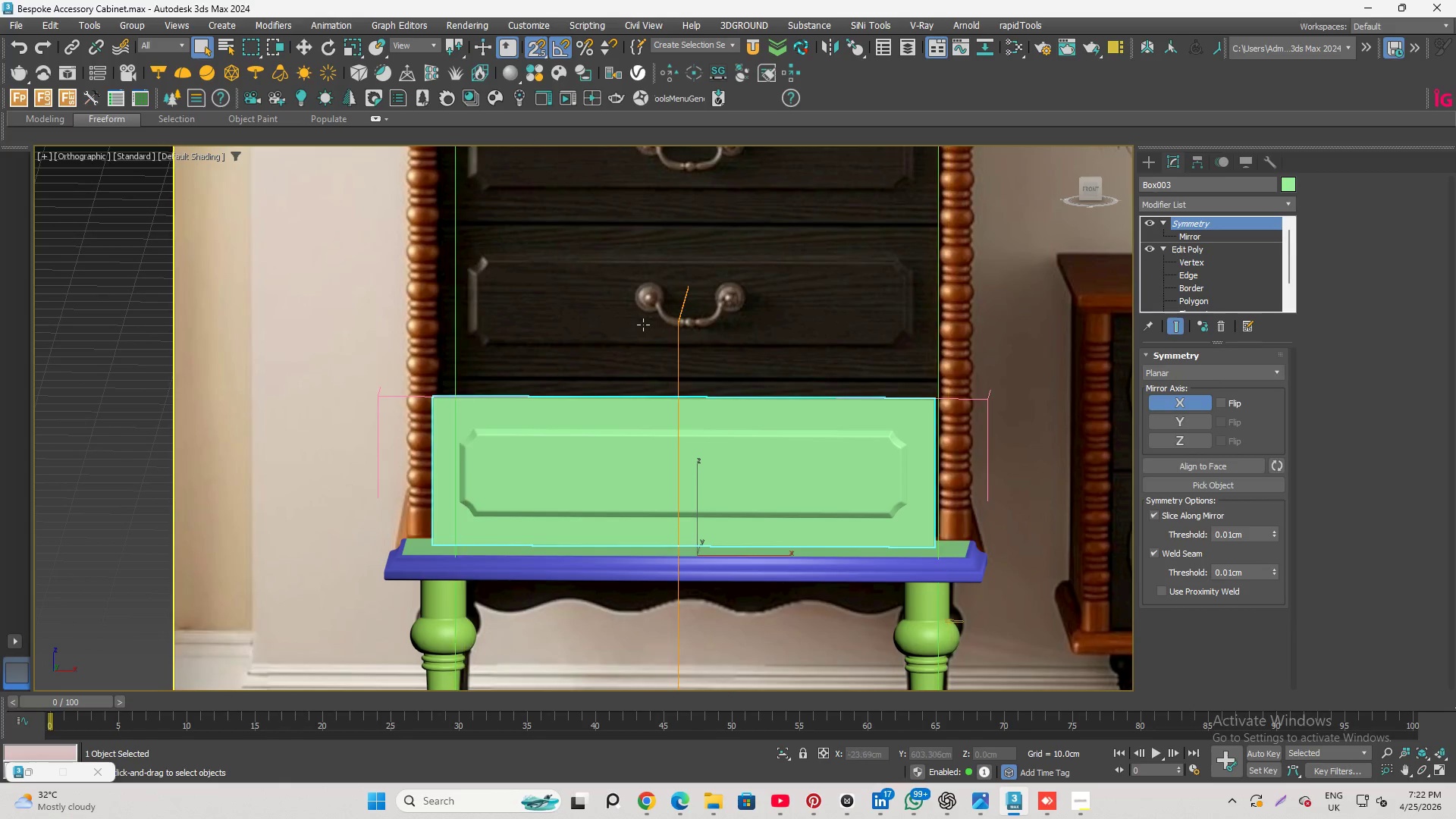 
scroll: coordinate [462, 412], scroll_direction: down, amount: 4.0
 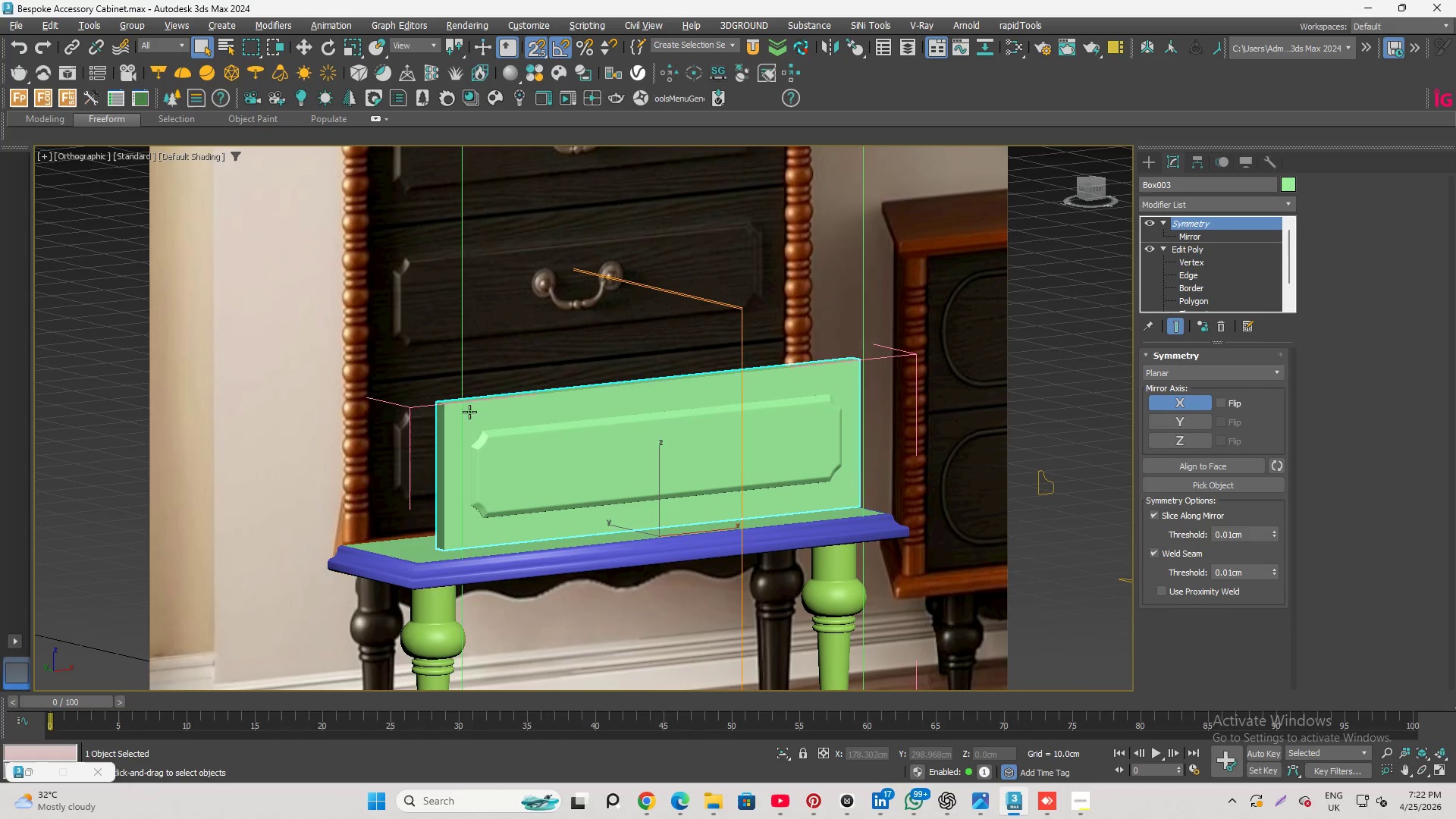 
scroll: coordinate [490, 429], scroll_direction: up, amount: 4.0
 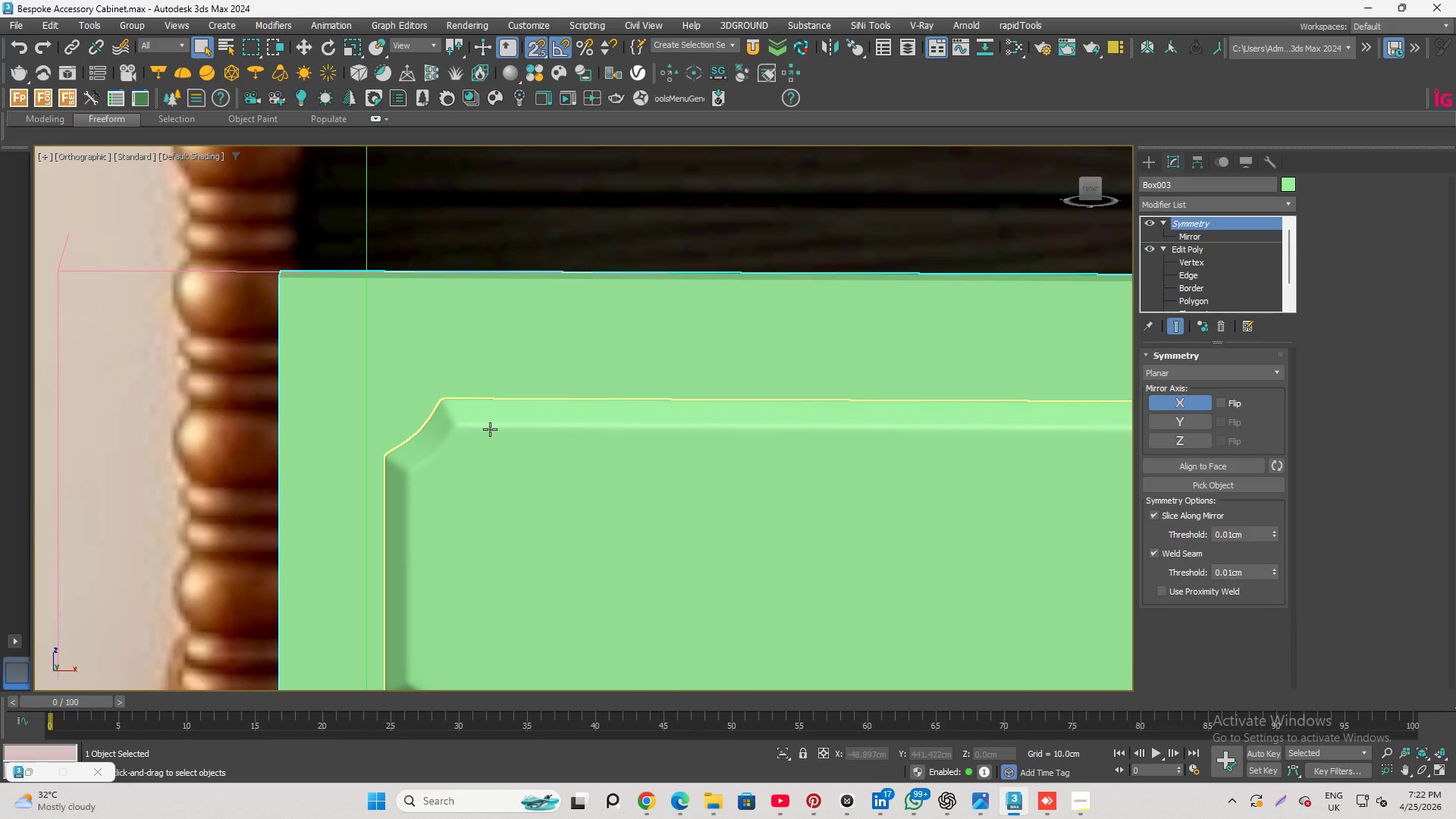 
scroll: coordinate [490, 430], scroll_direction: down, amount: 5.0
 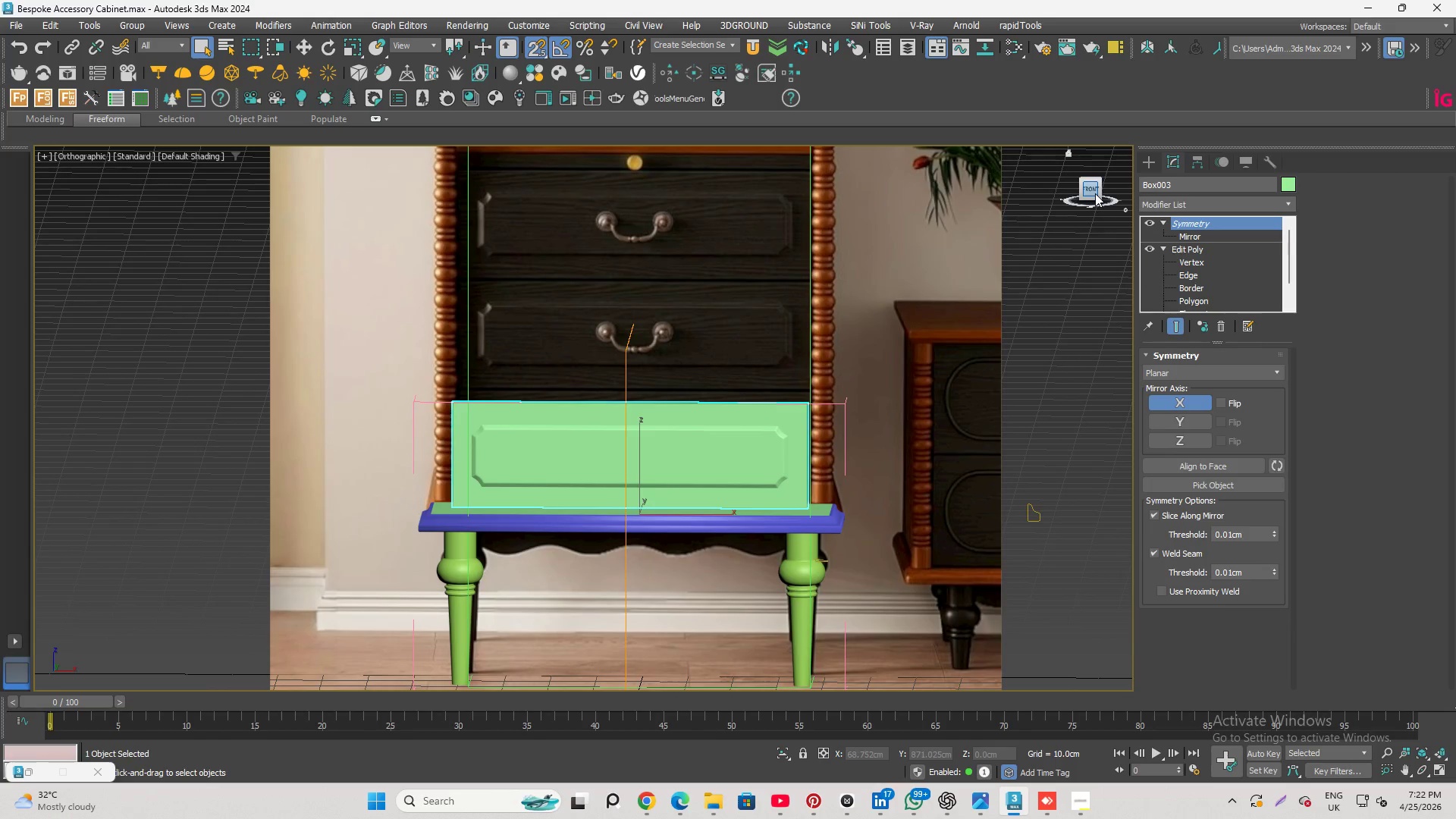 
left_click([1095, 193])
 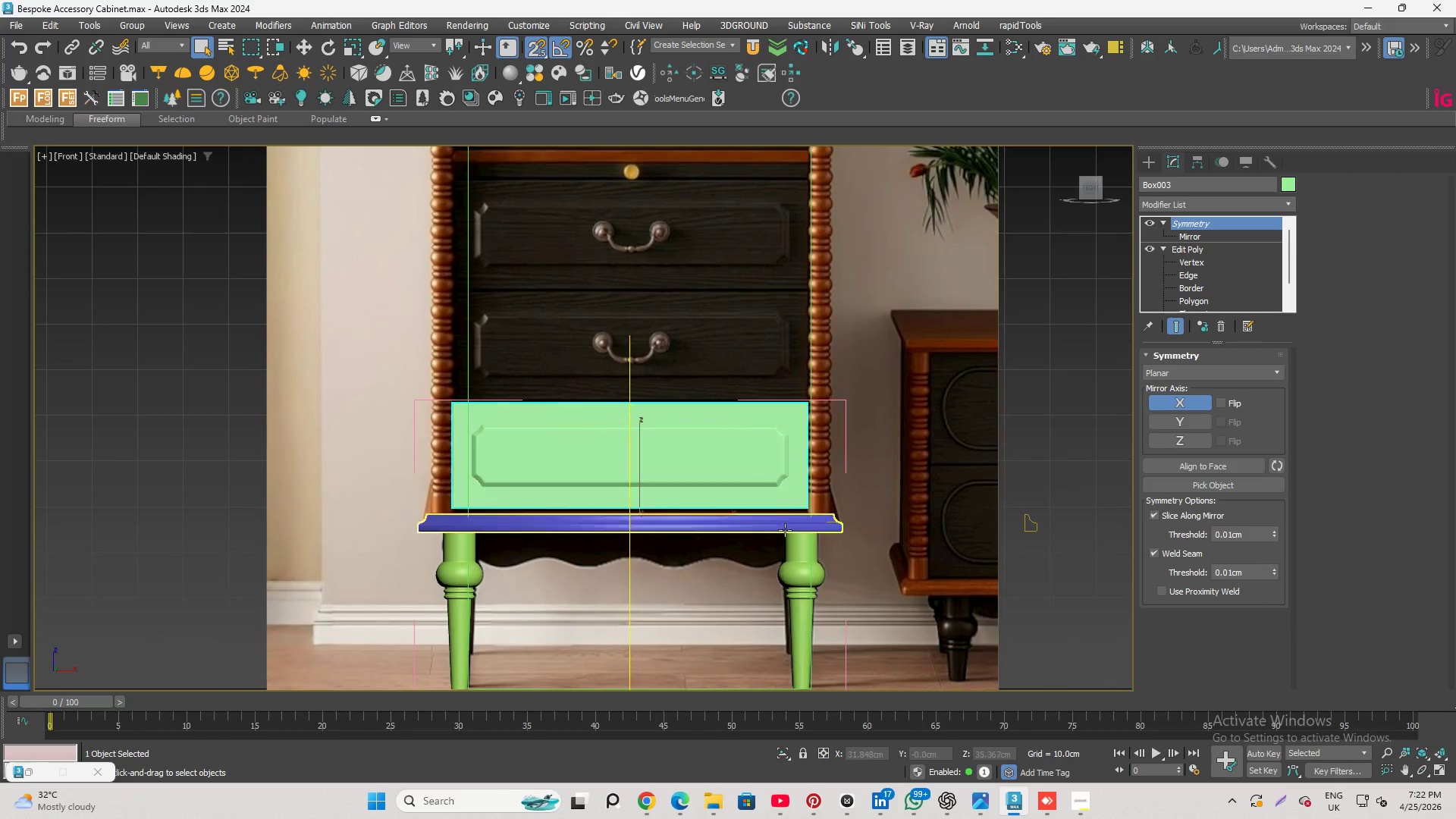 
scroll: coordinate [738, 478], scroll_direction: up, amount: 11.0
 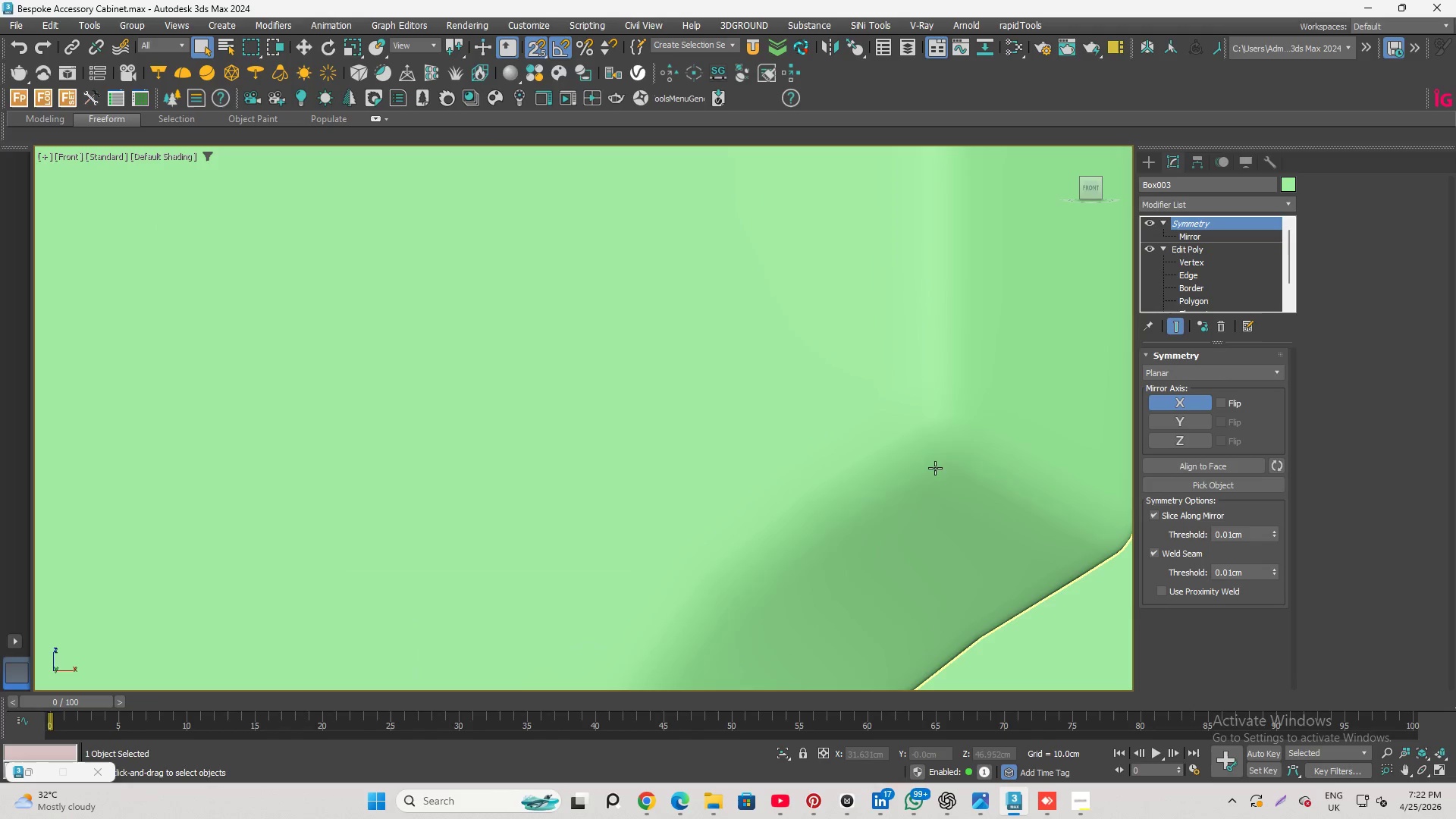 
scroll: coordinate [966, 447], scroll_direction: down, amount: 9.0
 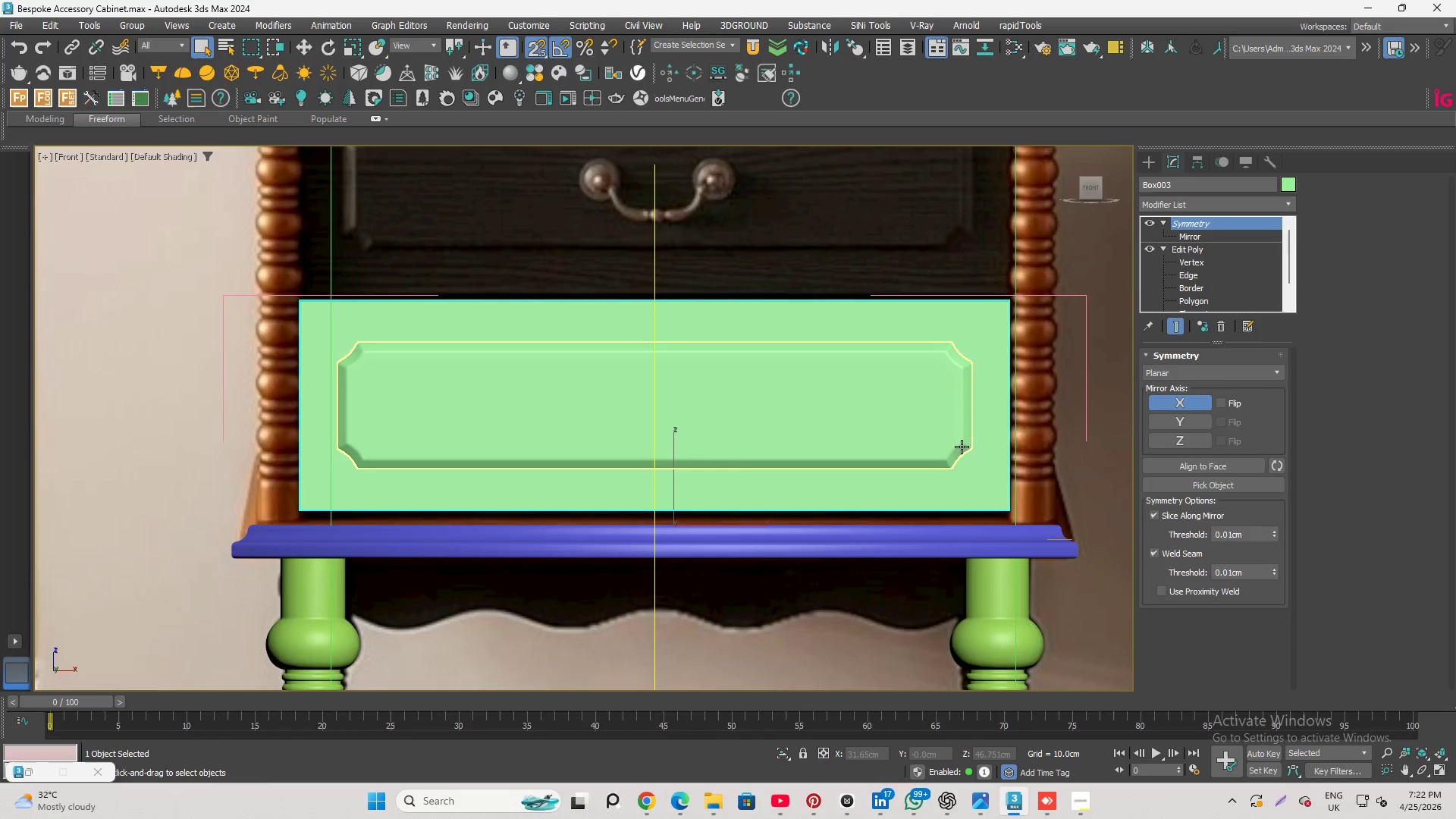 
scroll: coordinate [1015, 432], scroll_direction: up, amount: 8.0
 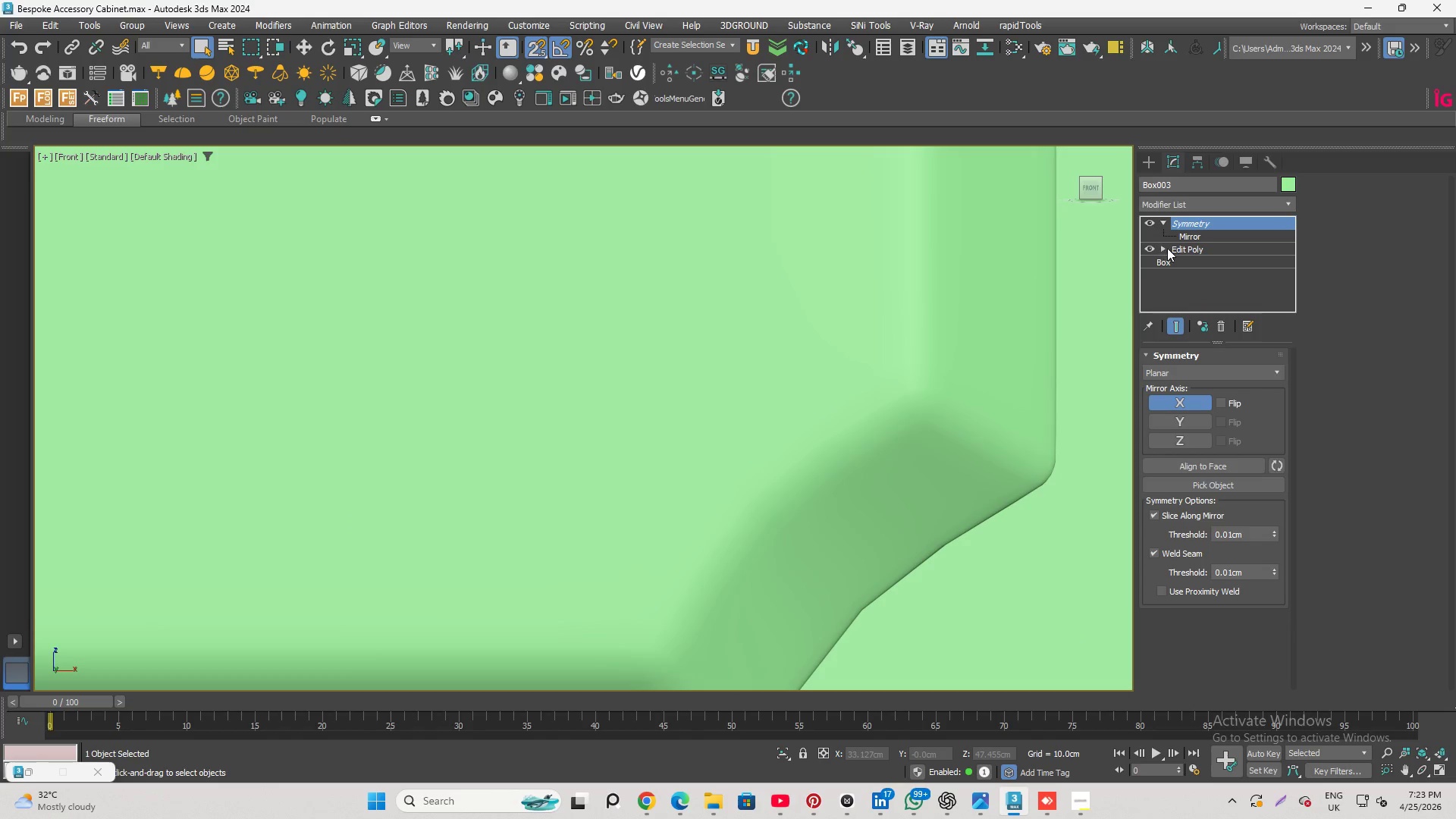 
left_click([915, 387])
 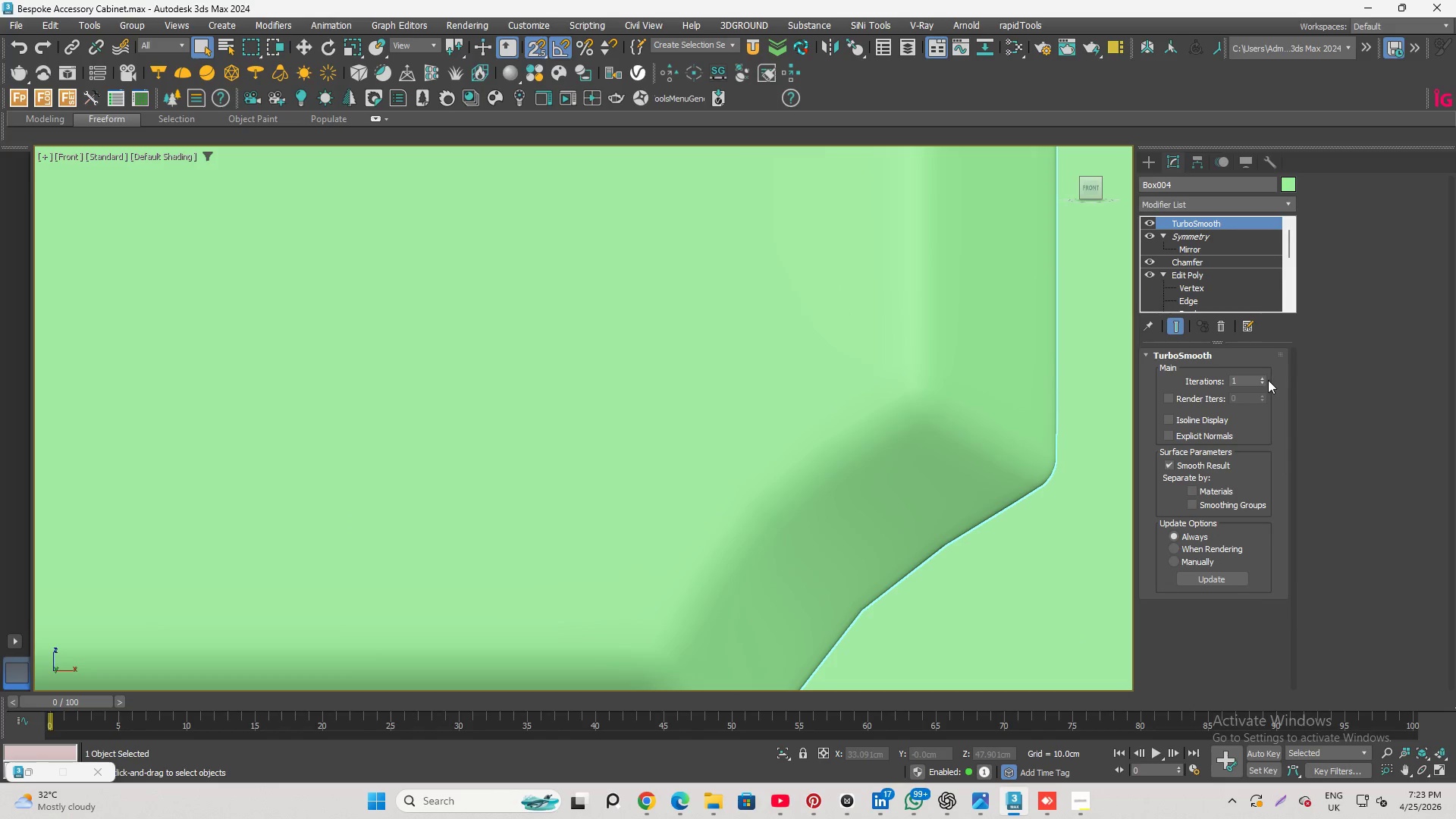 
left_click([1260, 377])
 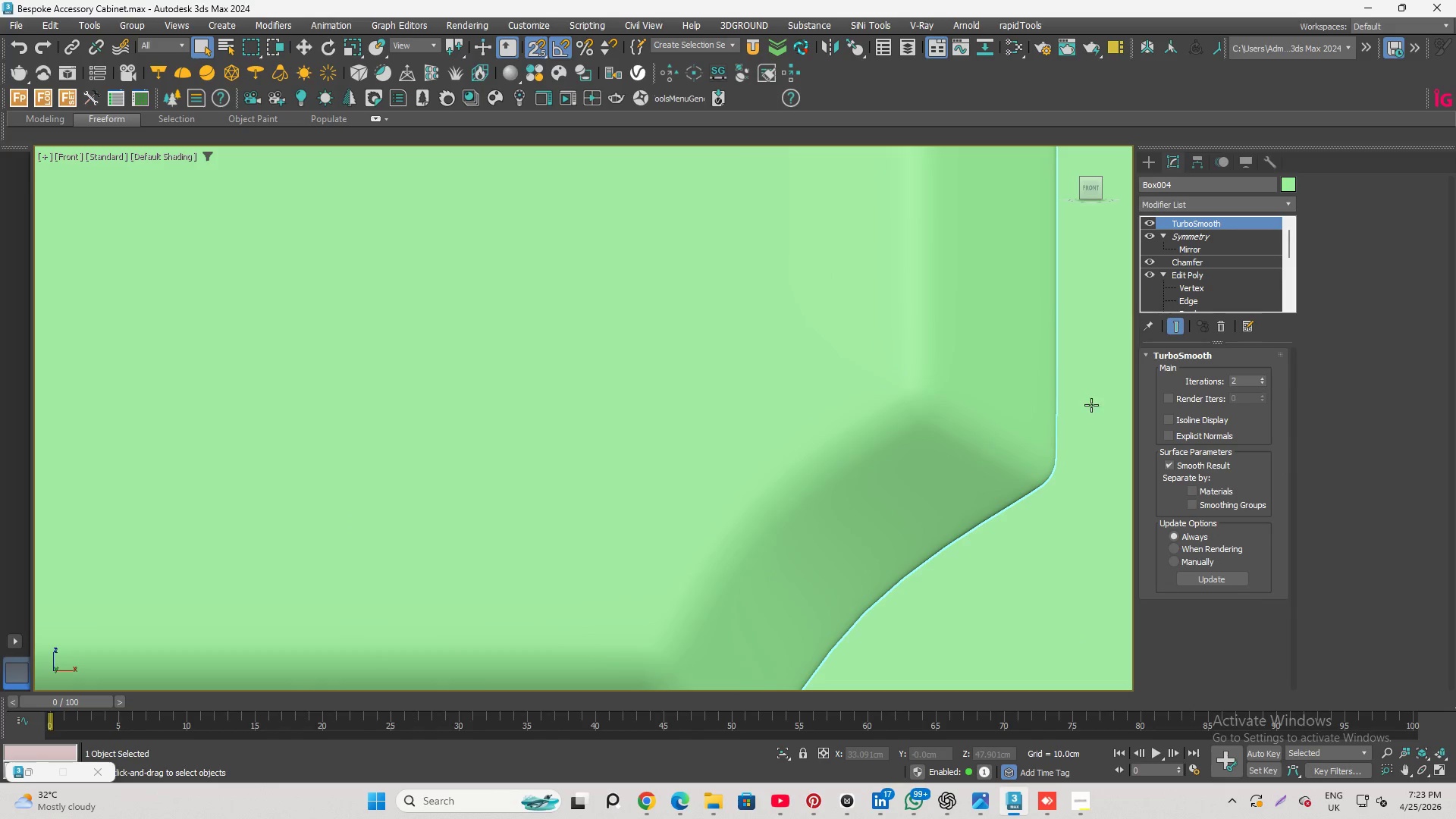 
scroll: coordinate [1082, 471], scroll_direction: down, amount: 7.0
 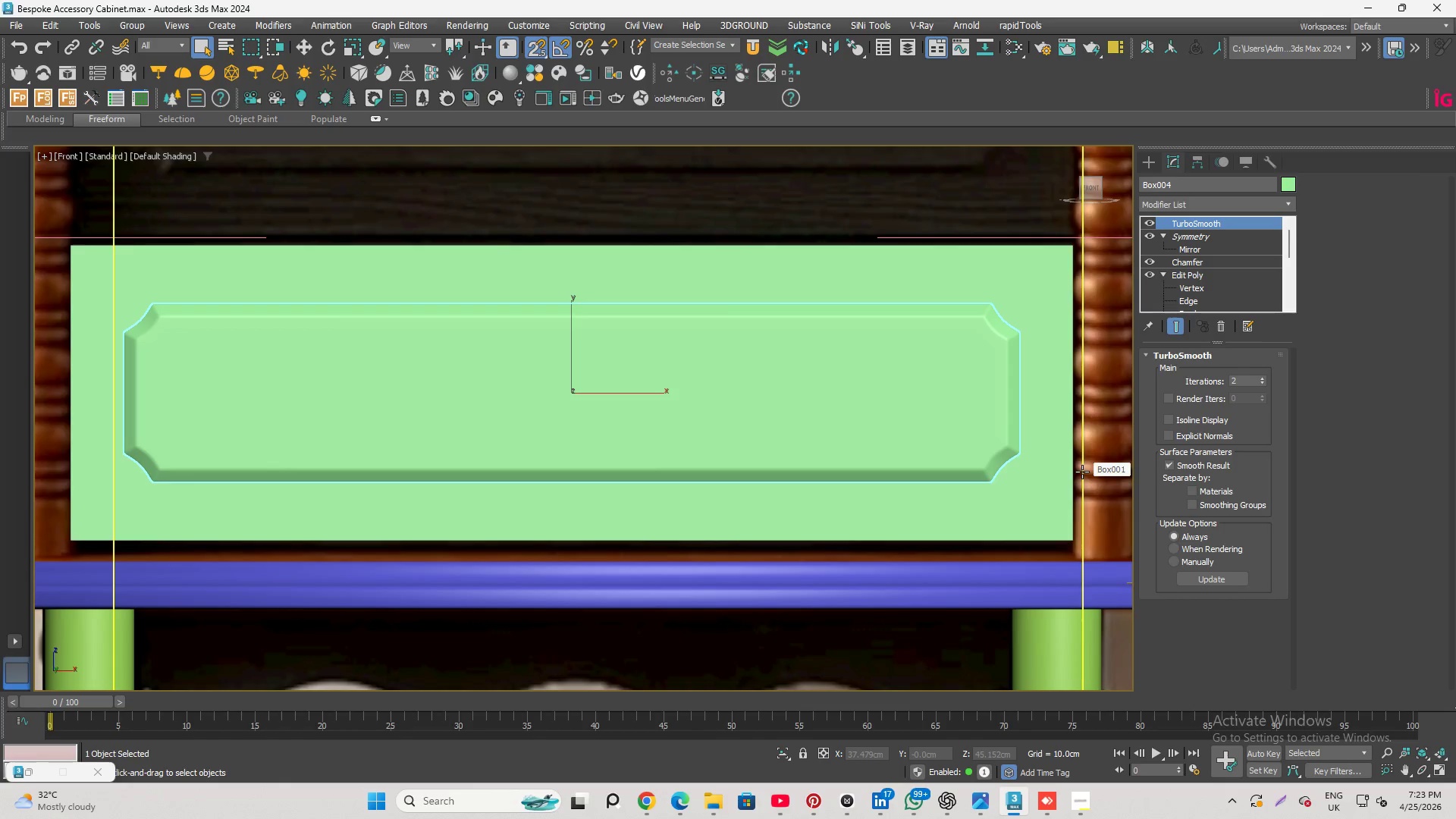 
scroll: coordinate [78, 450], scroll_direction: up, amount: 2.0
 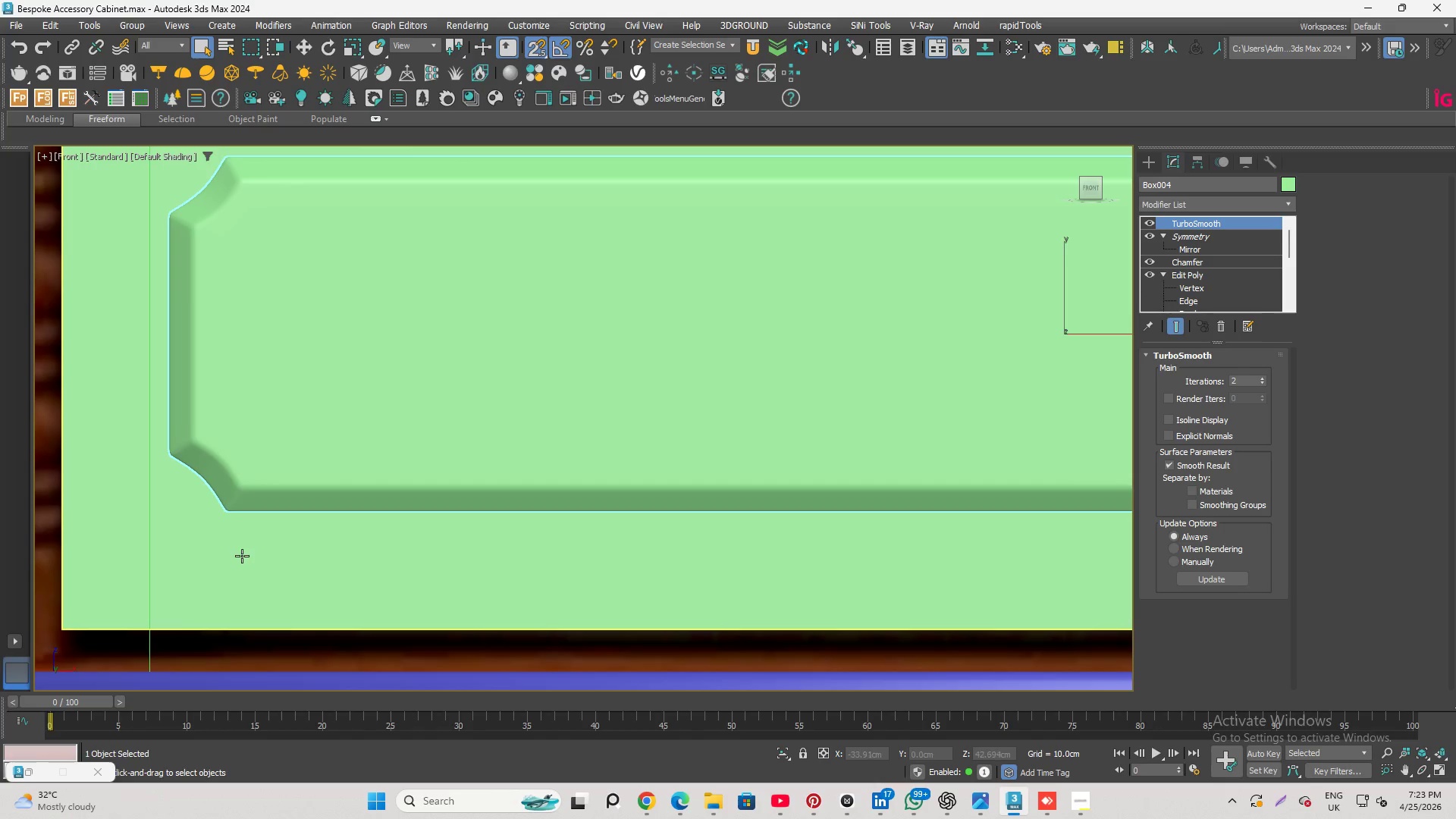 
left_click([238, 563])
 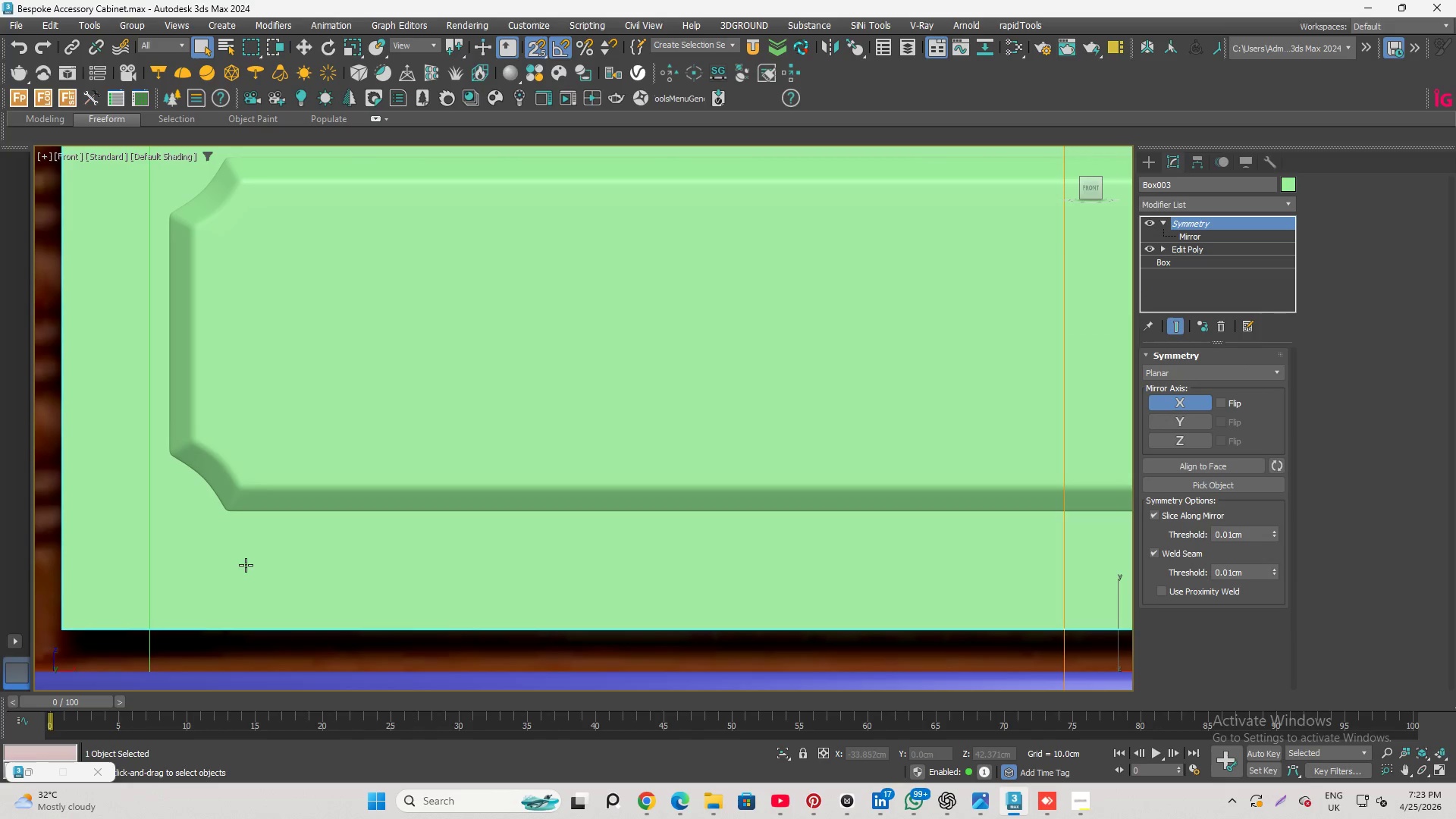 
scroll: coordinate [253, 422], scroll_direction: down, amount: 5.0
 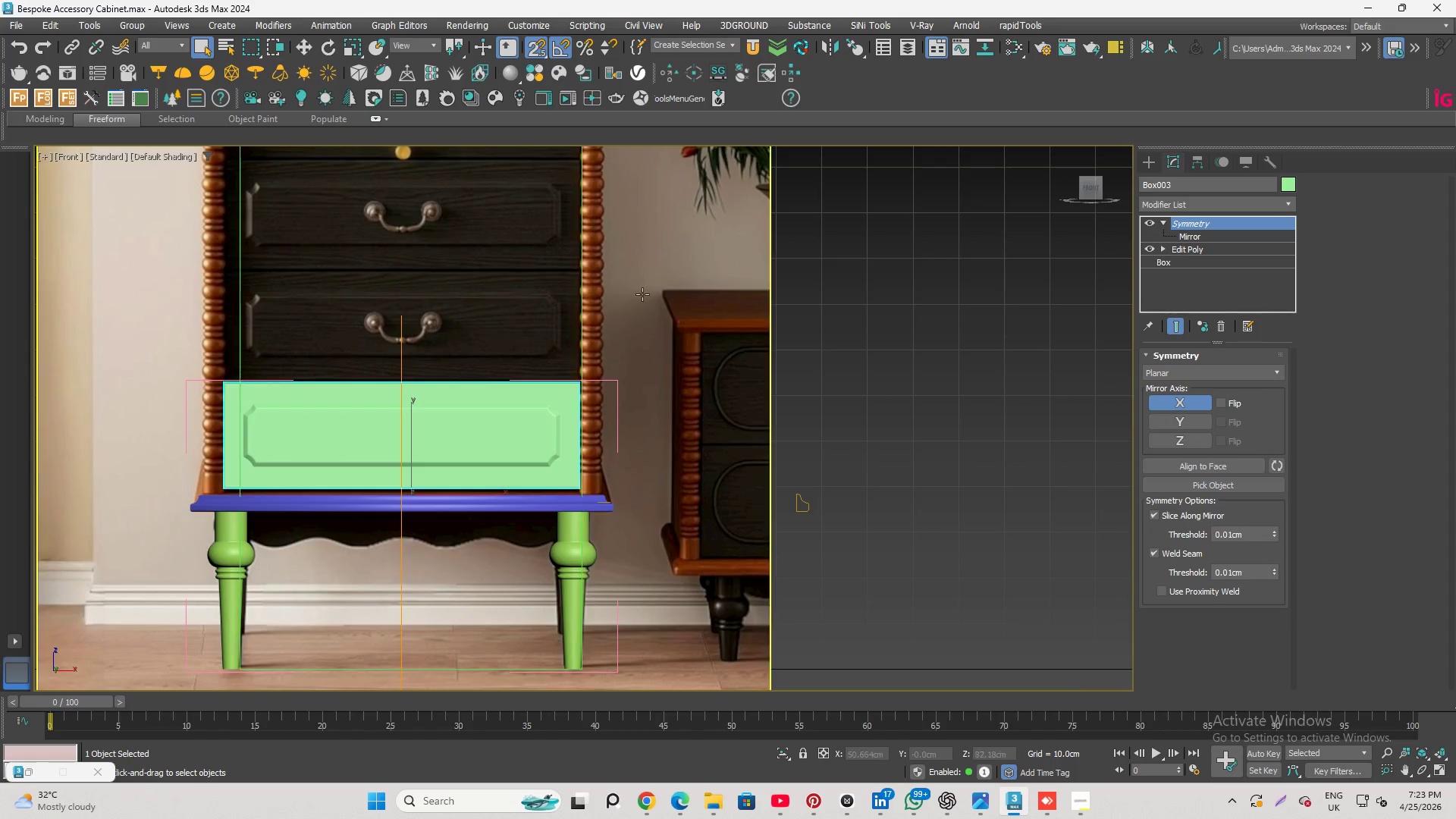 
scroll: coordinate [556, 293], scroll_direction: up, amount: 2.0
 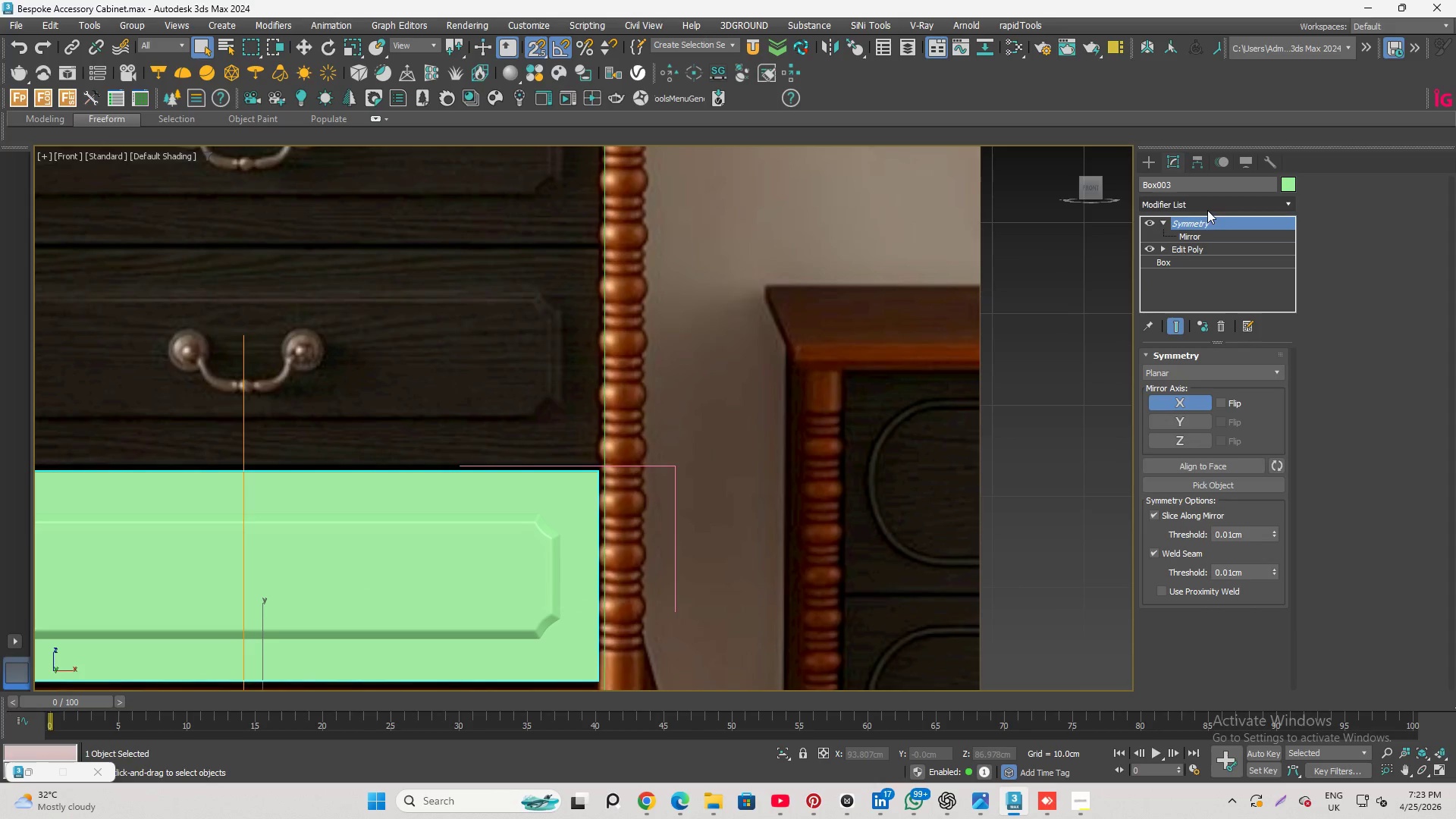 
left_click([1207, 247])
 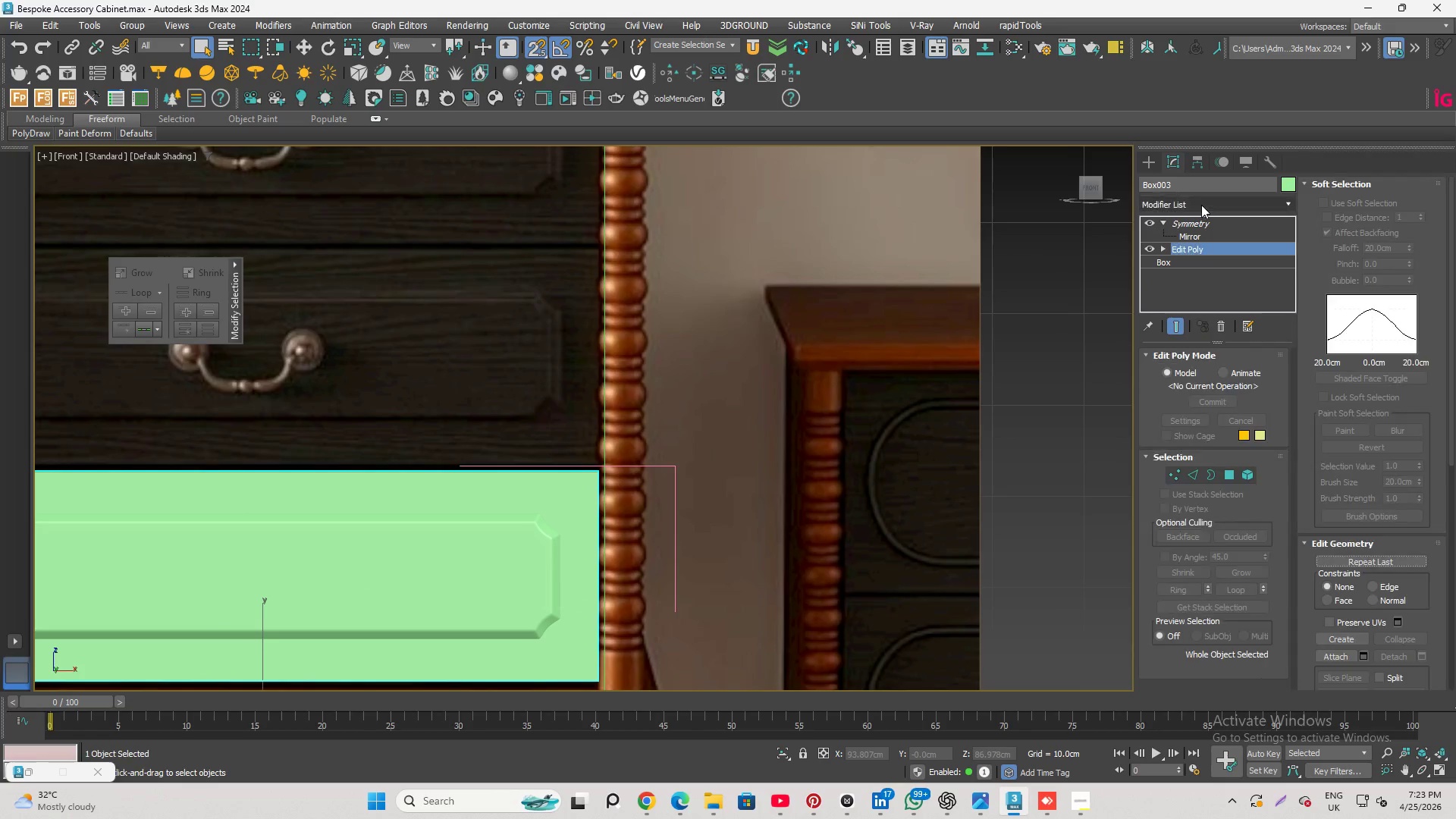 
left_click([1201, 205])
 